 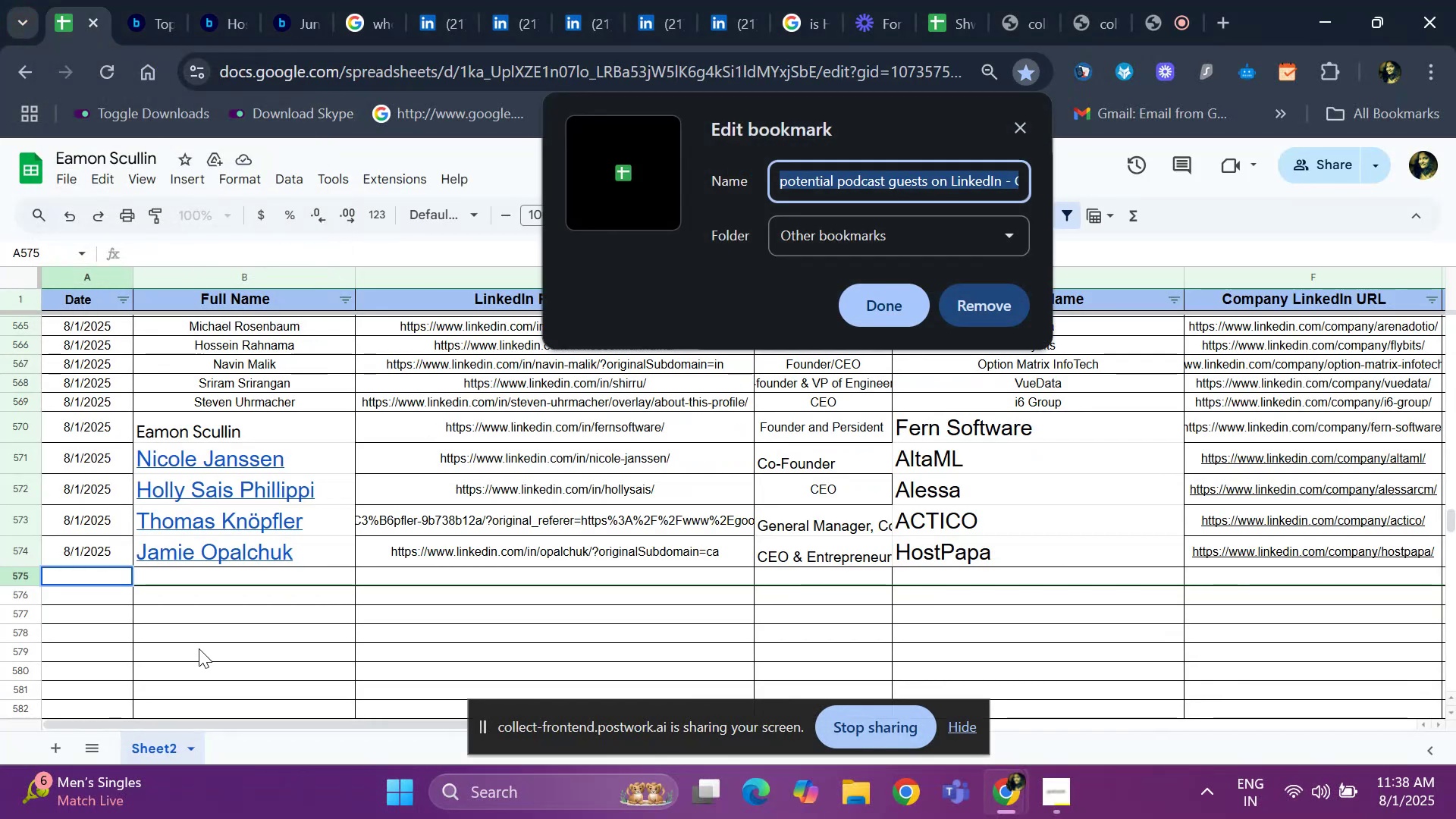 
left_click([570, 623])
 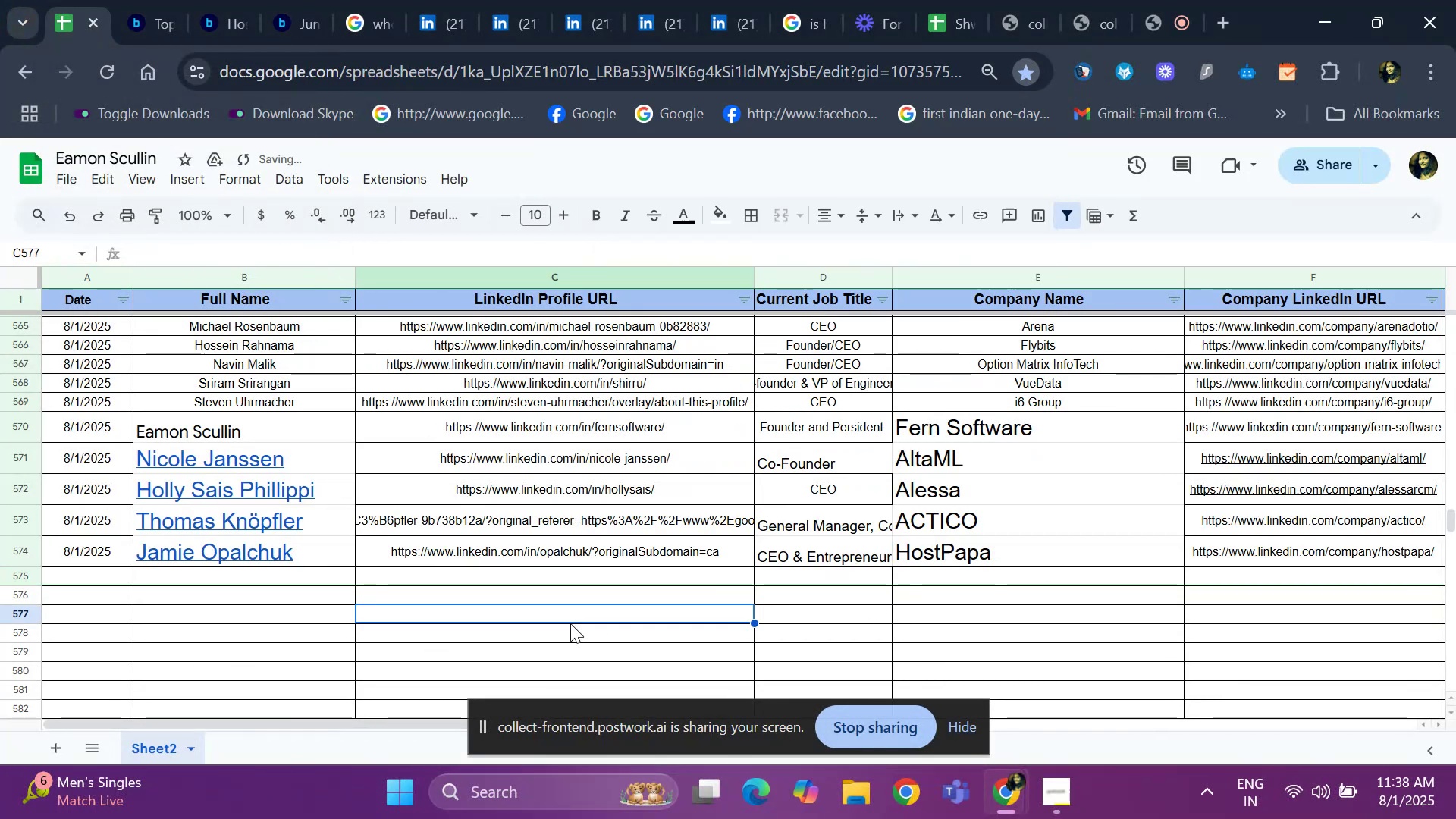 
key(ArrowUp)
 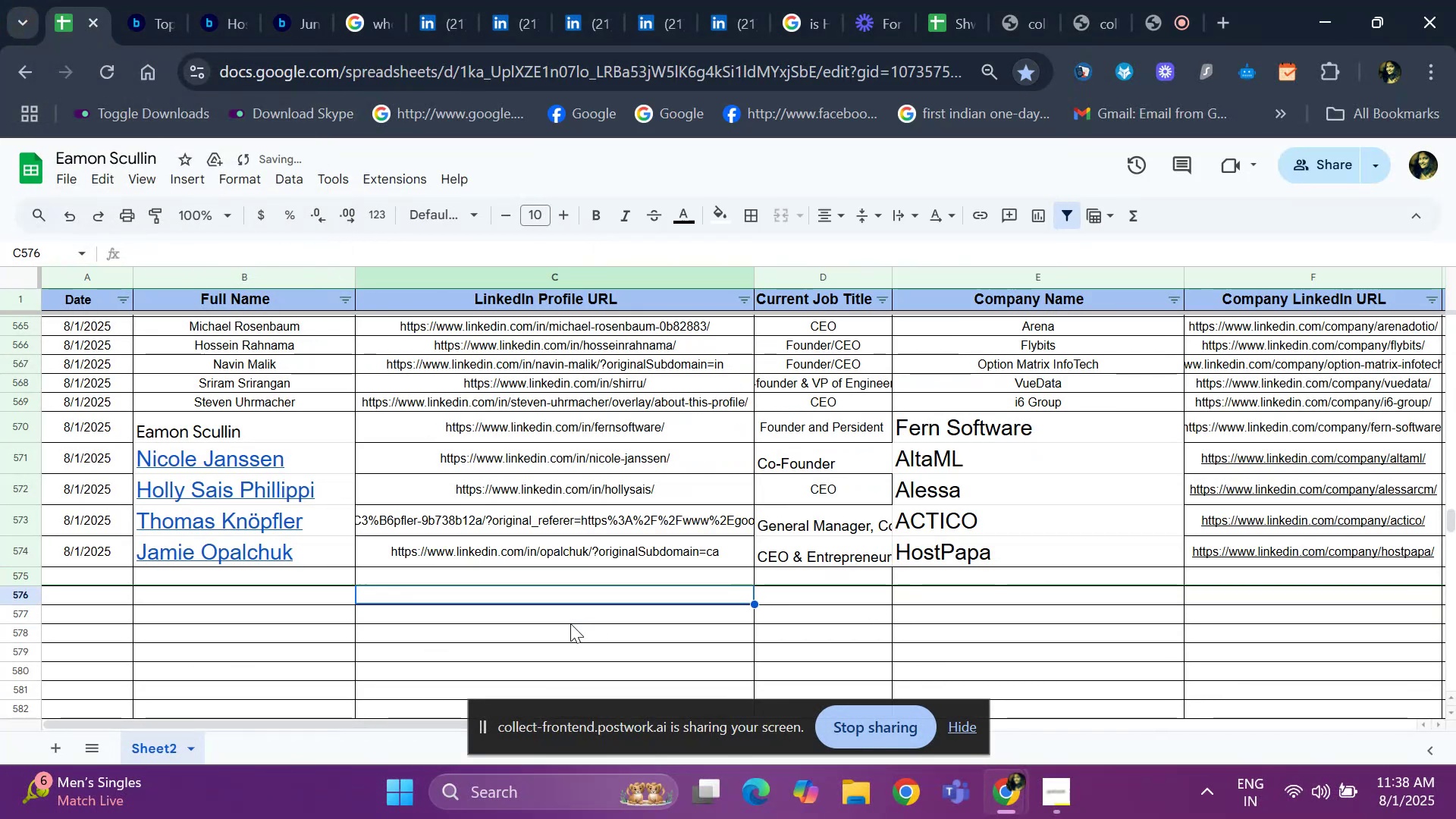 
key(ArrowUp)
 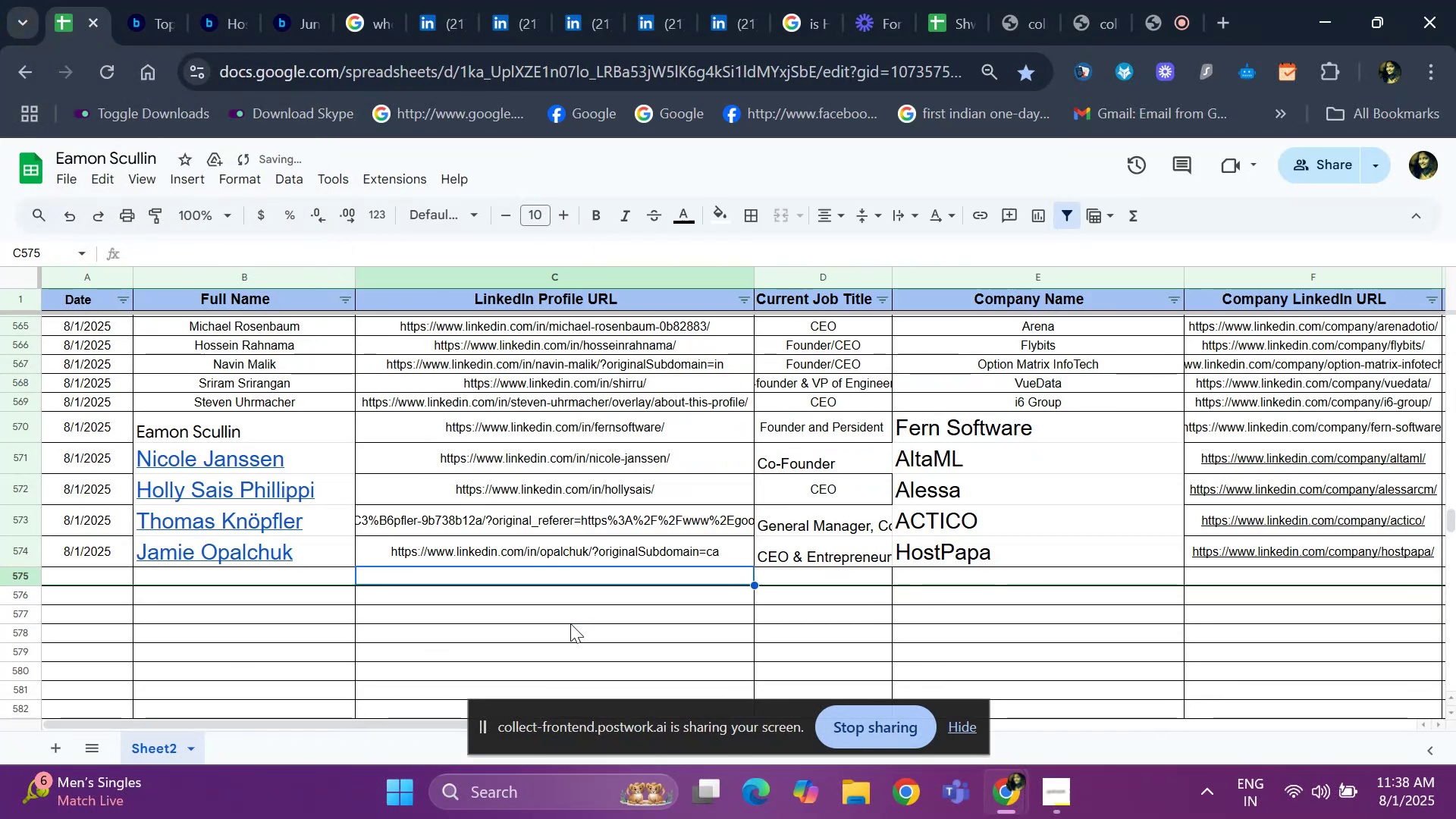 
key(ArrowUp)
 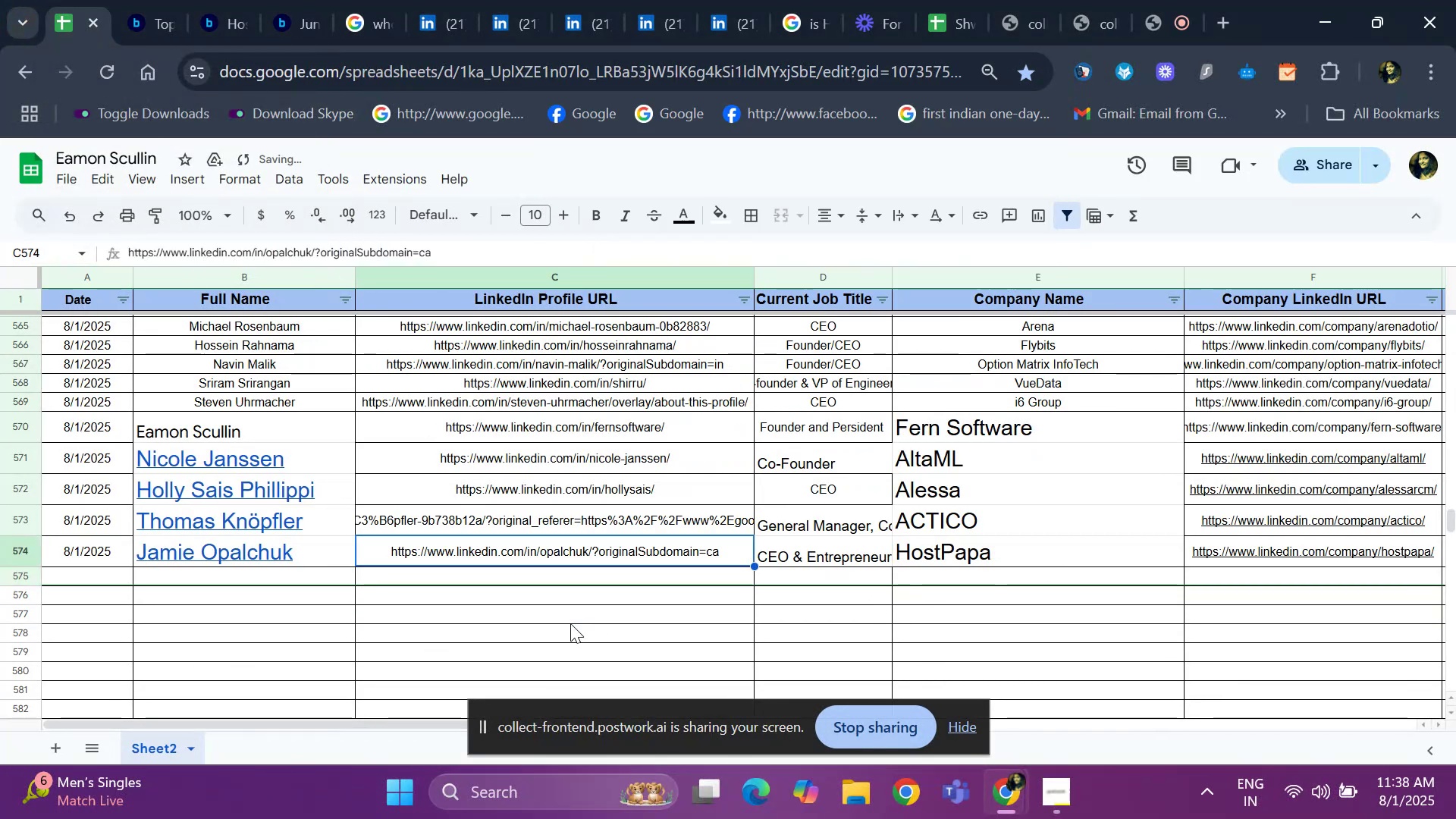 
key(ArrowLeft)
 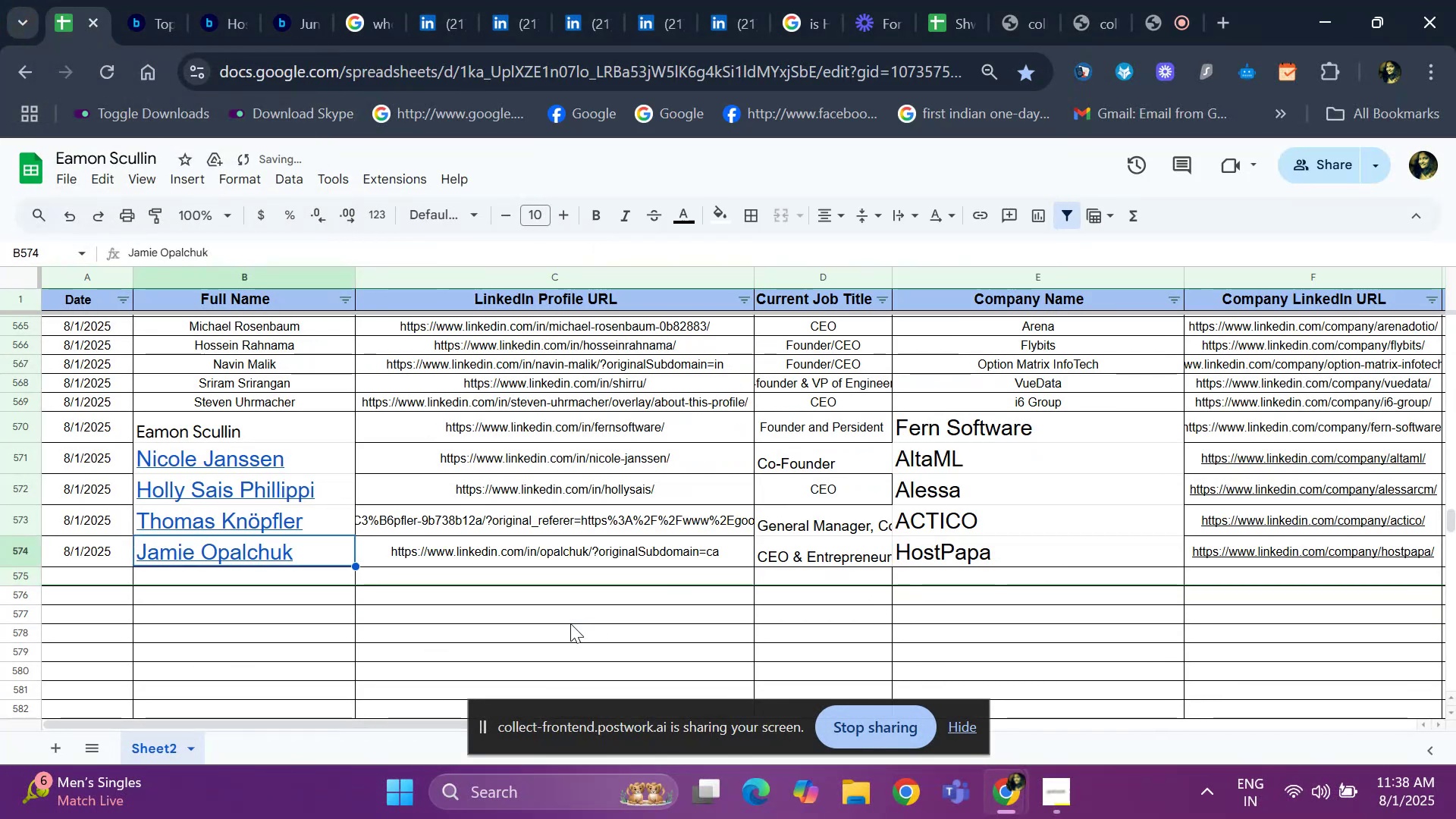 
key(ArrowLeft)
 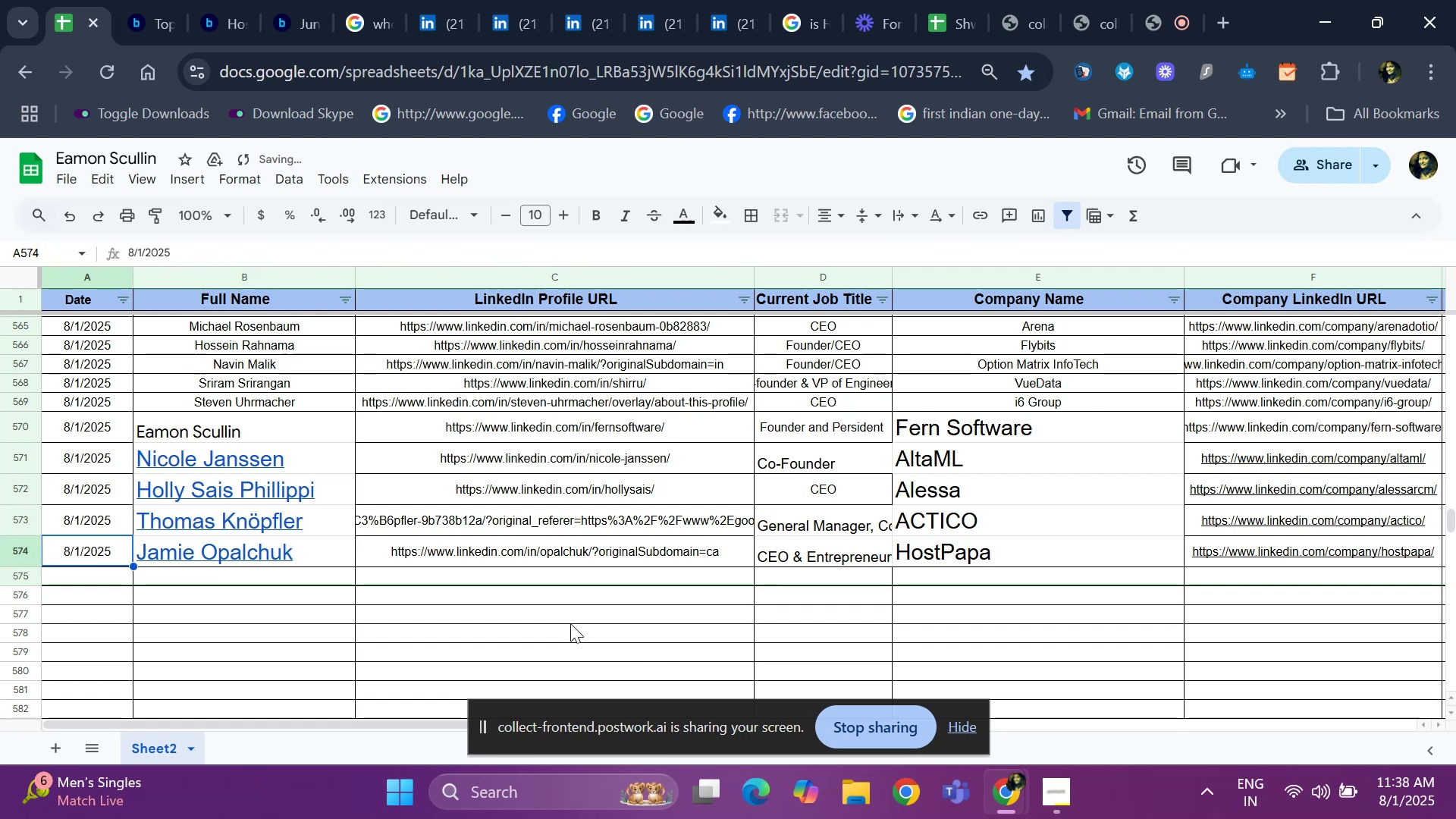 
key(Control+C)
 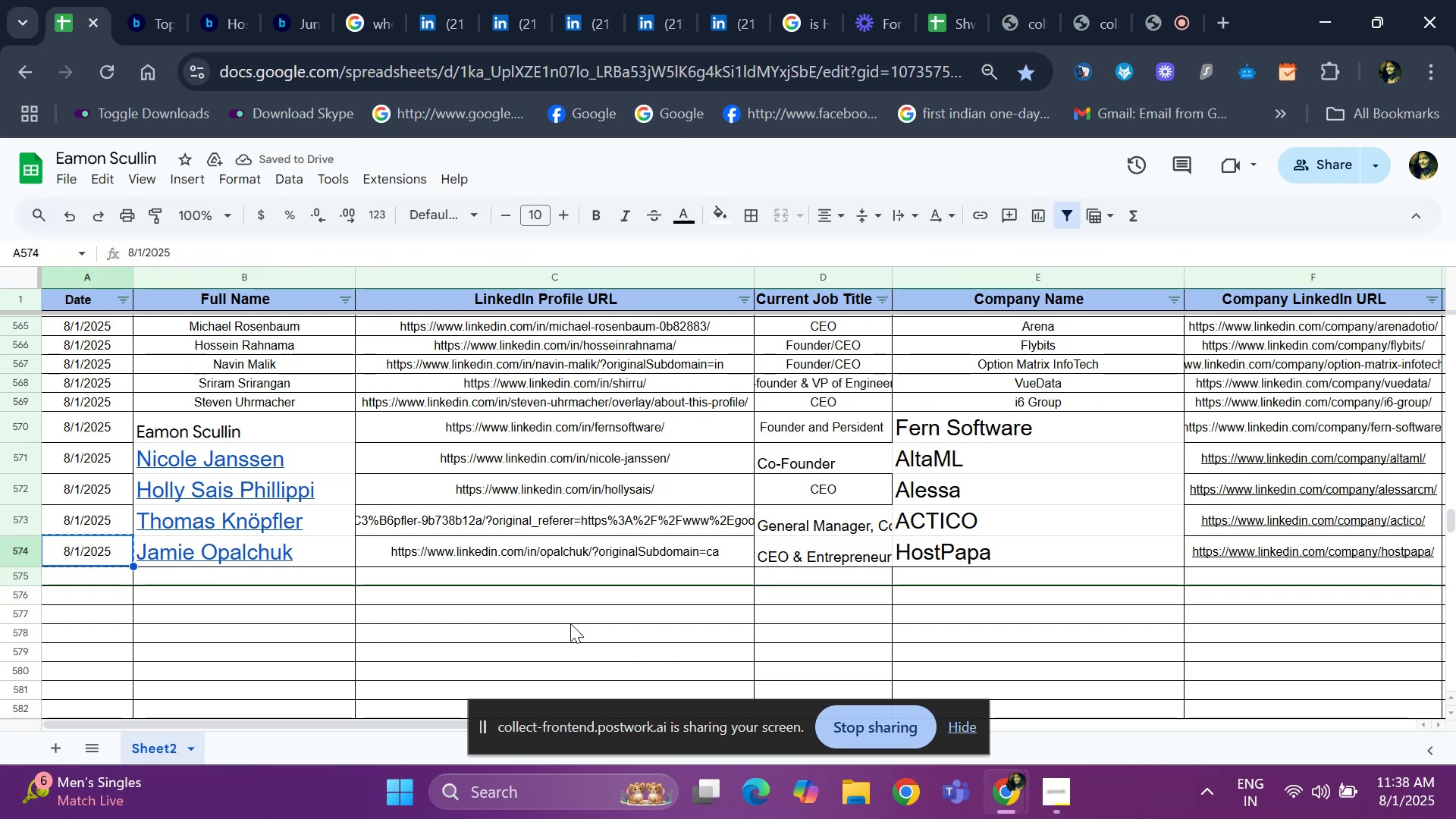 
key(ArrowDown)
 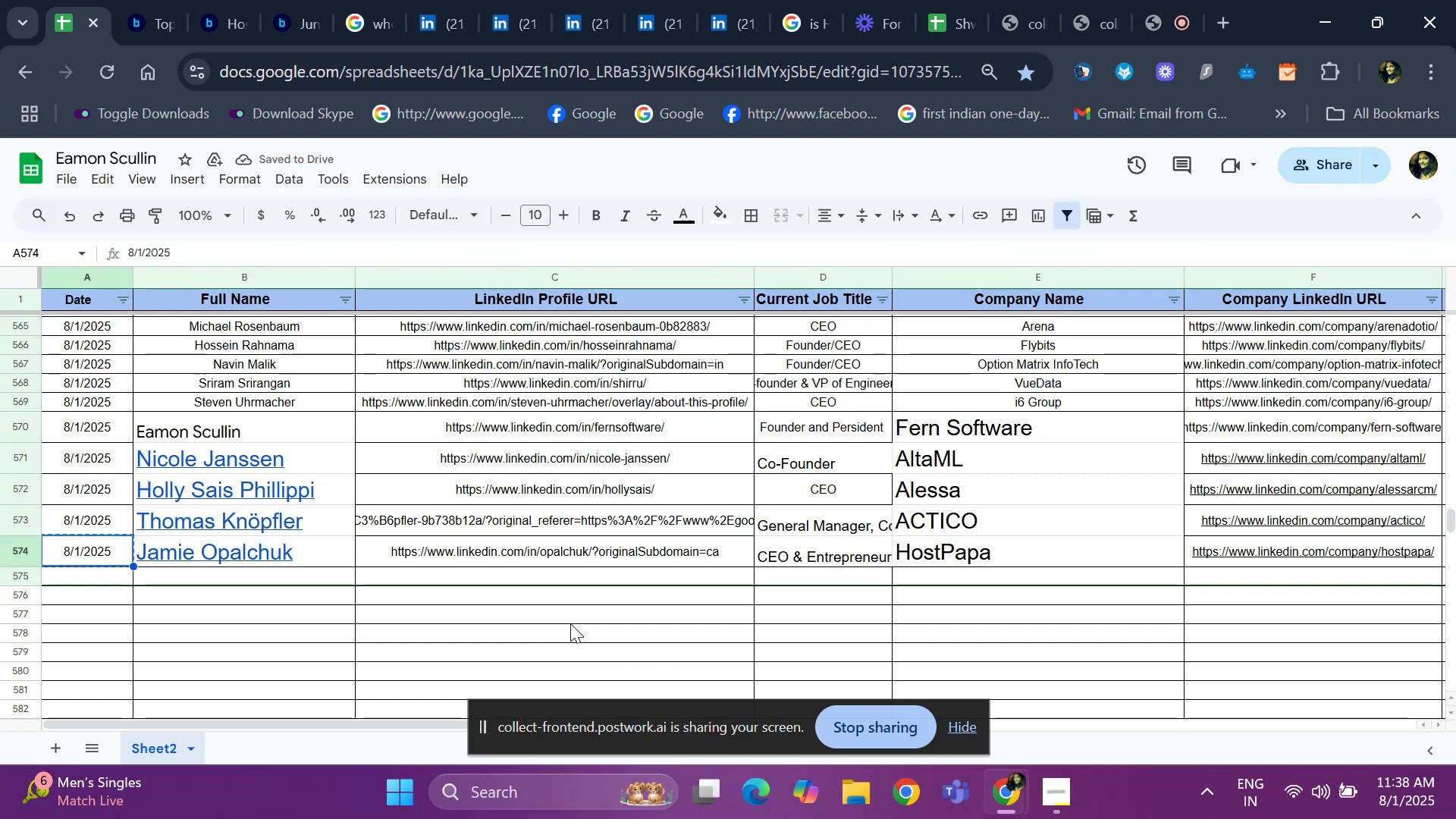 
key(Control+ControlLeft)
 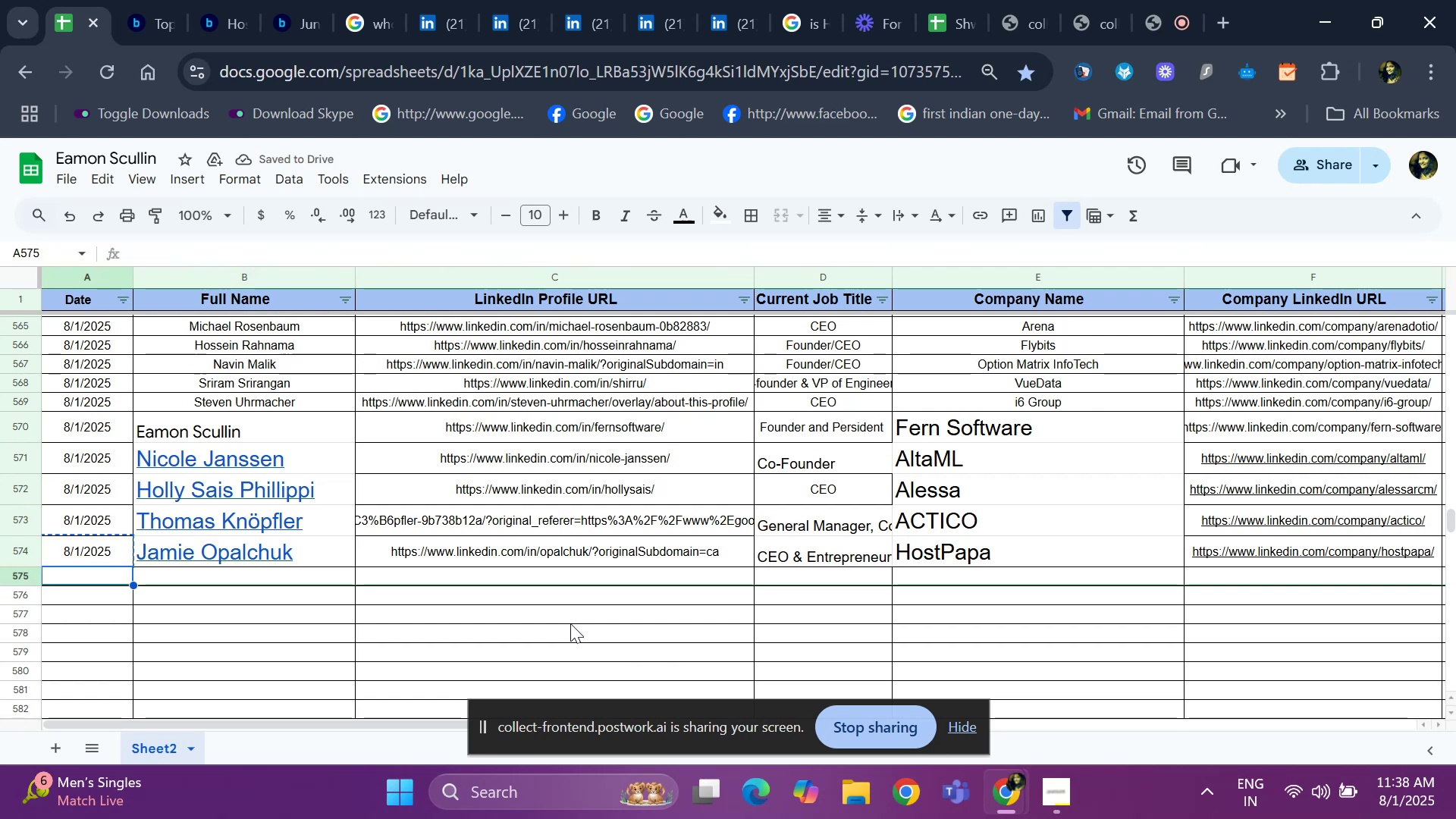 
key(Control+V)
 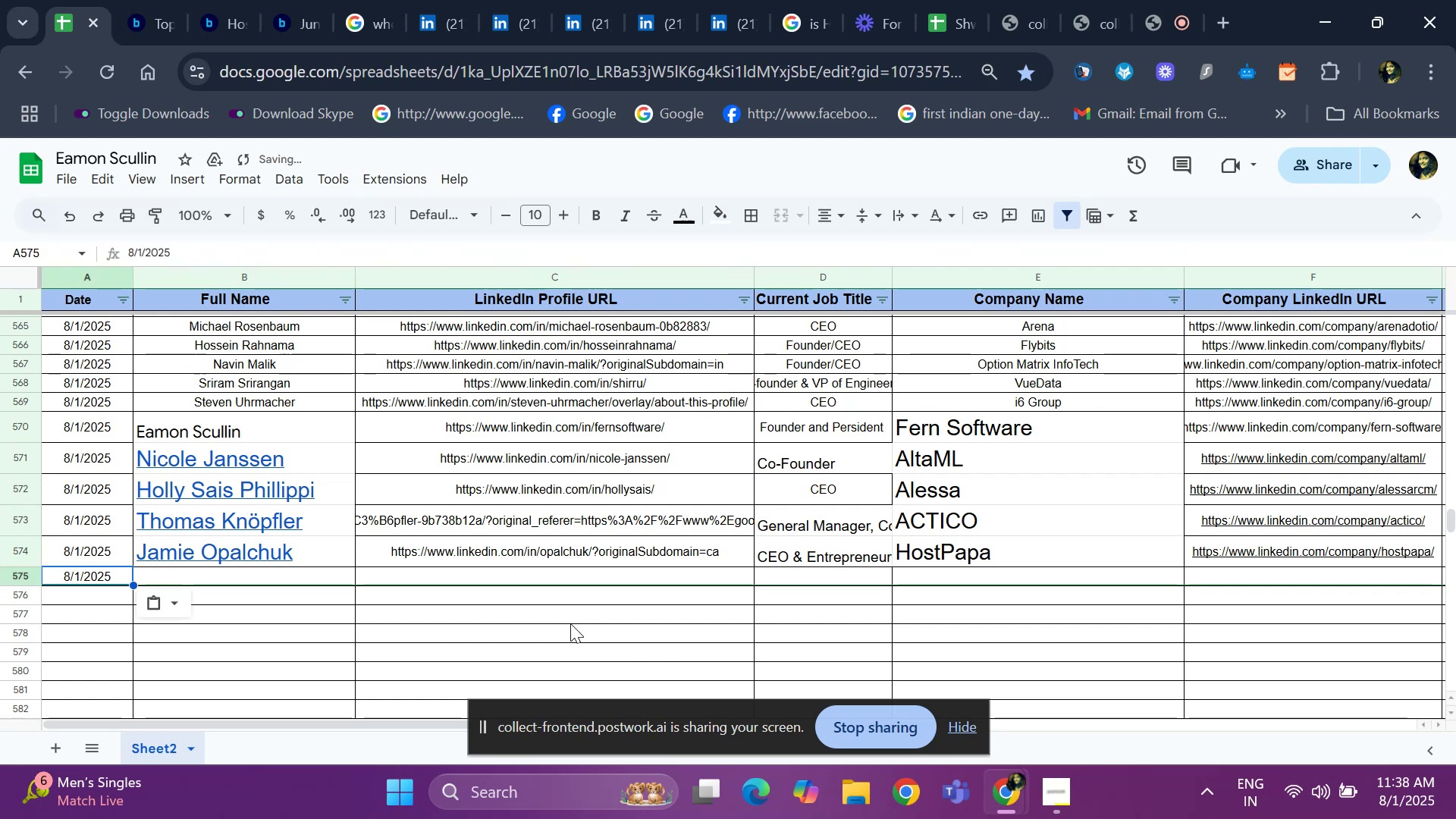 
key(ArrowRight)
 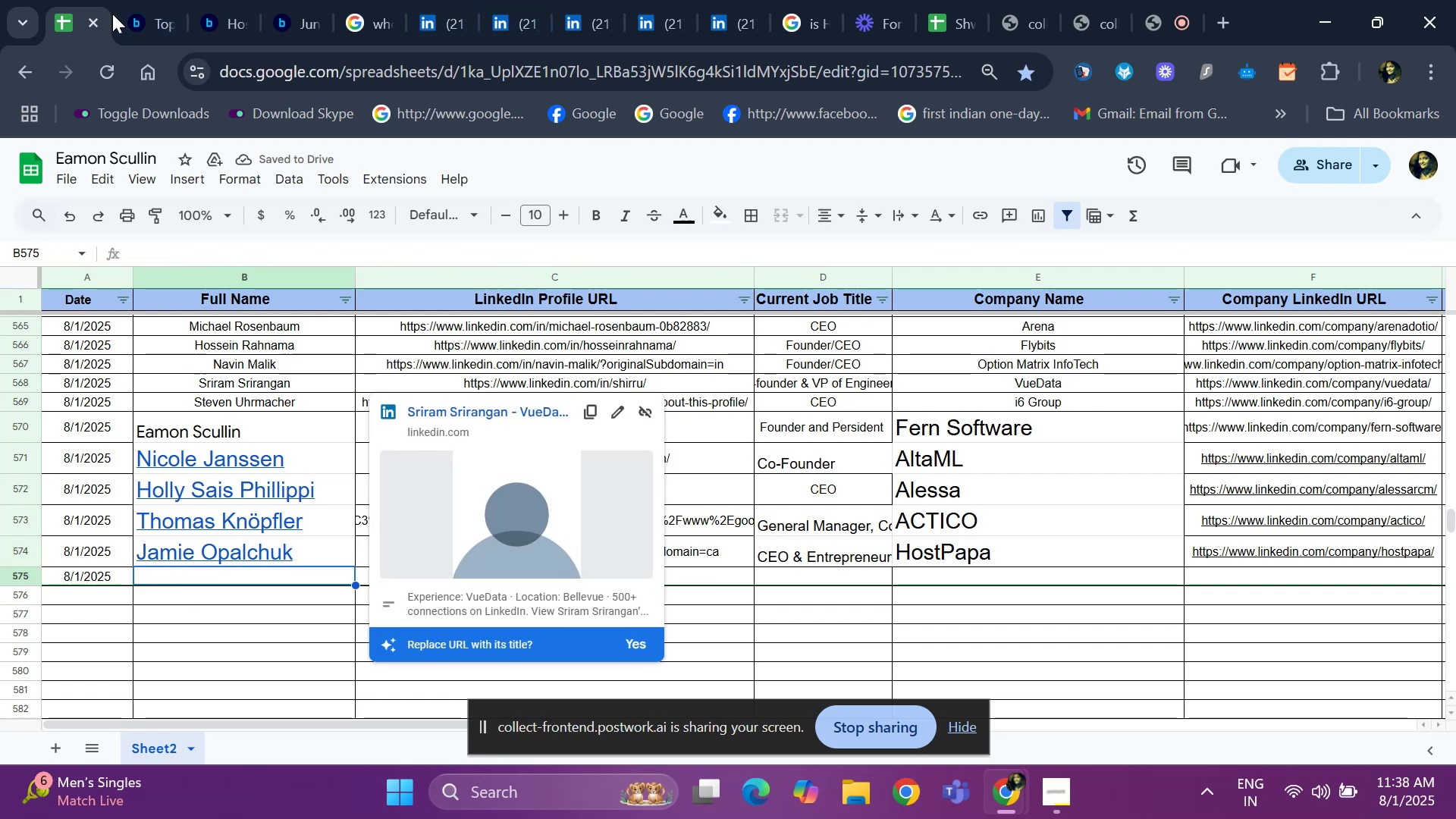 
left_click([134, 17])
 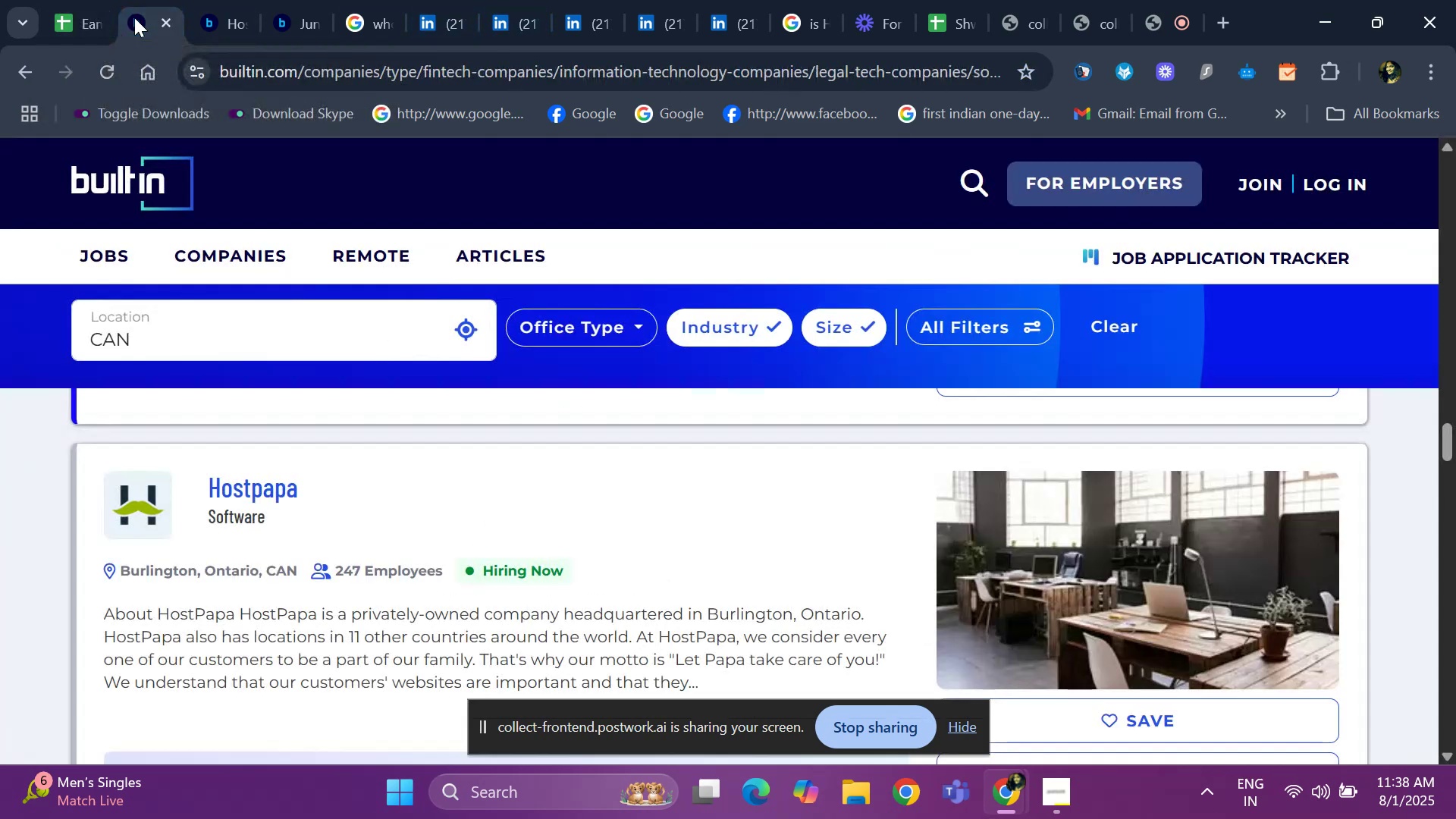 
hold_key(key=ArrowDown, duration=0.88)
 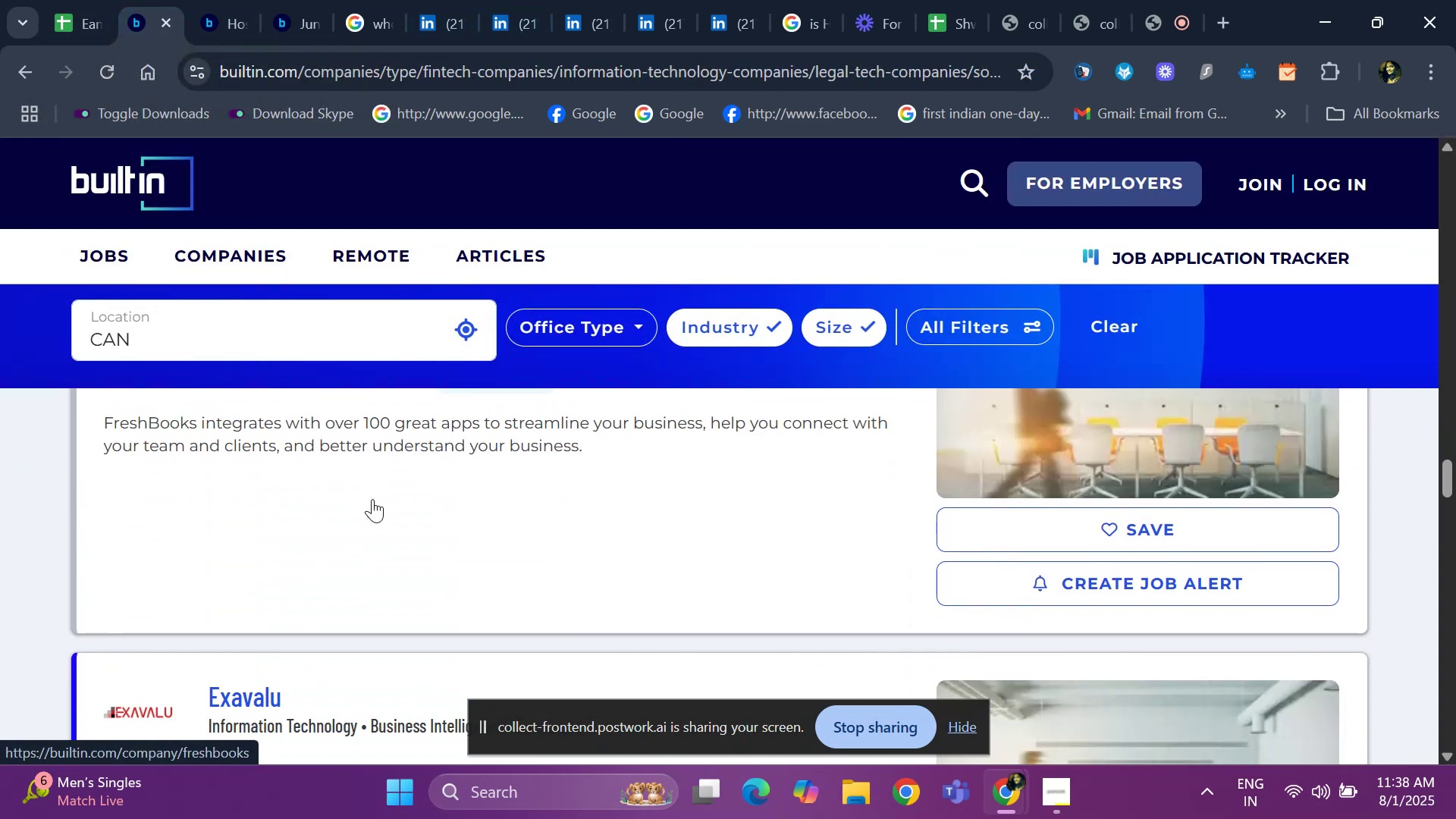 
key(ArrowUp)
 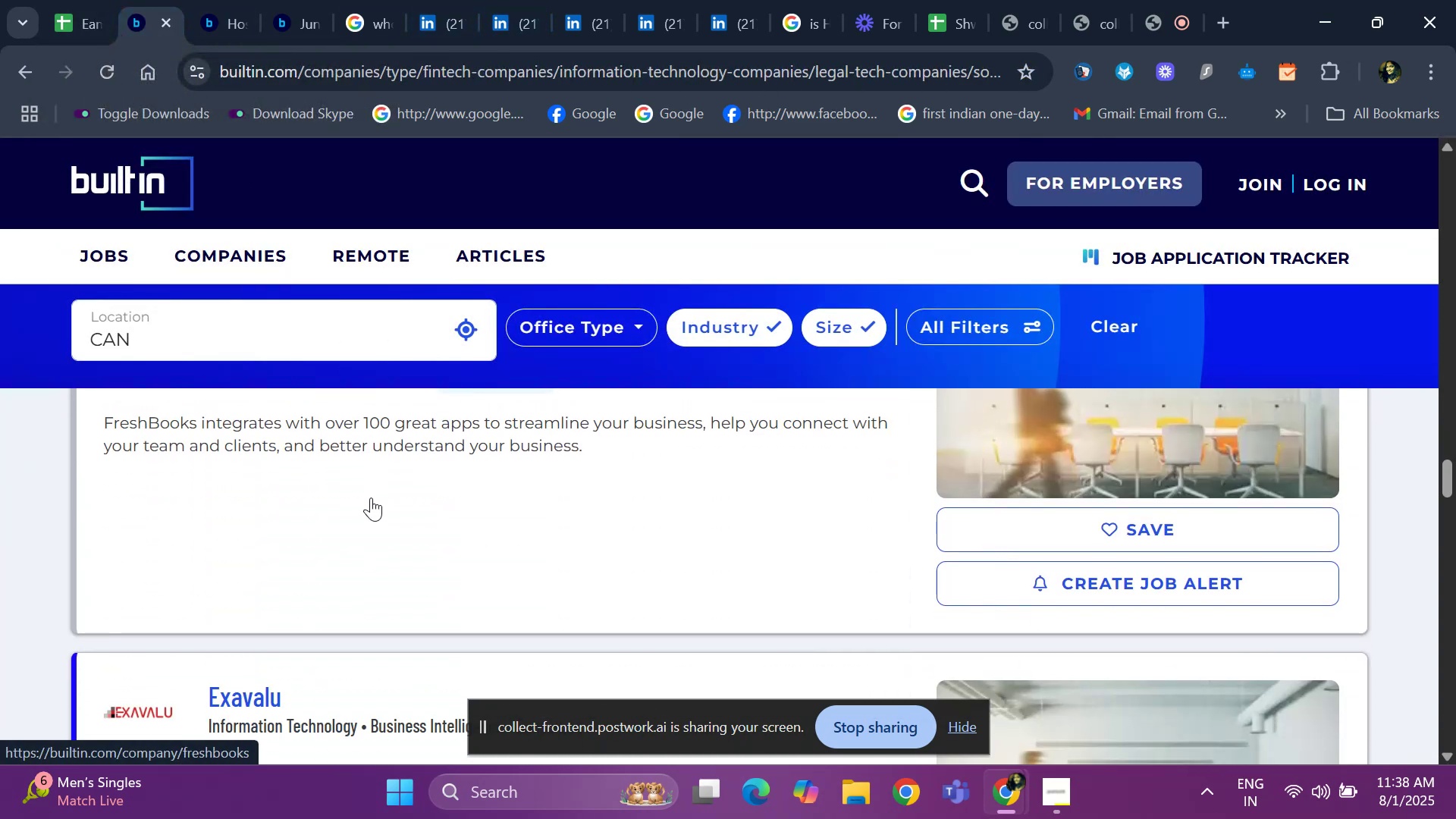 
key(ArrowUp)
 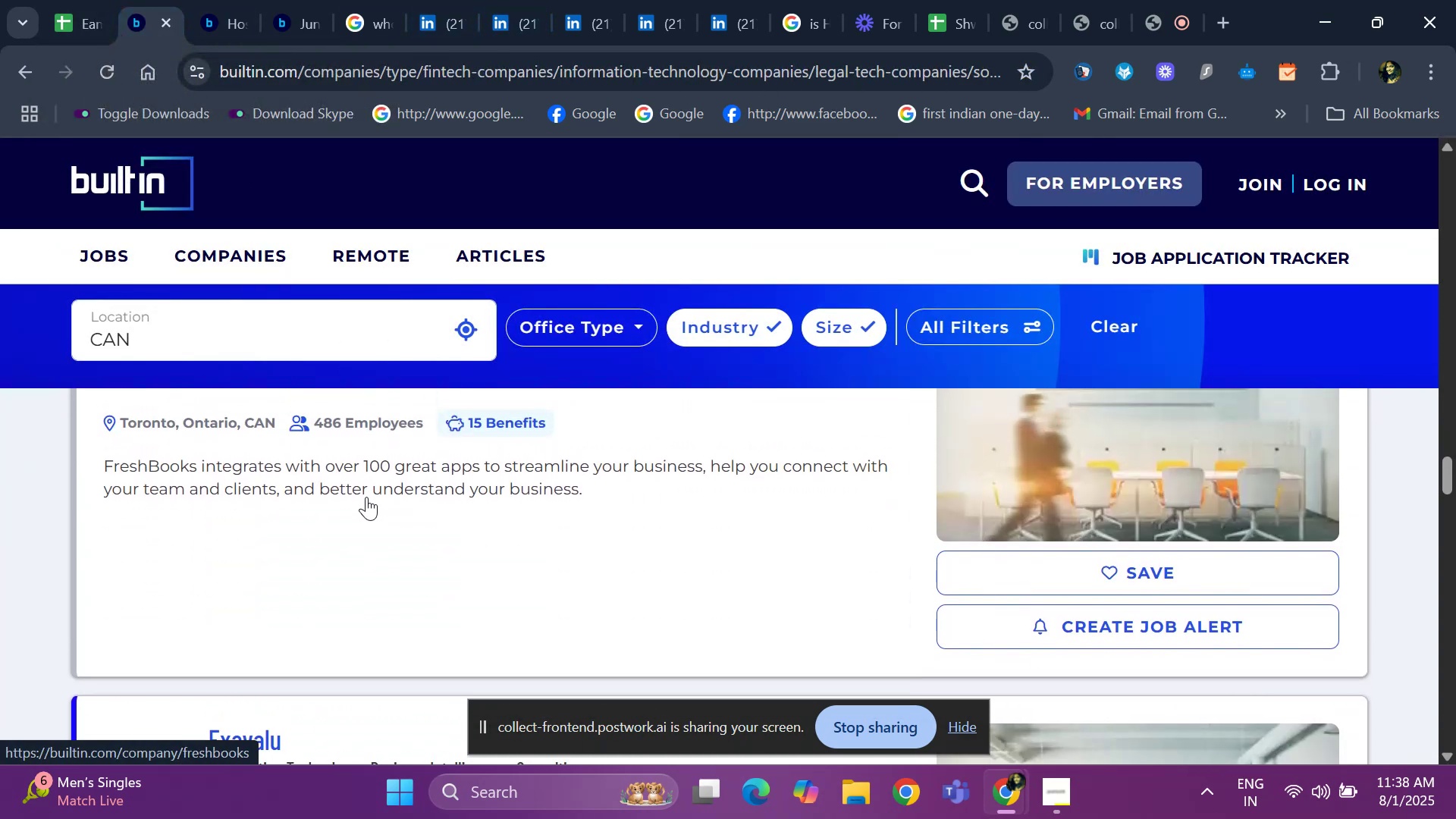 
key(ArrowUp)
 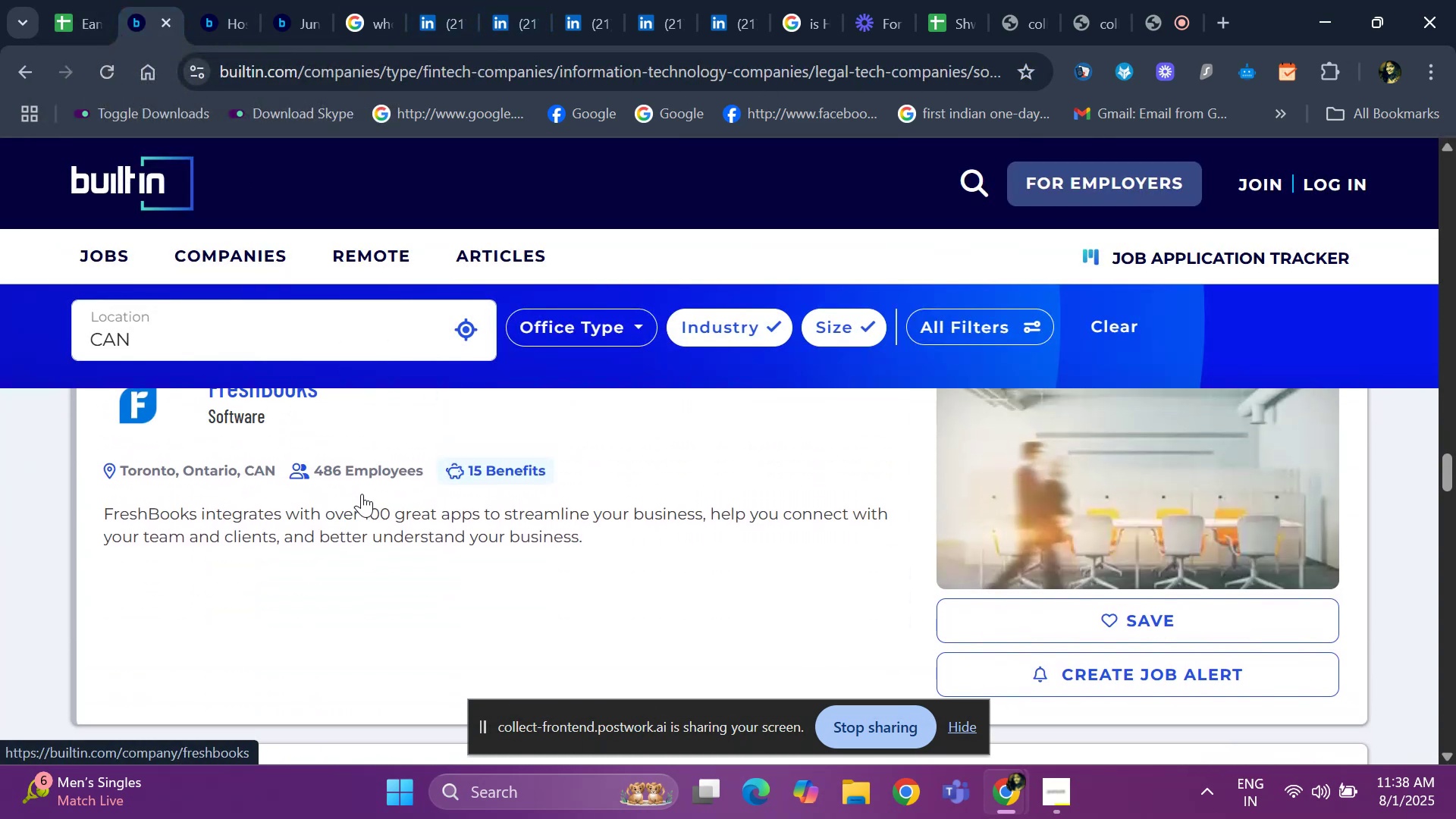 
key(ArrowUp)
 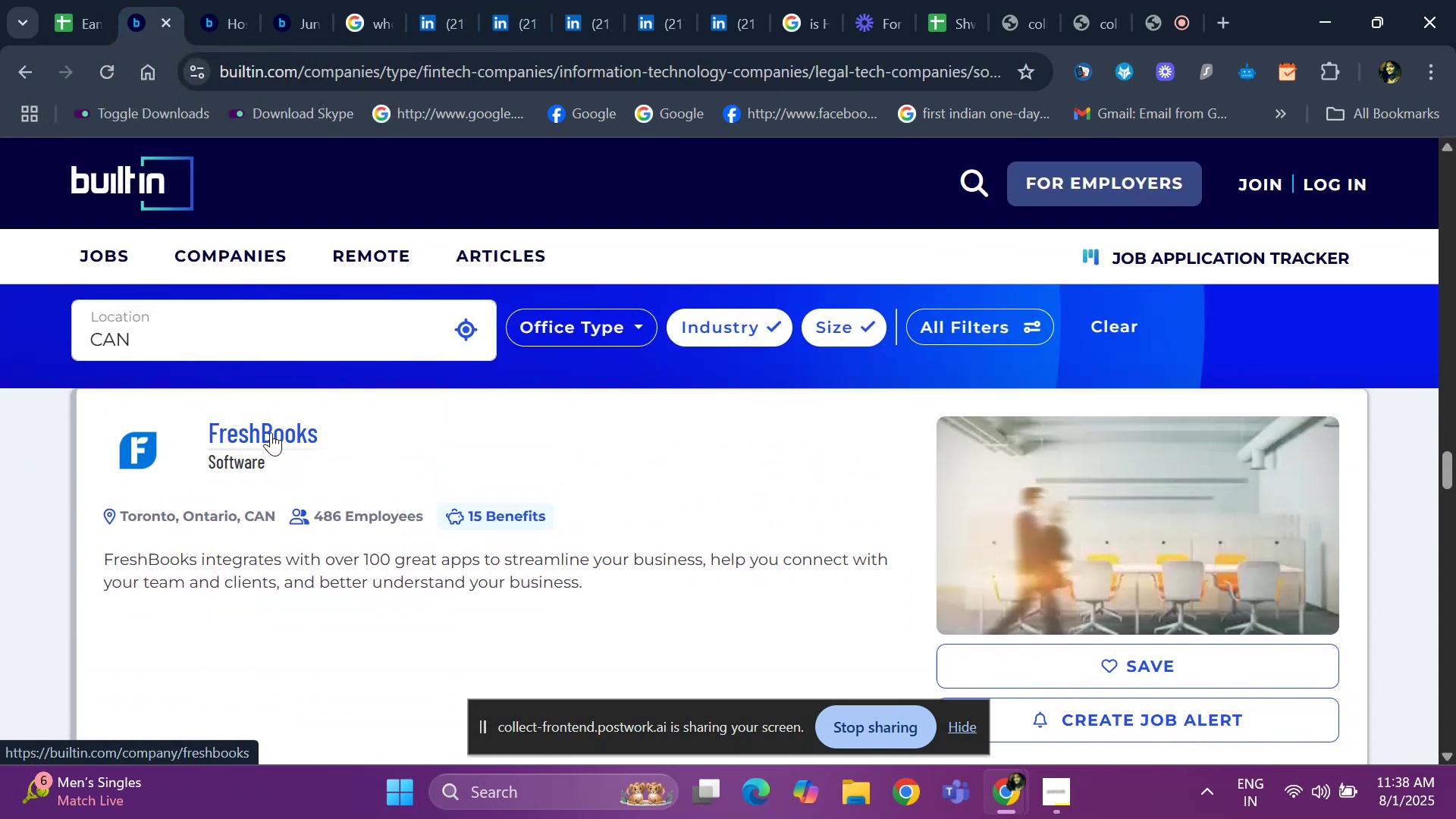 
right_click([271, 432])
 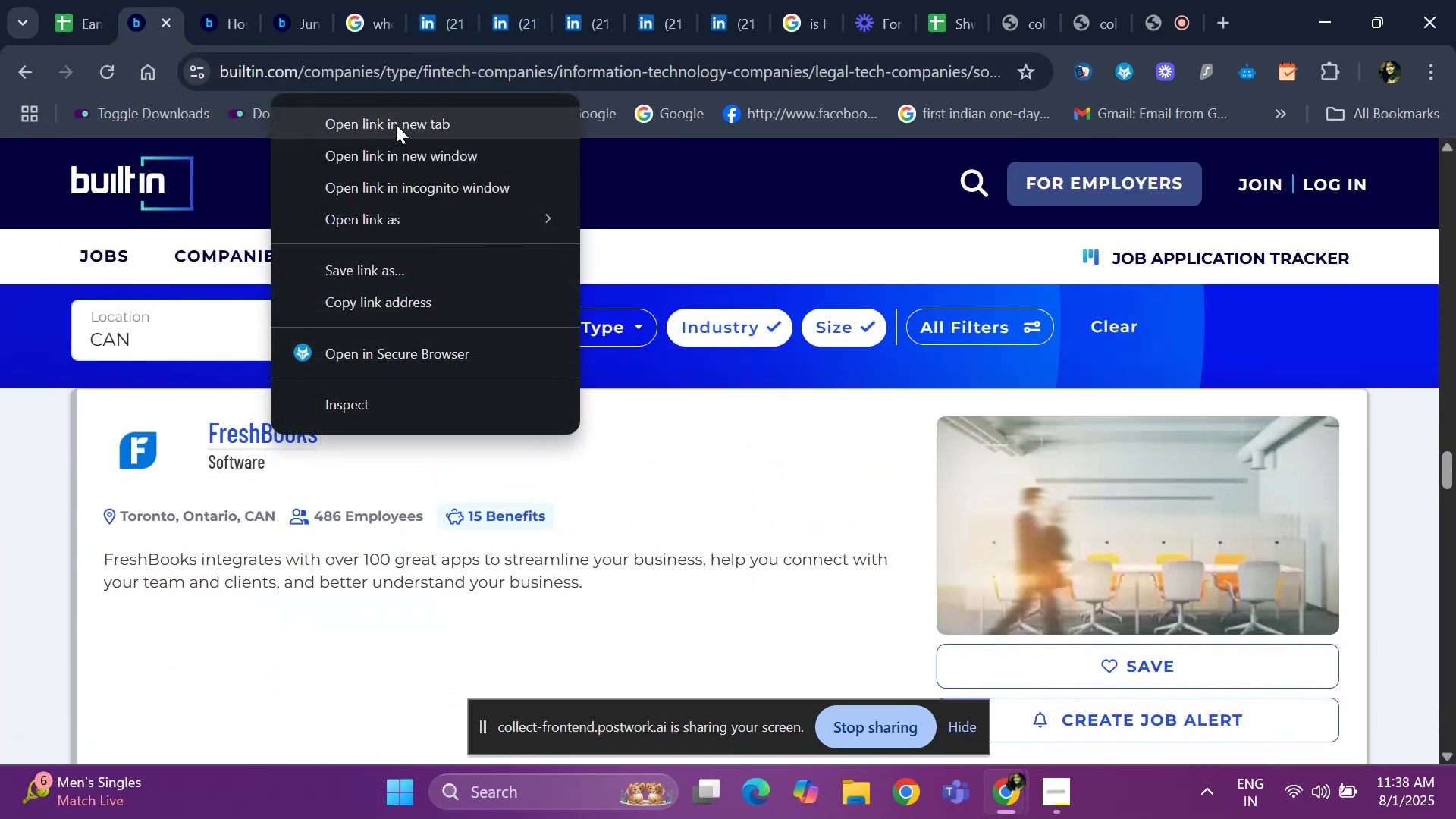 
left_click([396, 124])
 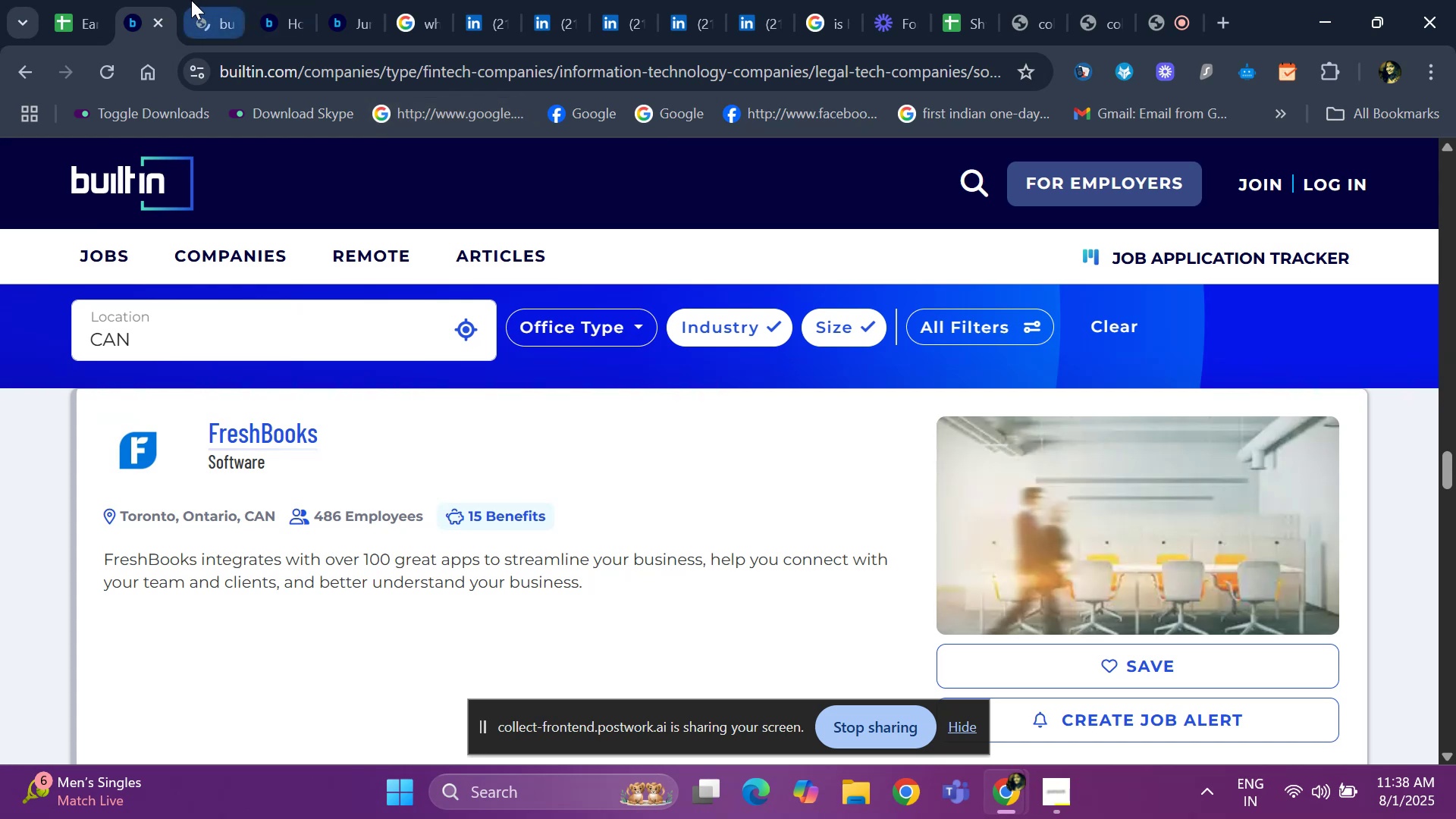 
left_click([203, 0])
 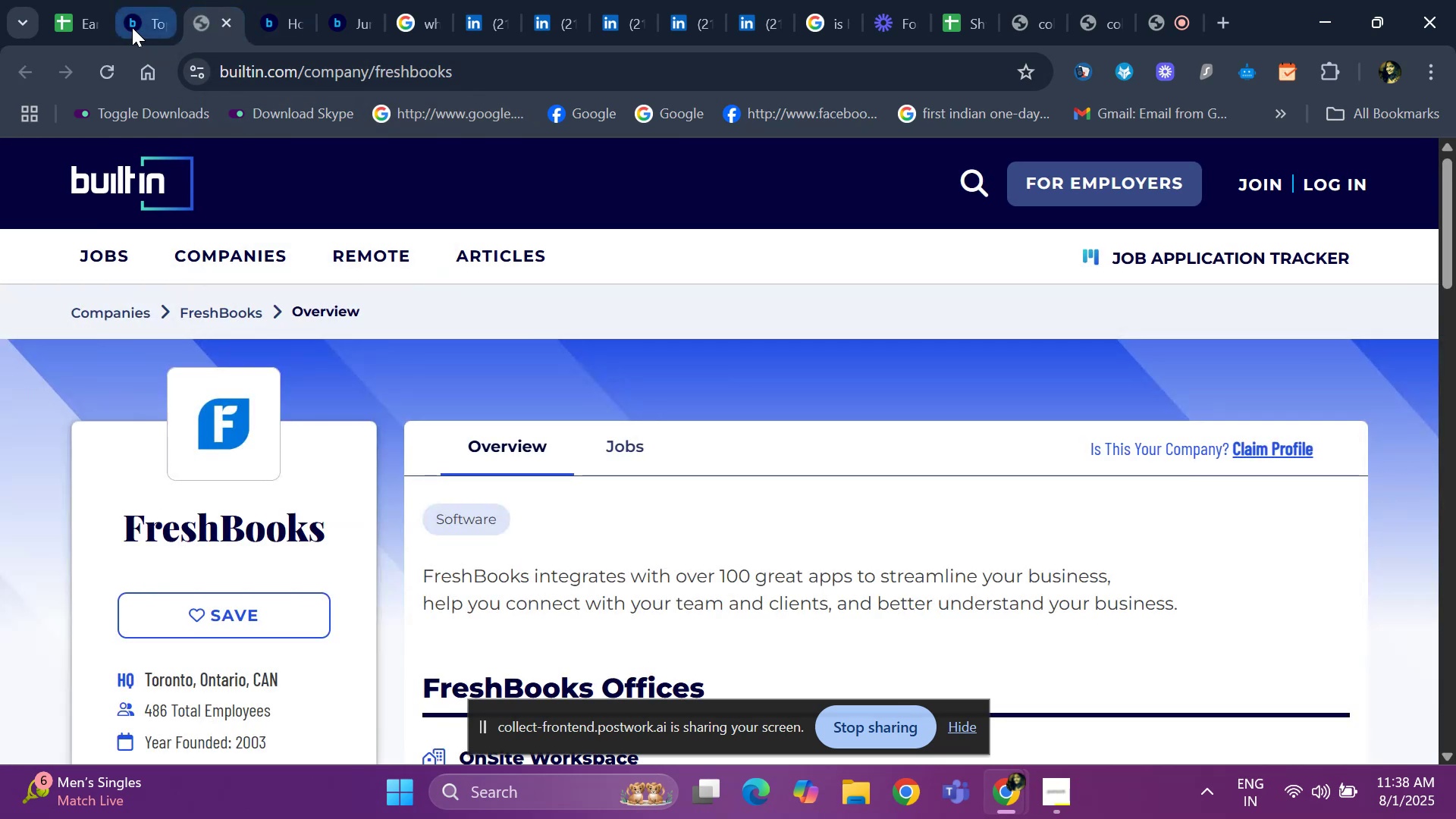 
left_click([132, 27])
 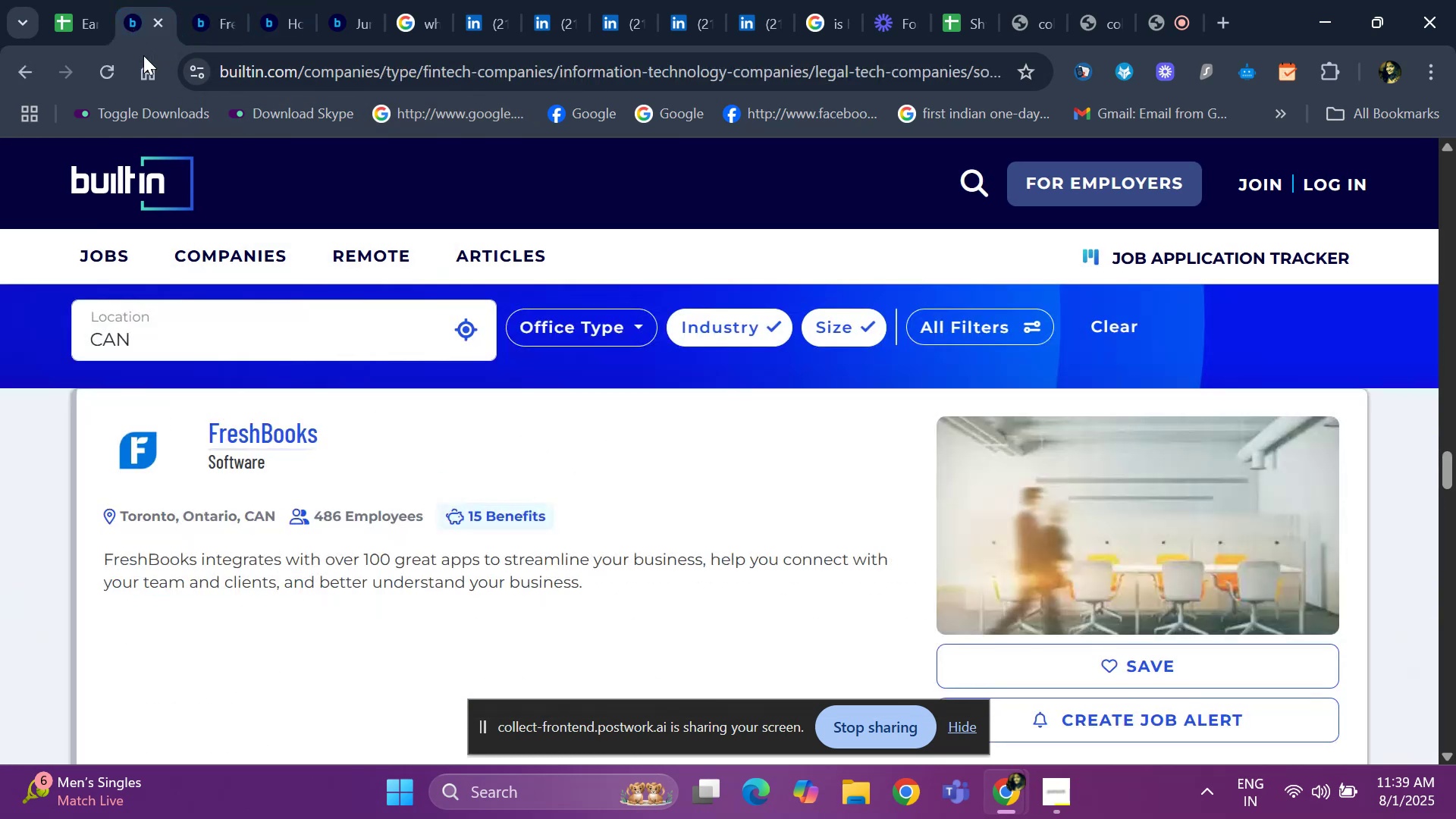 
hold_key(key=ArrowDown, duration=0.72)
 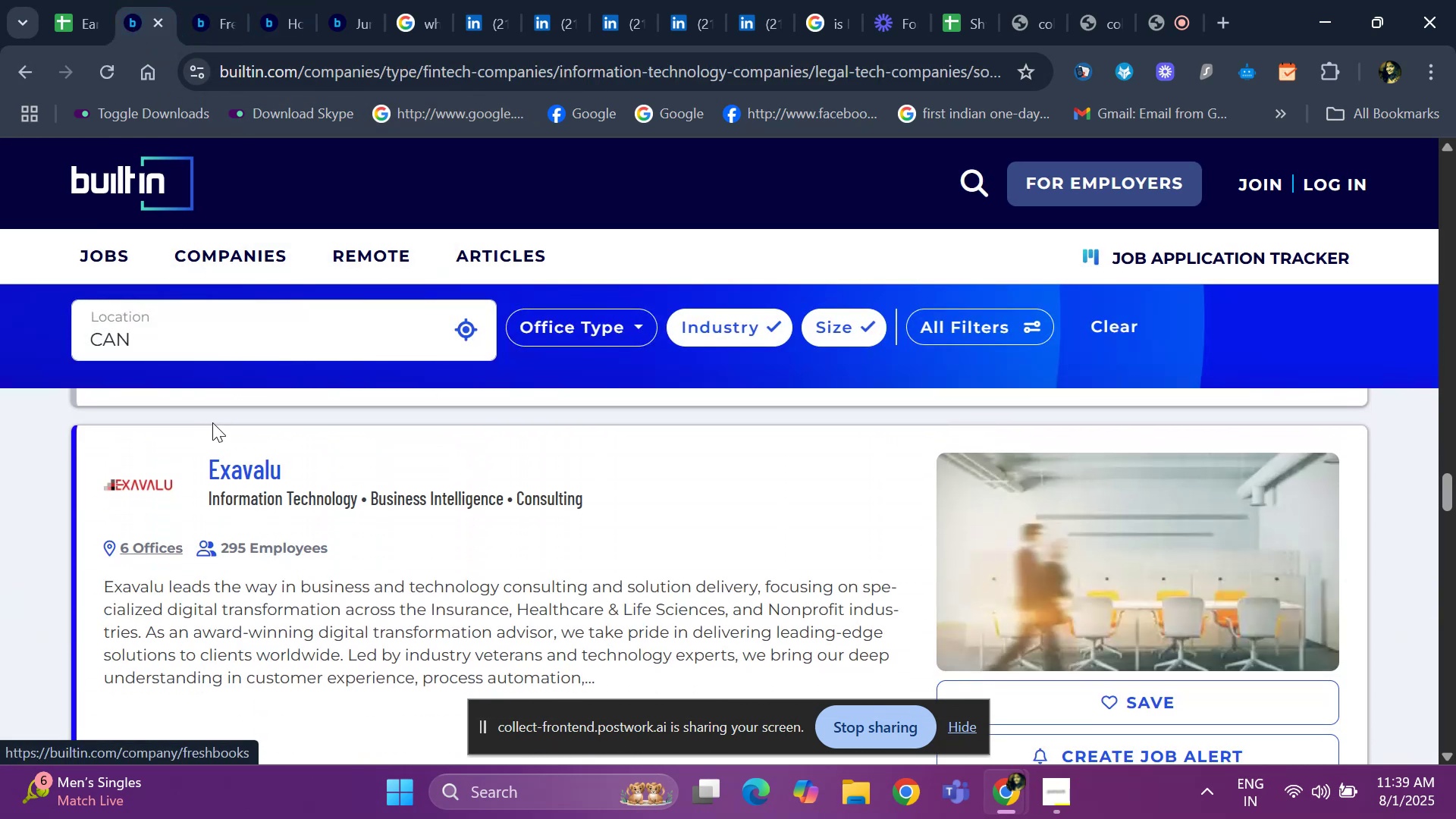 
key(ArrowDown)
 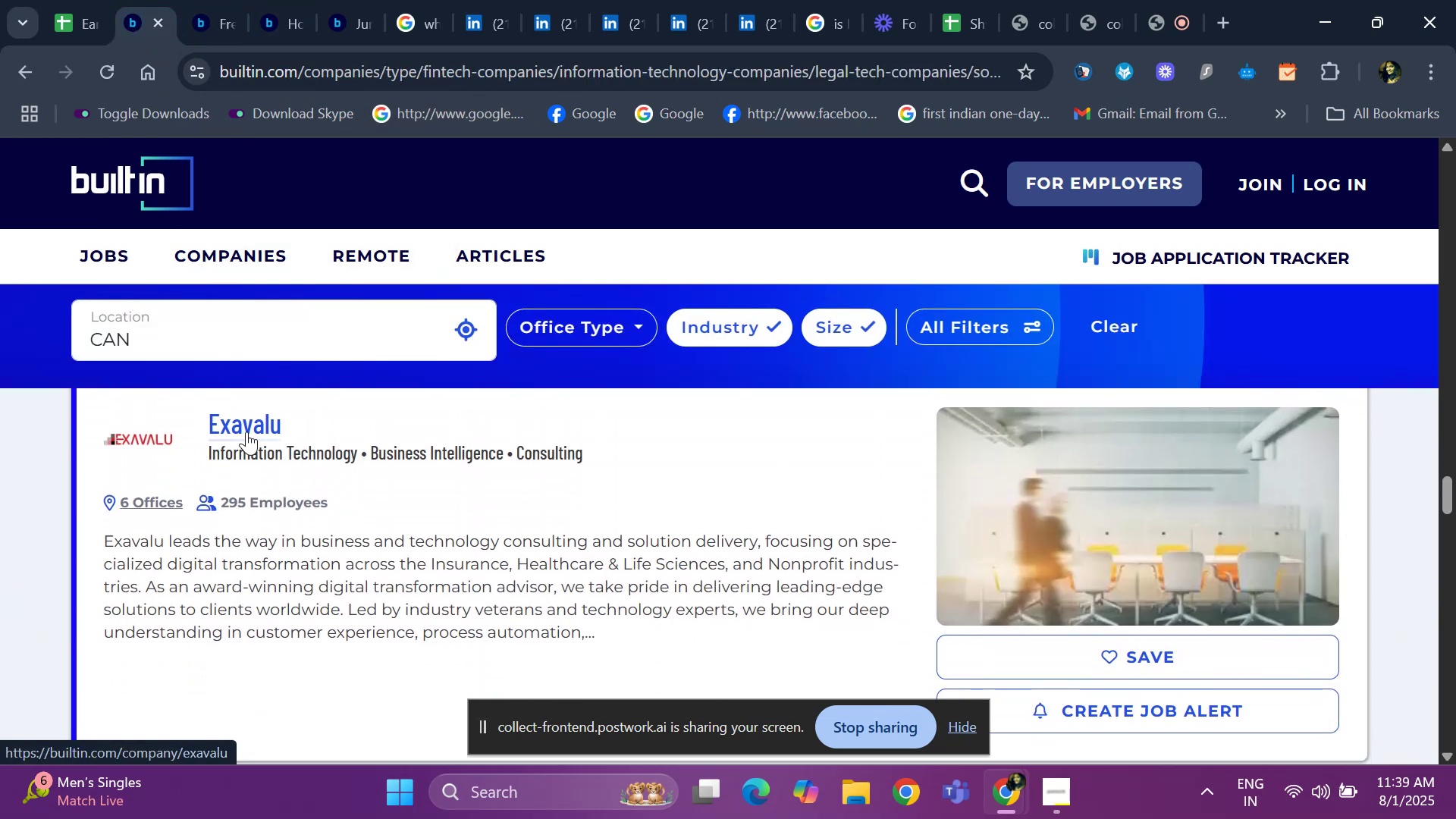 
right_click([246, 431])
 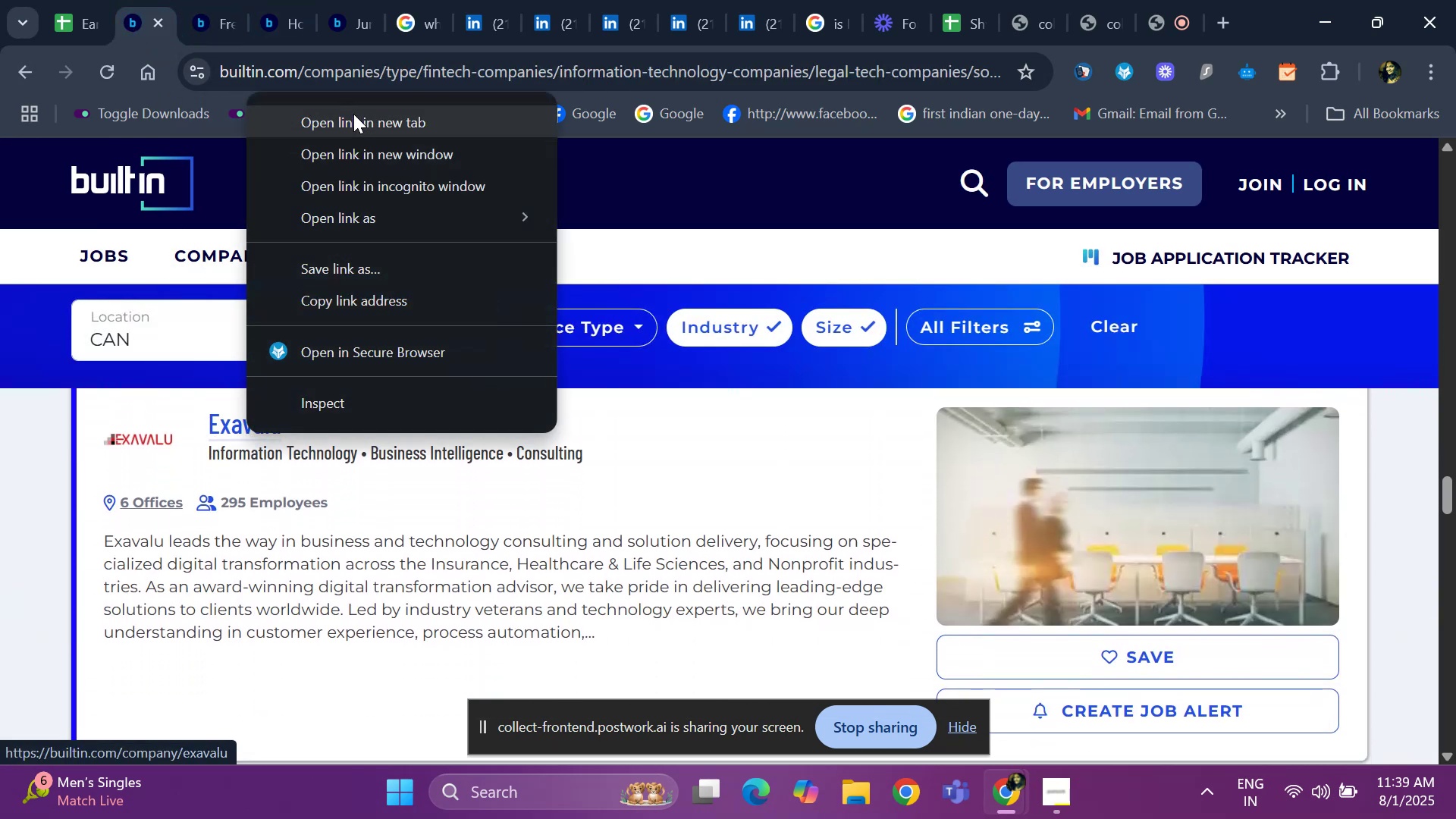 
left_click([353, 114])
 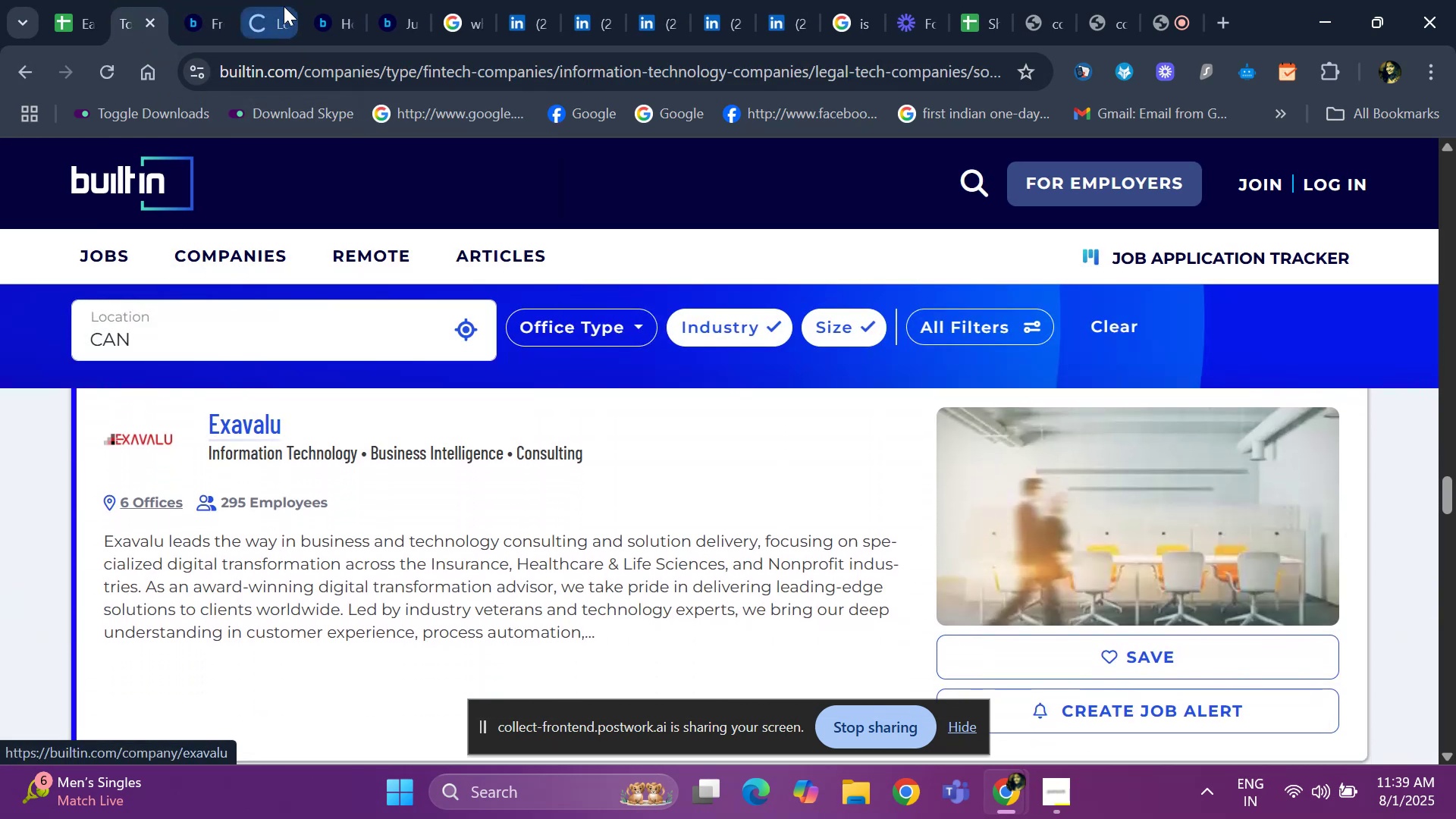 
left_click([284, 6])
 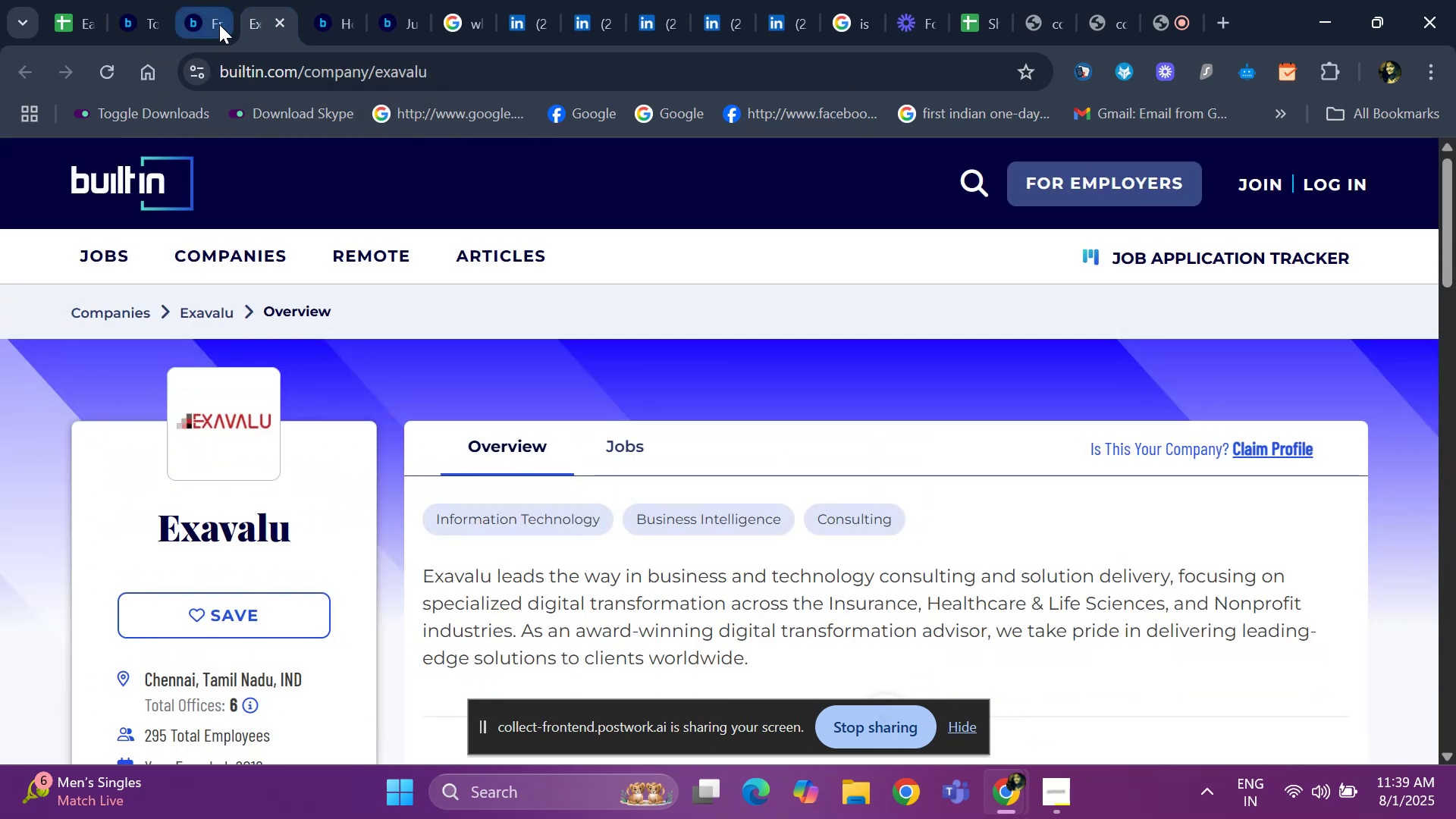 
left_click([219, 24])
 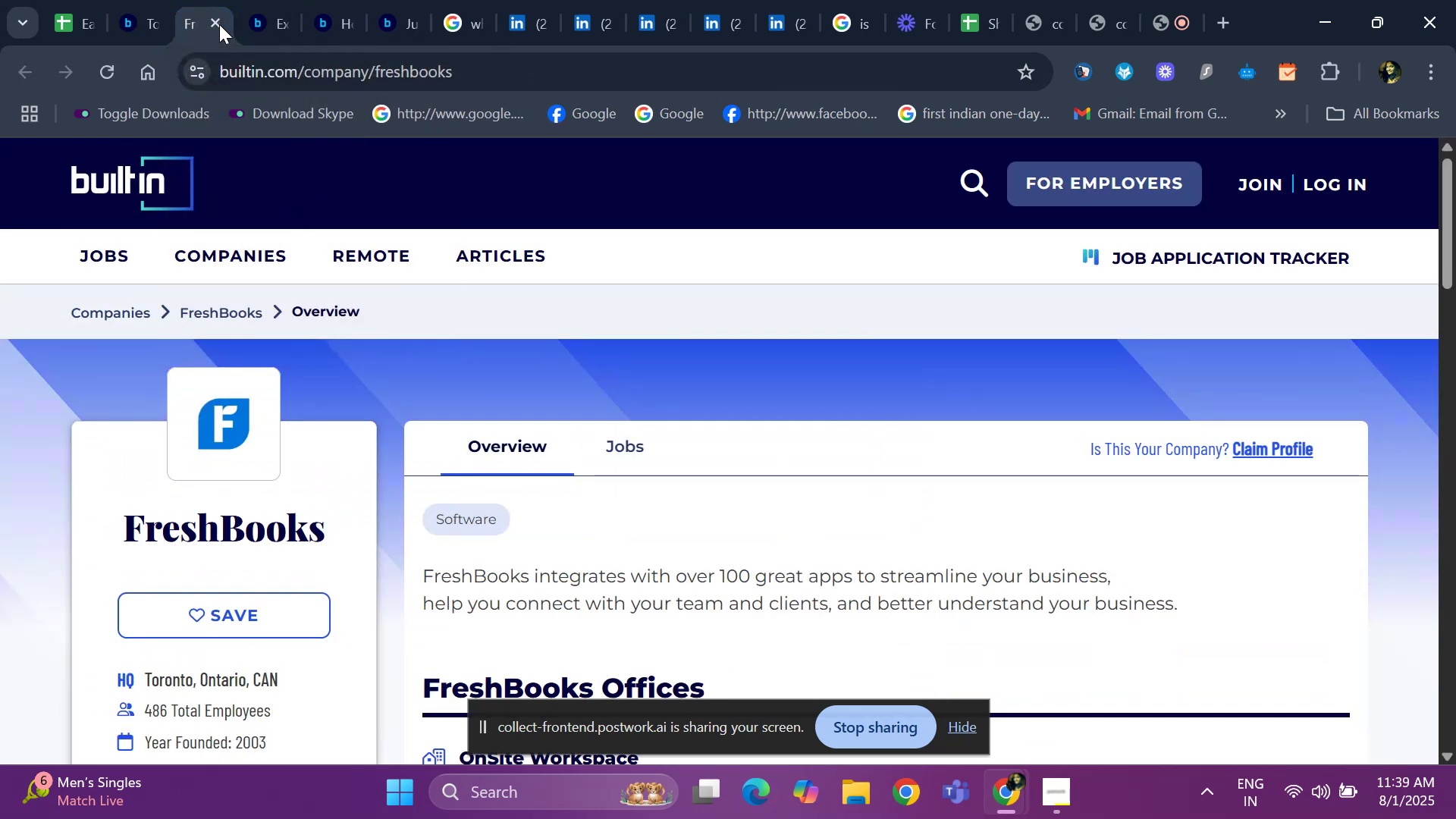 
left_click([219, 24])
 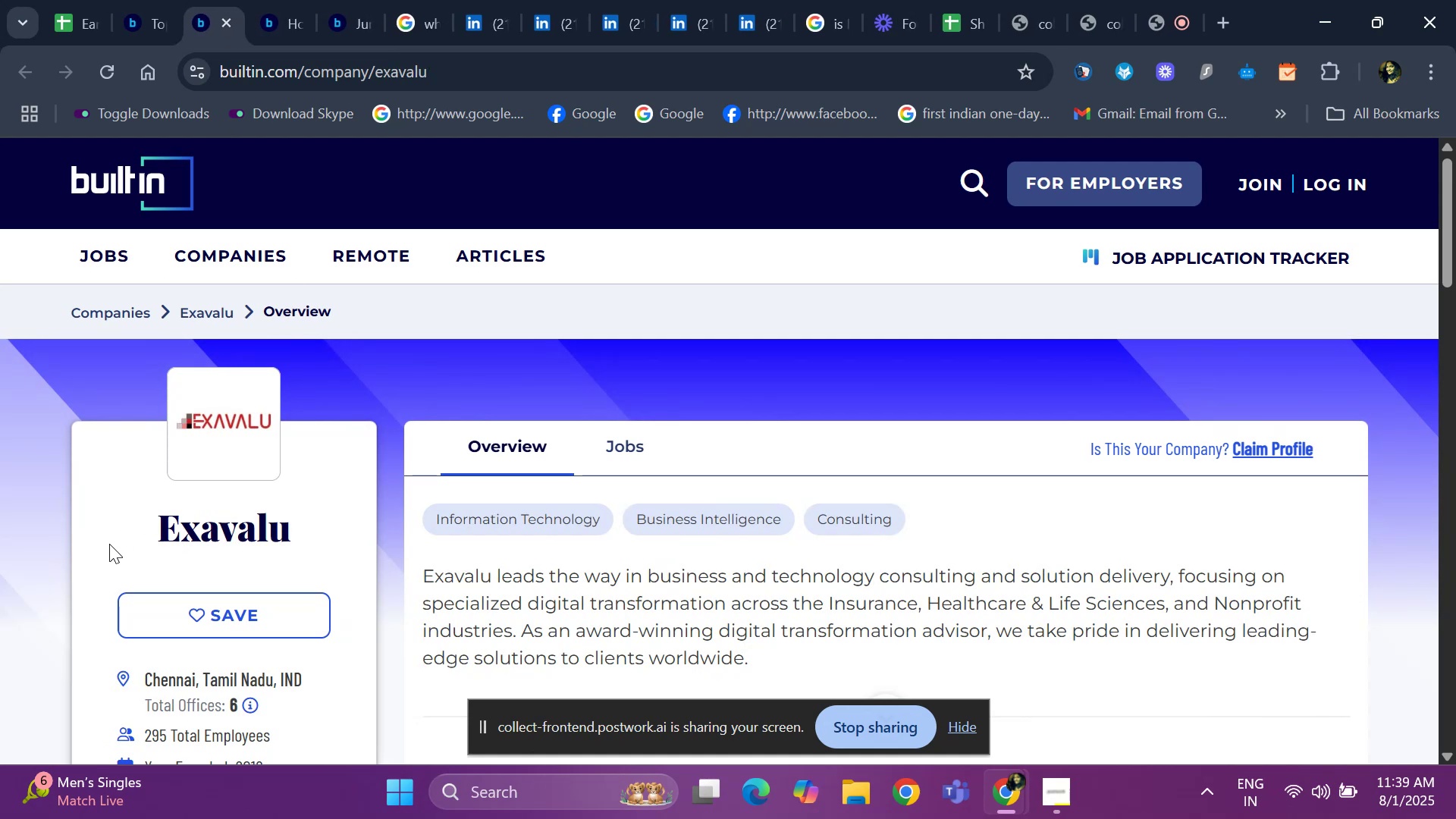 
left_click_drag(start_coordinate=[134, 548], to_coordinate=[308, 513])
 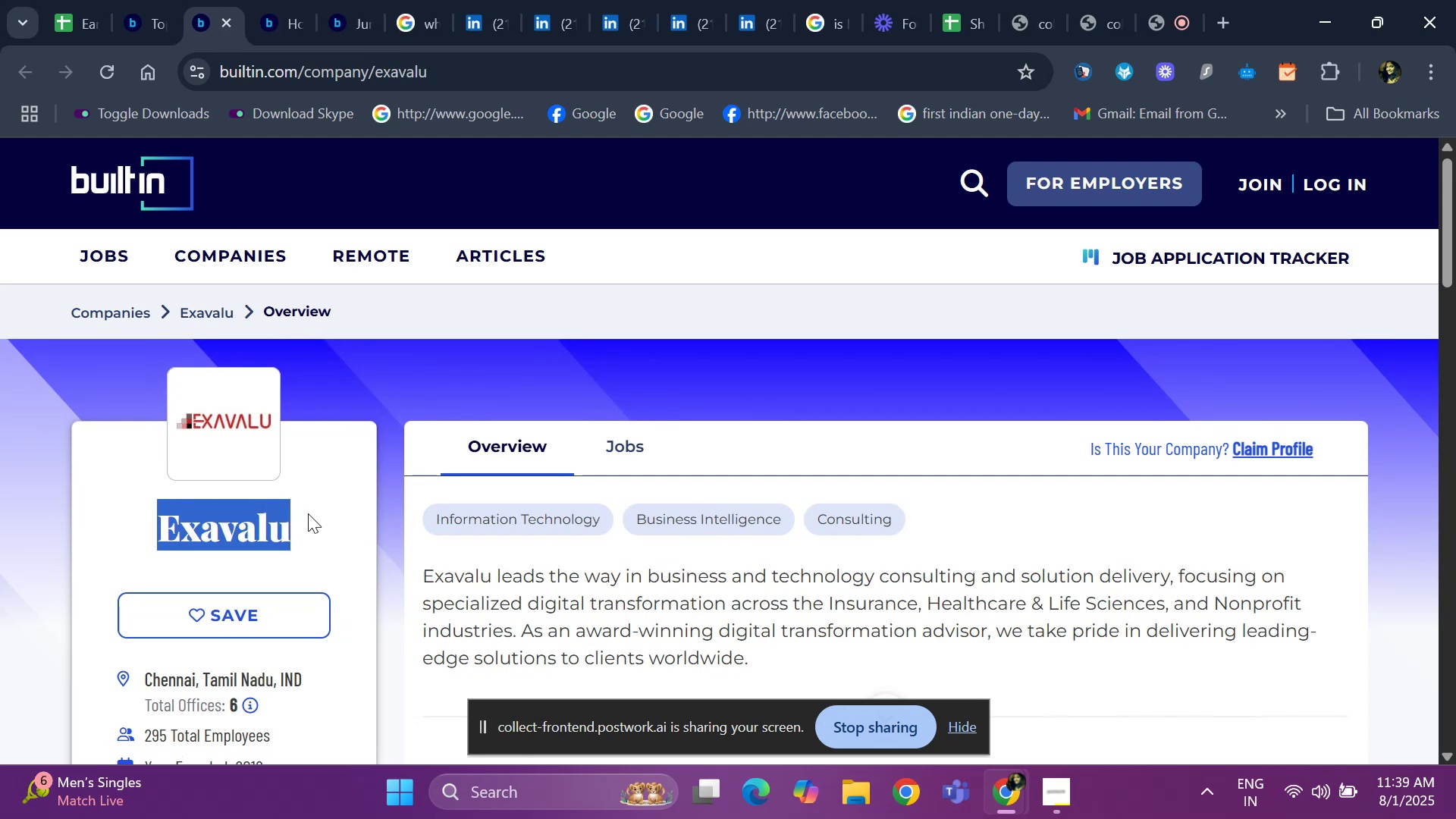 
key(Control+ControlLeft)
 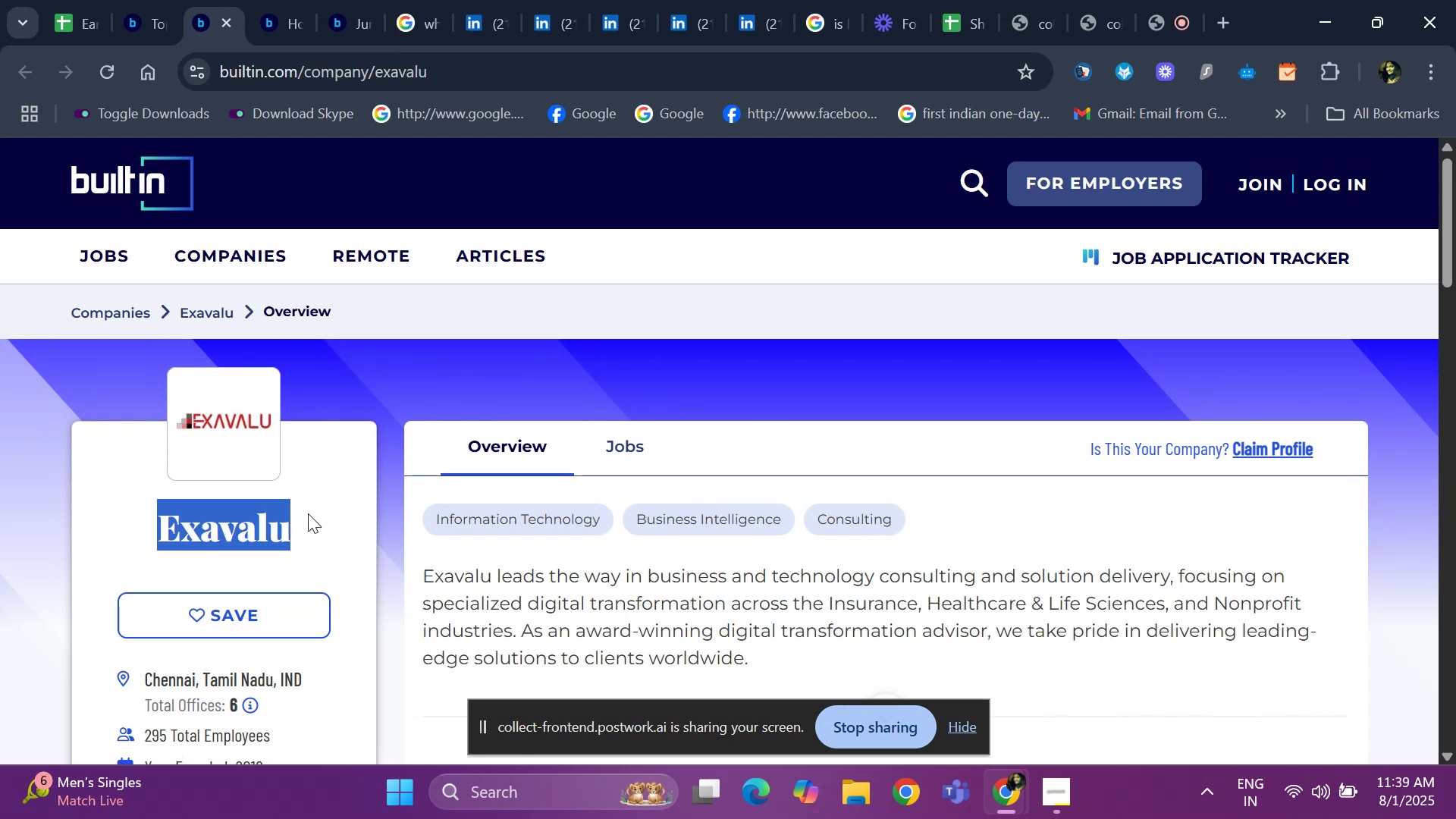 
key(Control+C)
 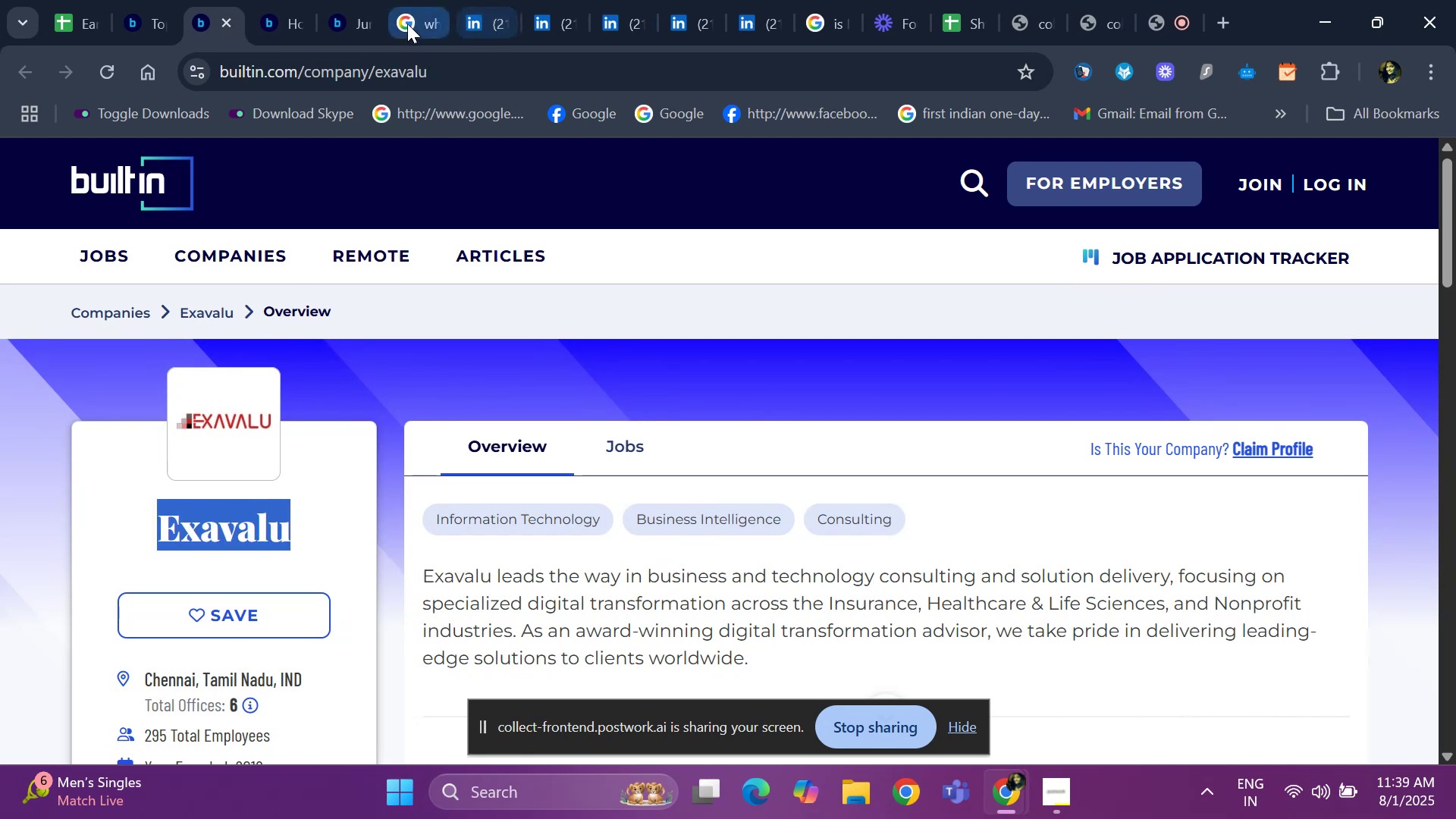 
left_click([405, 26])
 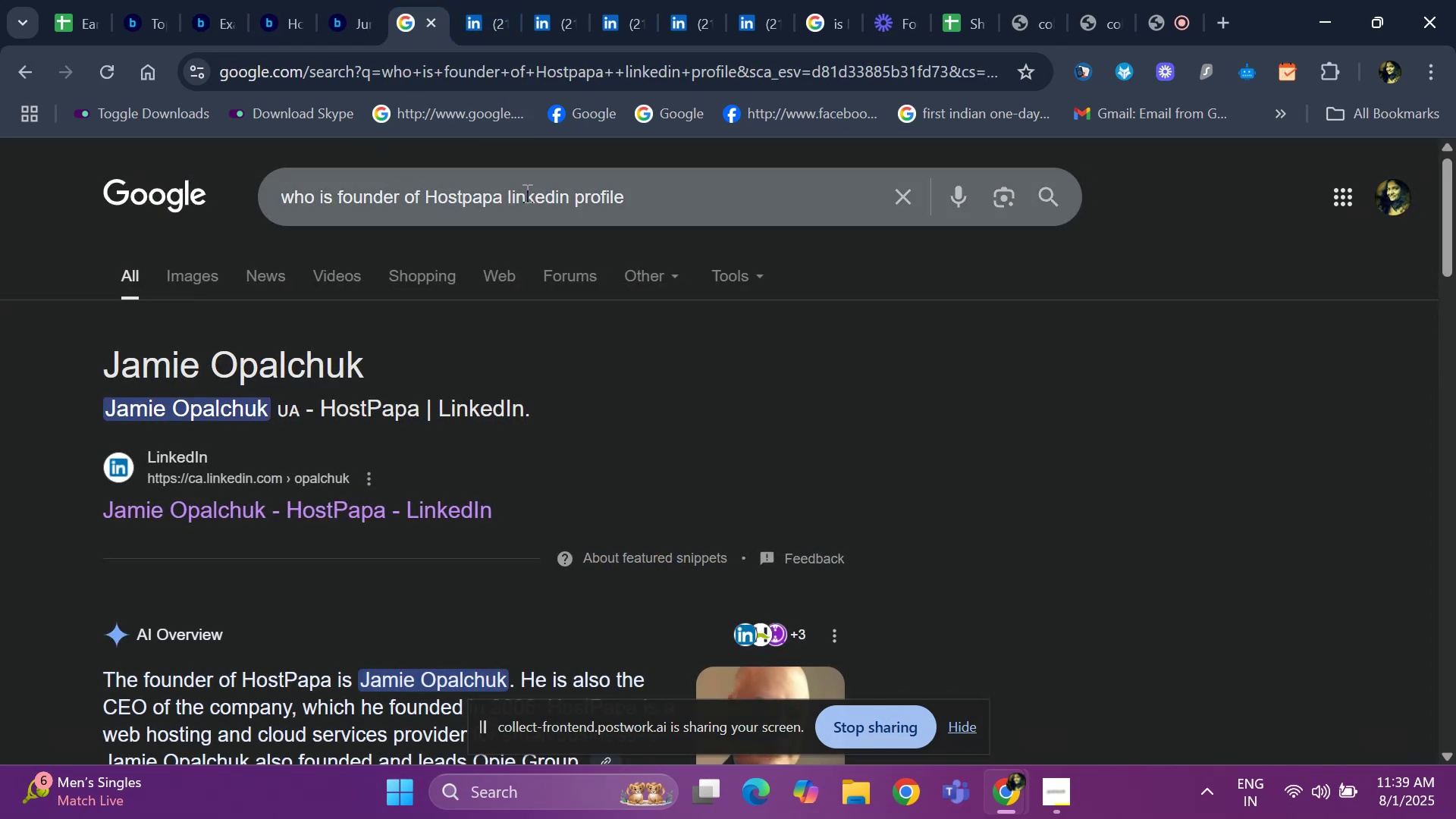 
left_click([495, 200])
 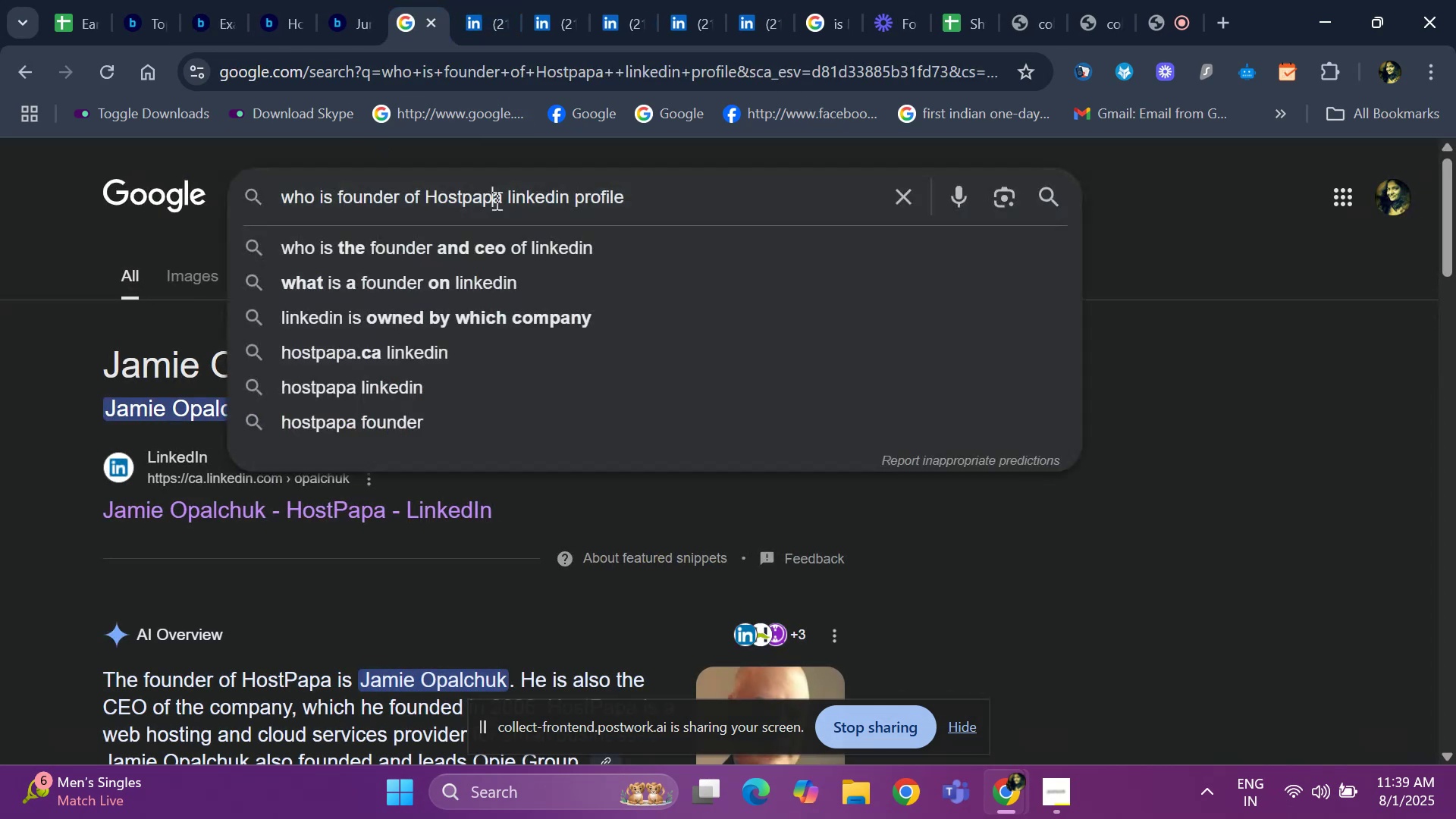 
key(ArrowRight)
 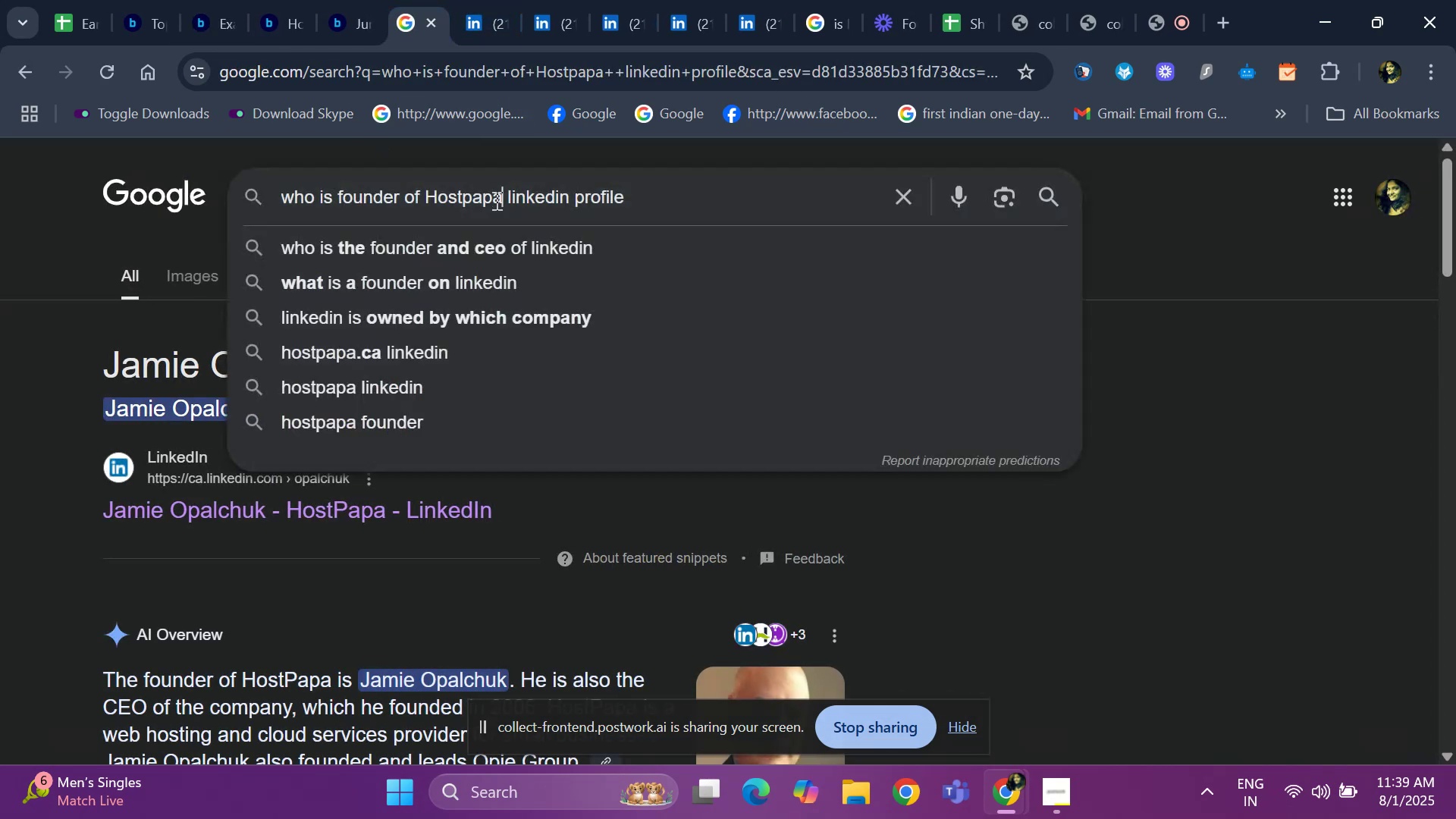 
key(Backspace)
 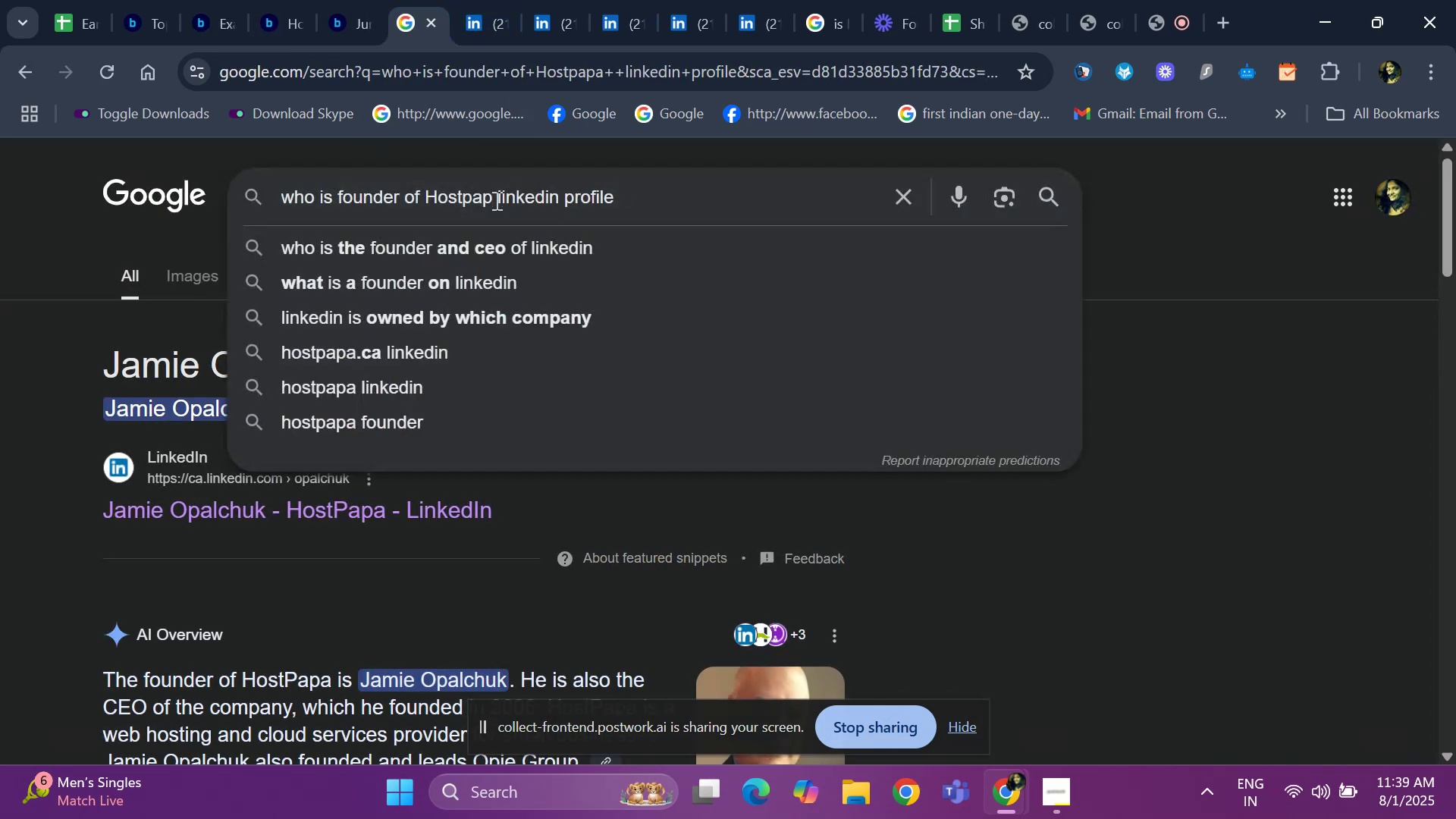 
key(Backspace)
 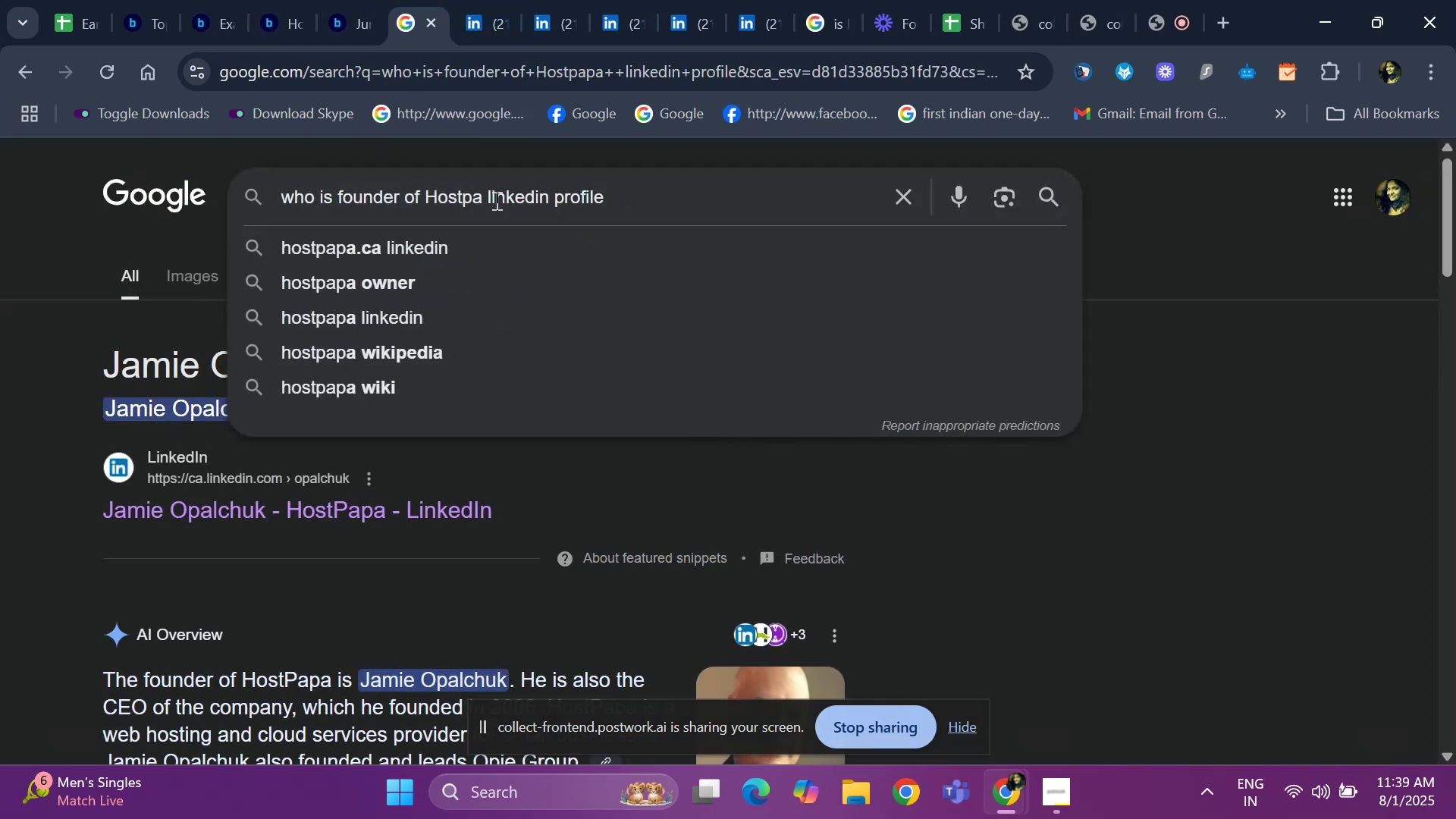 
key(Backspace)
 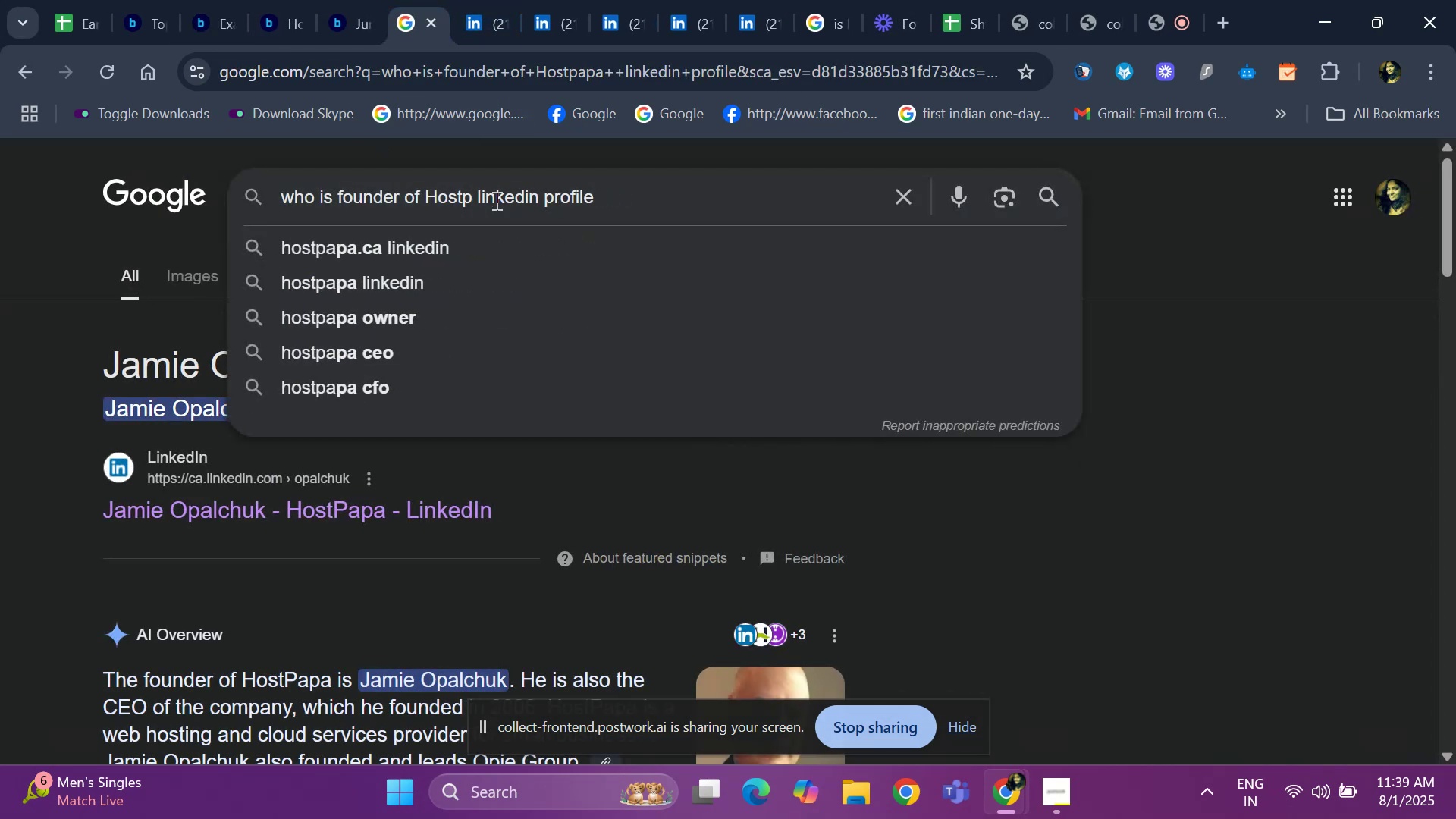 
key(Backspace)
 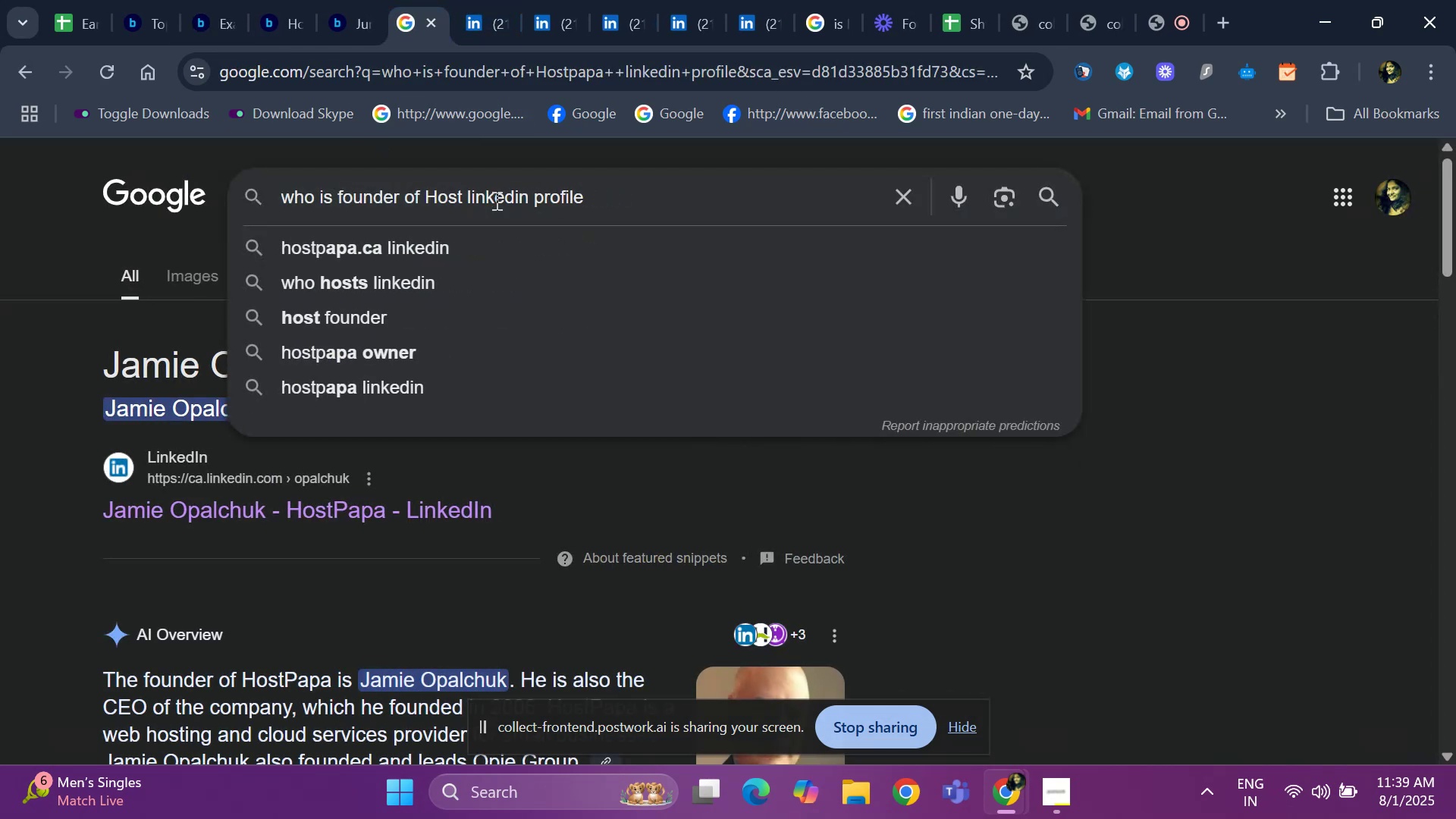 
key(Backspace)
 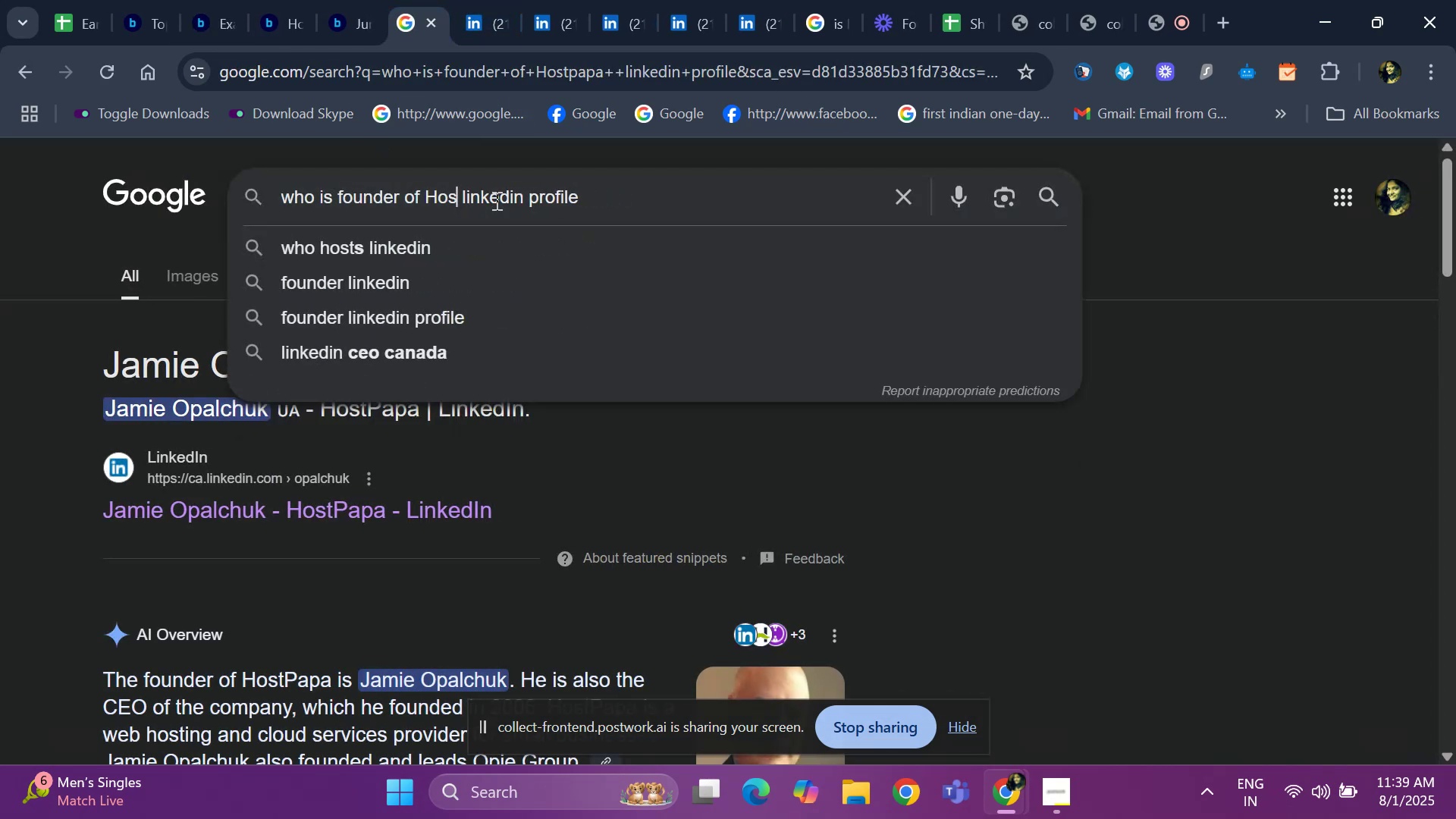 
key(Backspace)
 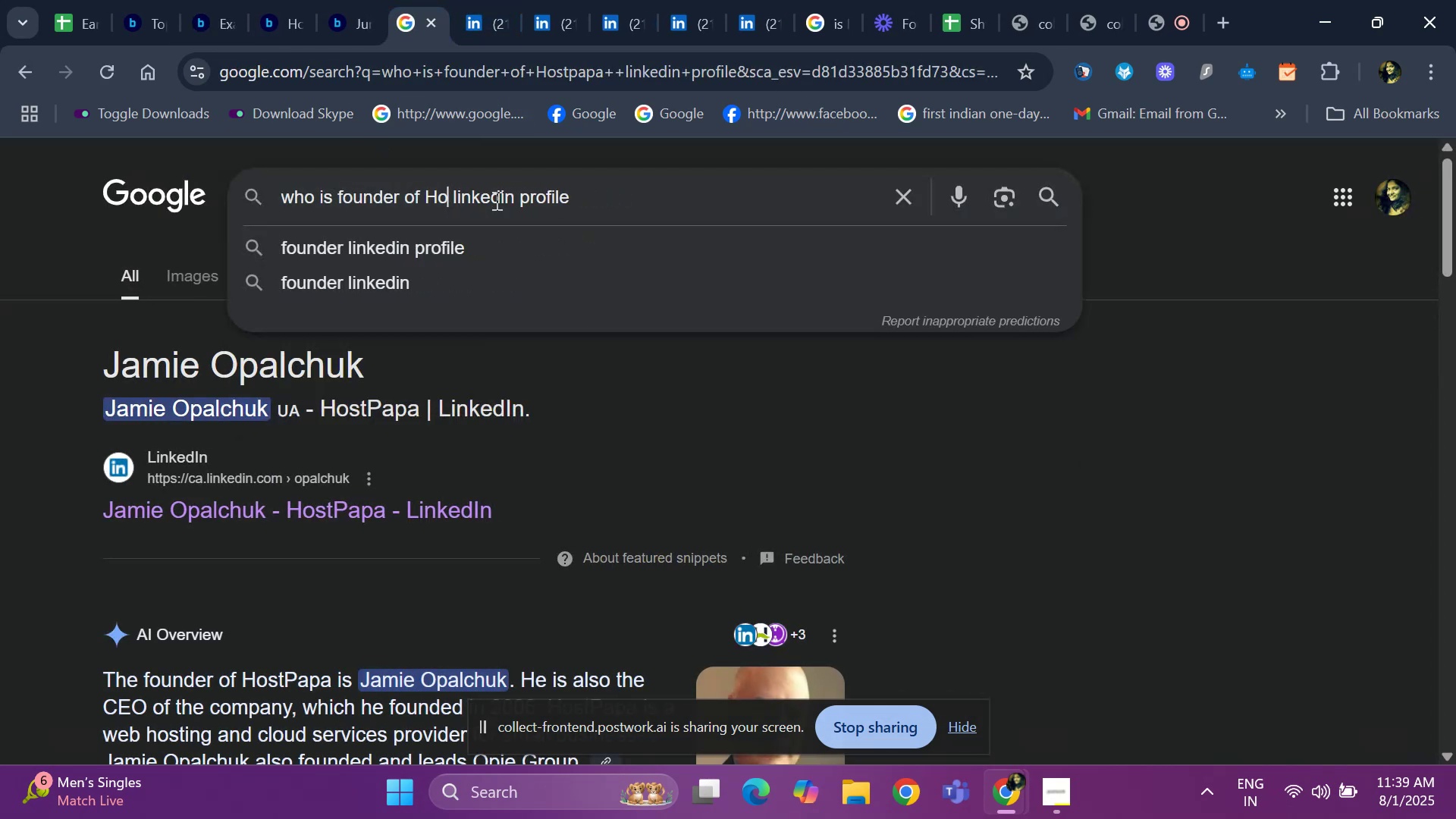 
key(Backspace)
 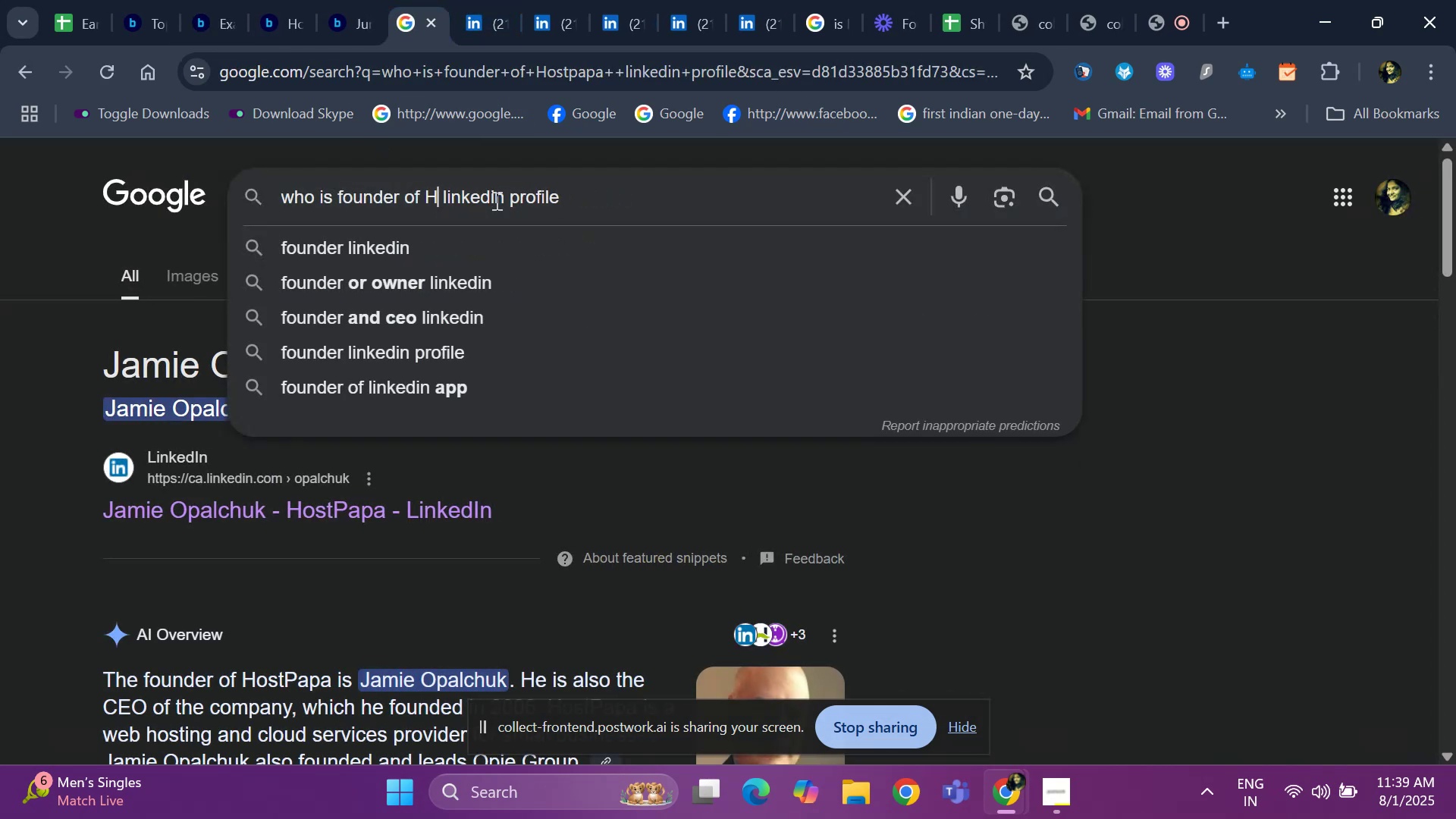 
key(Backspace)
 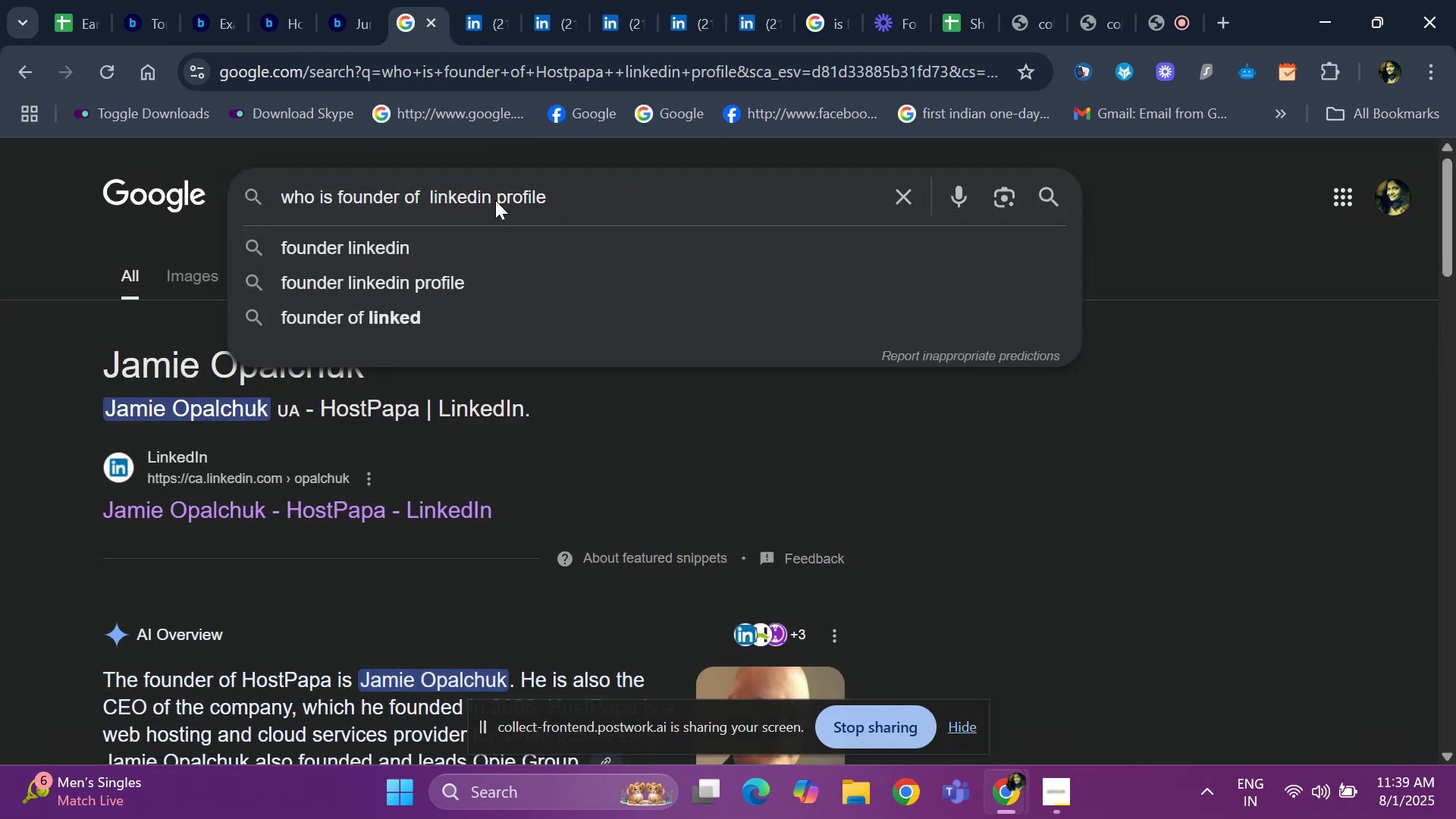 
key(Control+ControlLeft)
 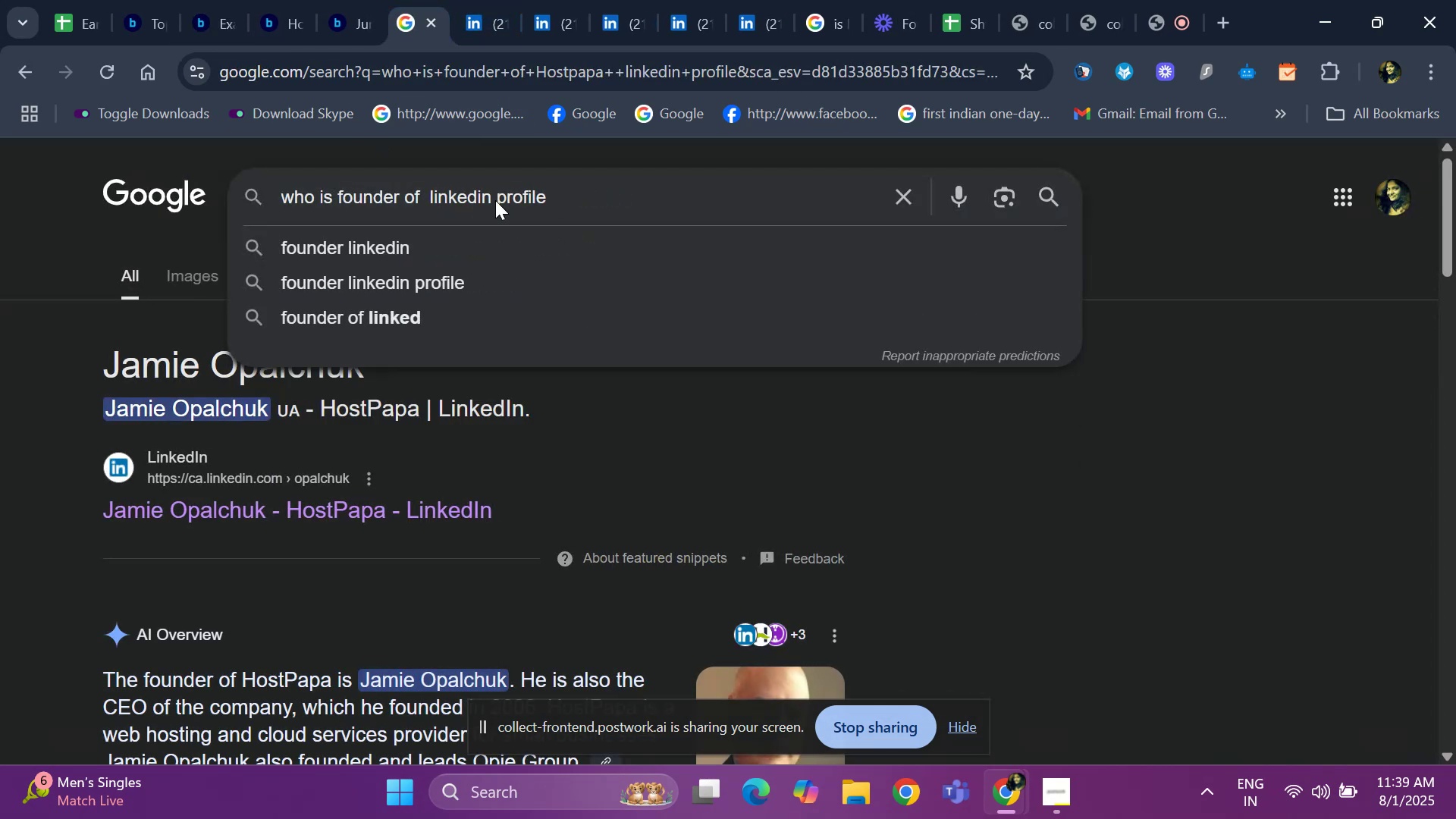 
key(Control+V)
 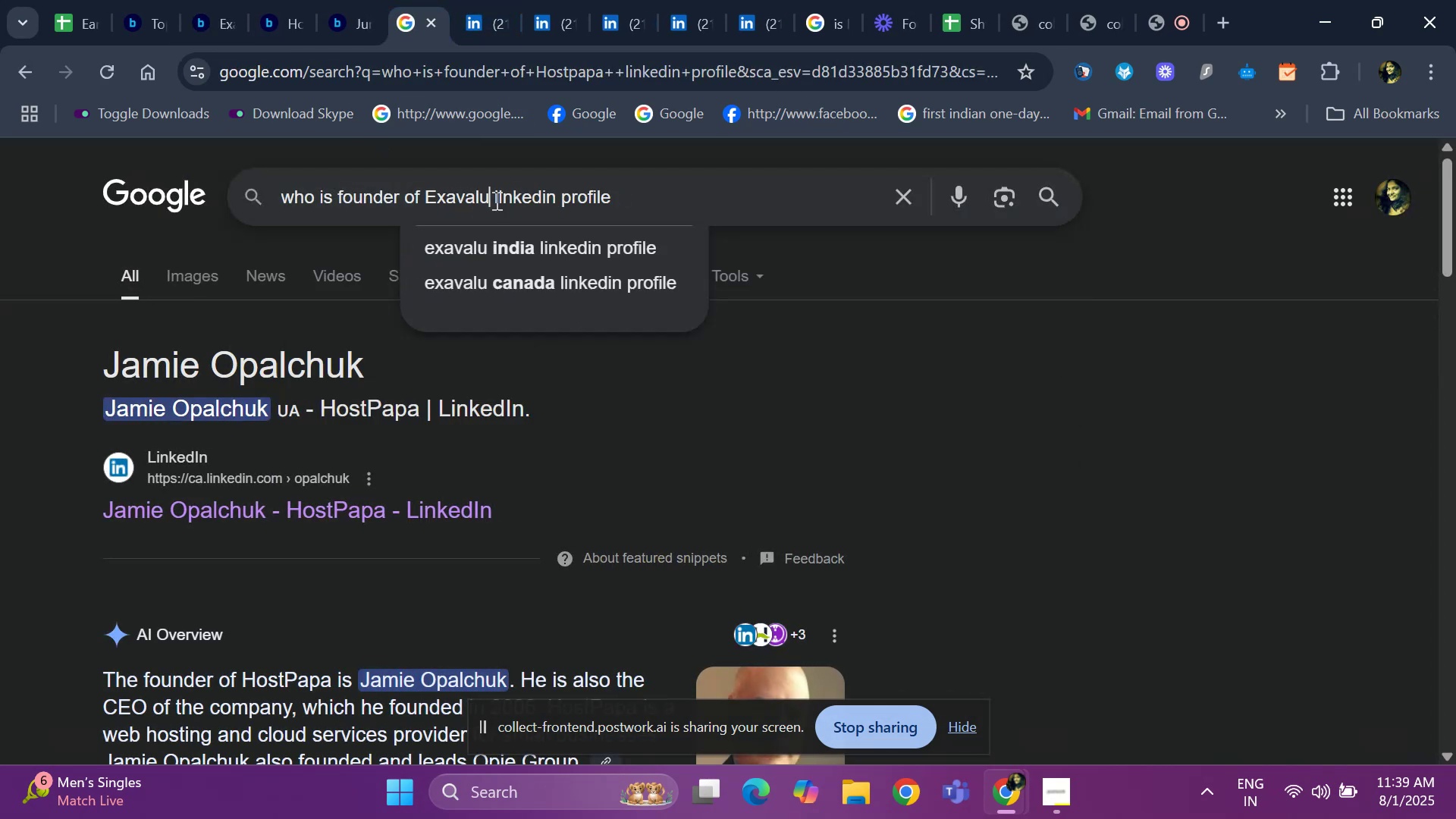 
key(Enter)
 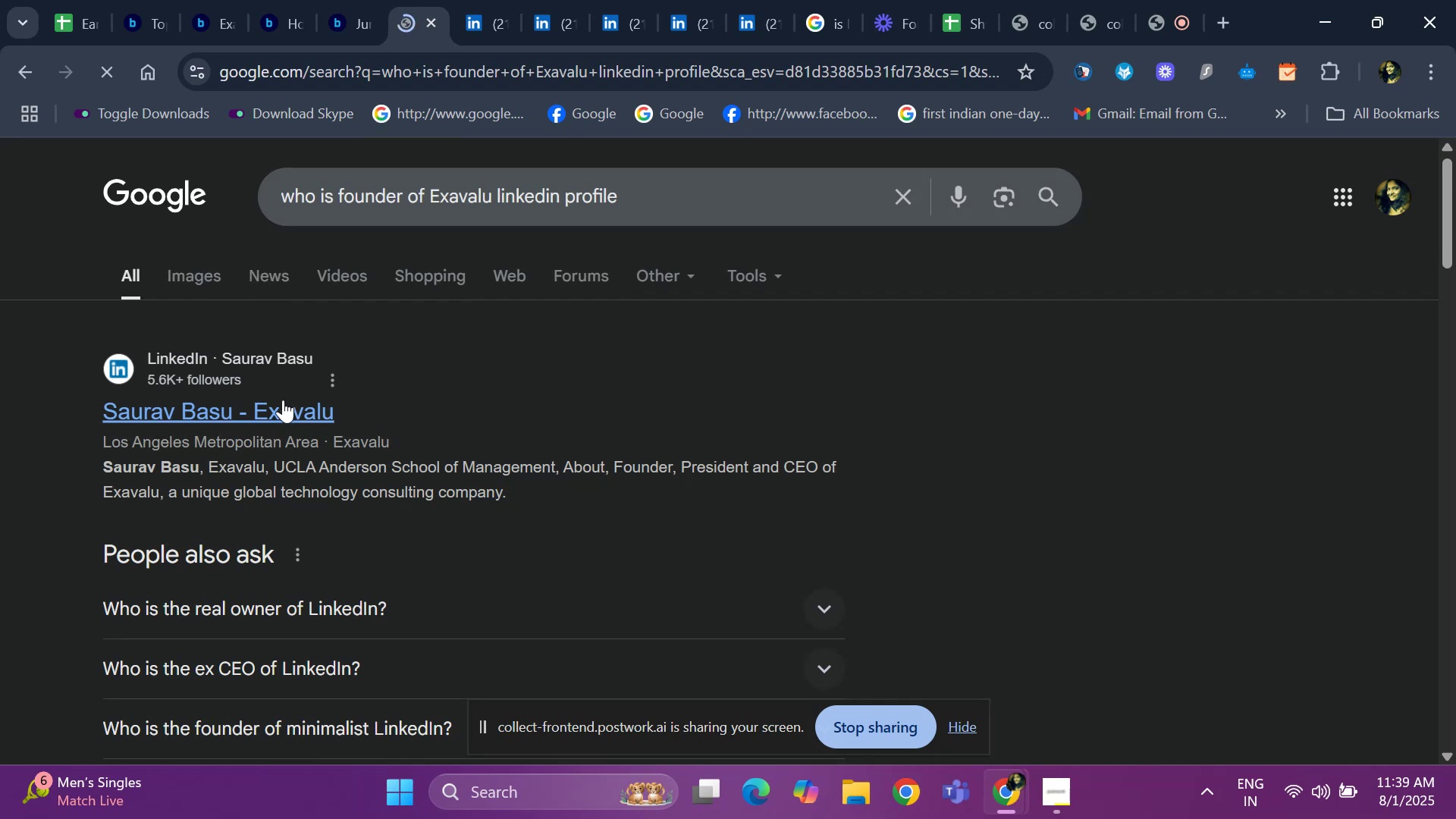 
right_click([287, 400])
 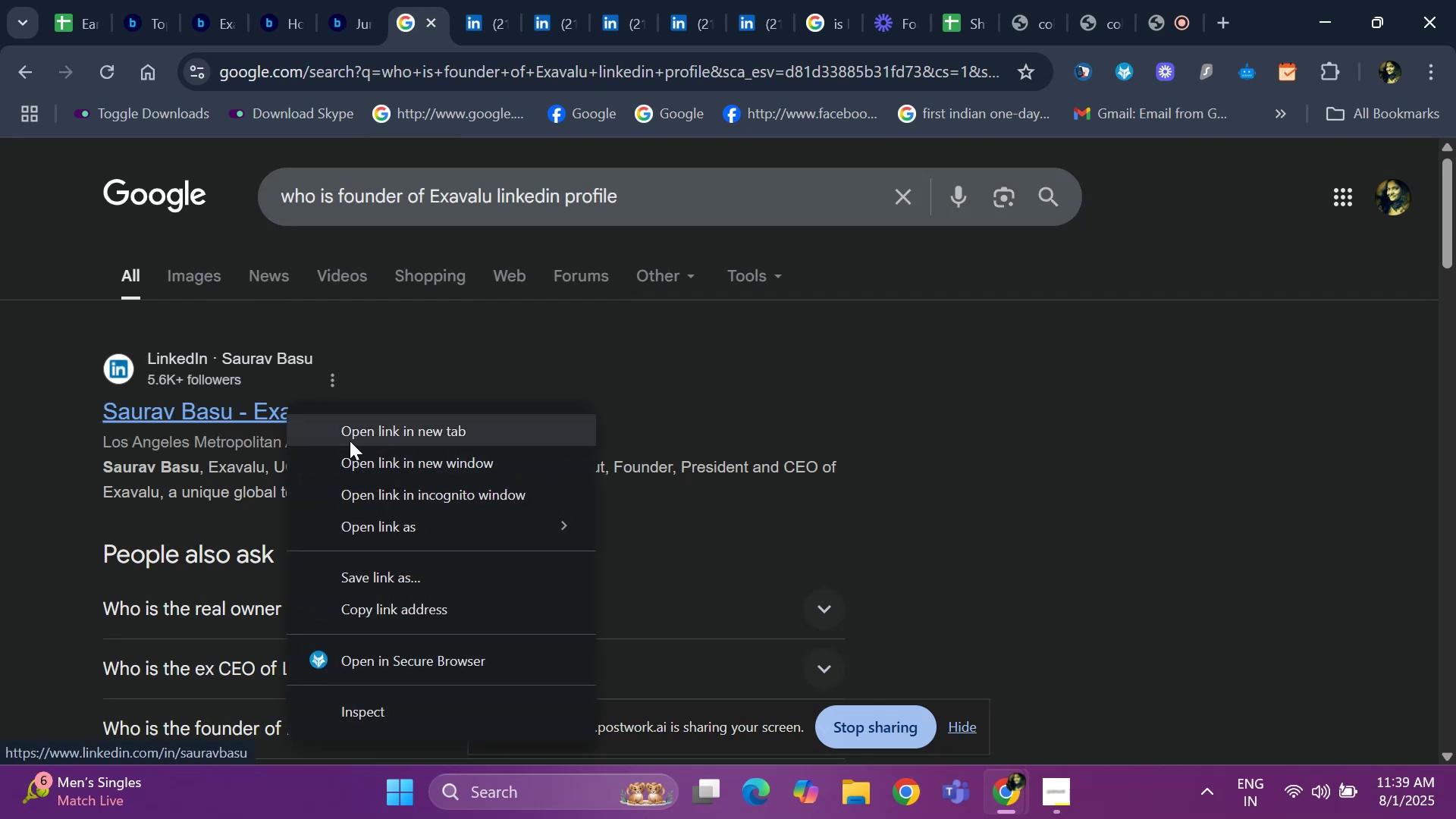 
left_click([350, 441])
 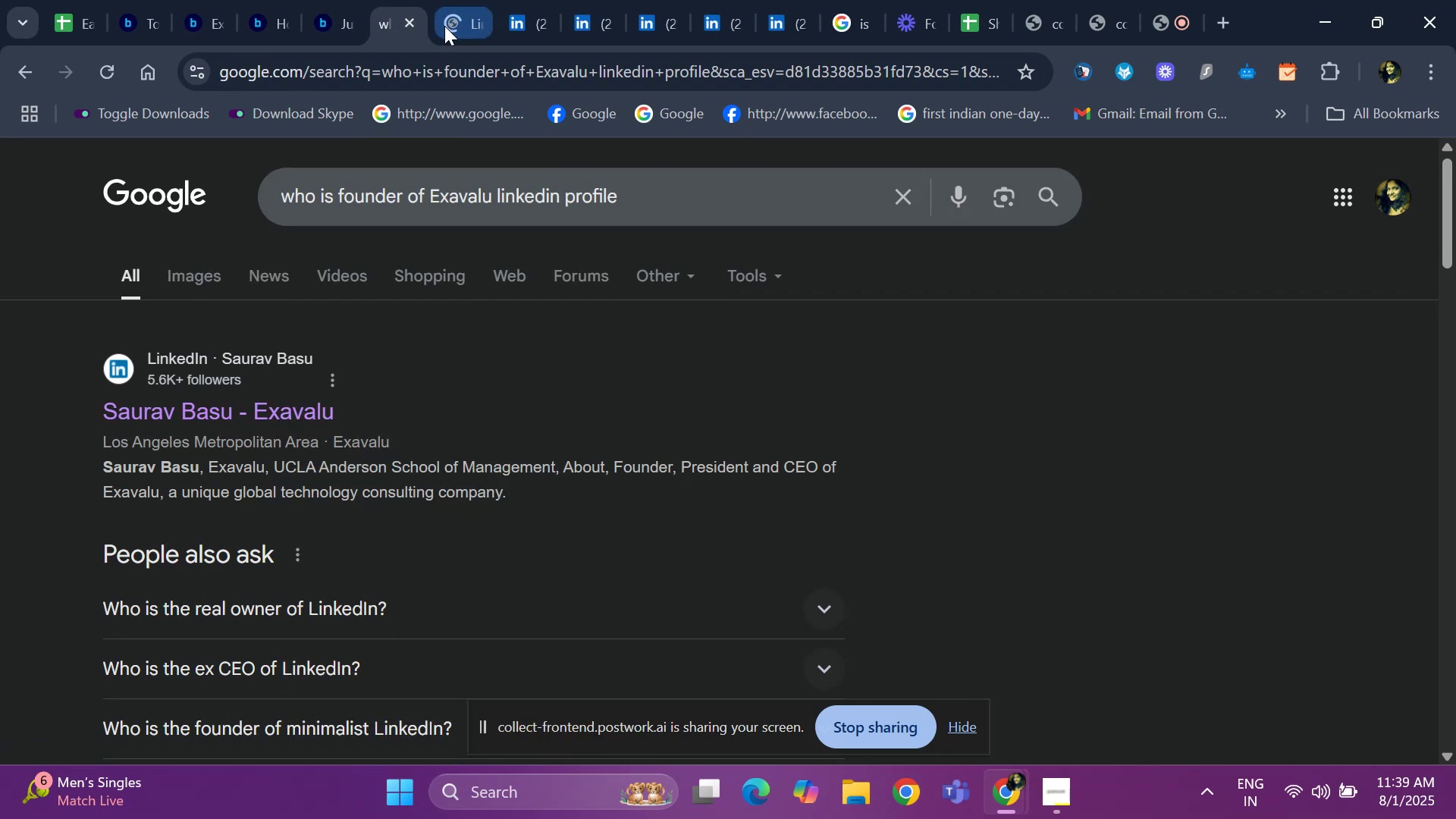 
left_click([444, 26])
 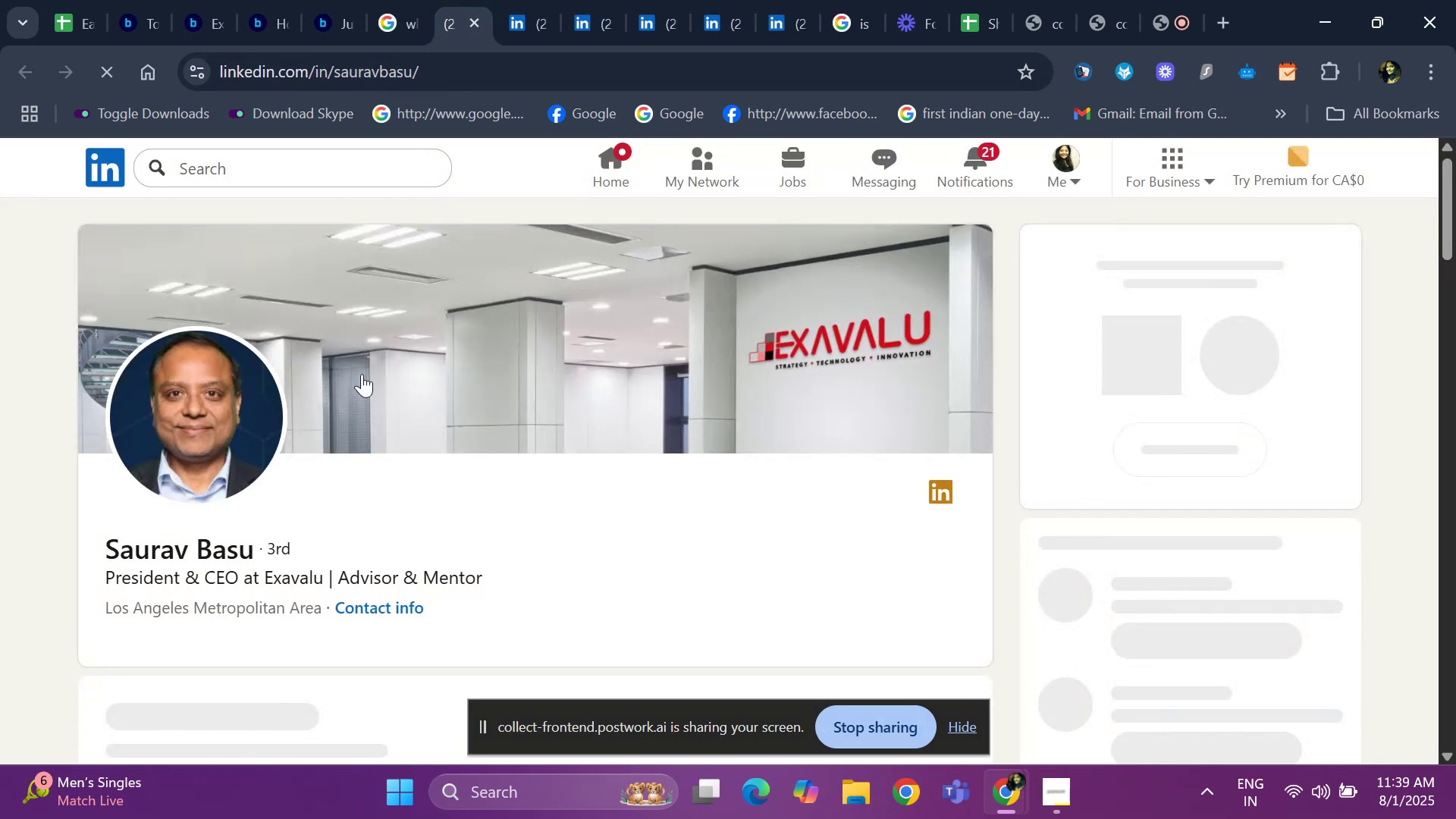 
hold_key(key=ArrowDown, duration=0.38)
 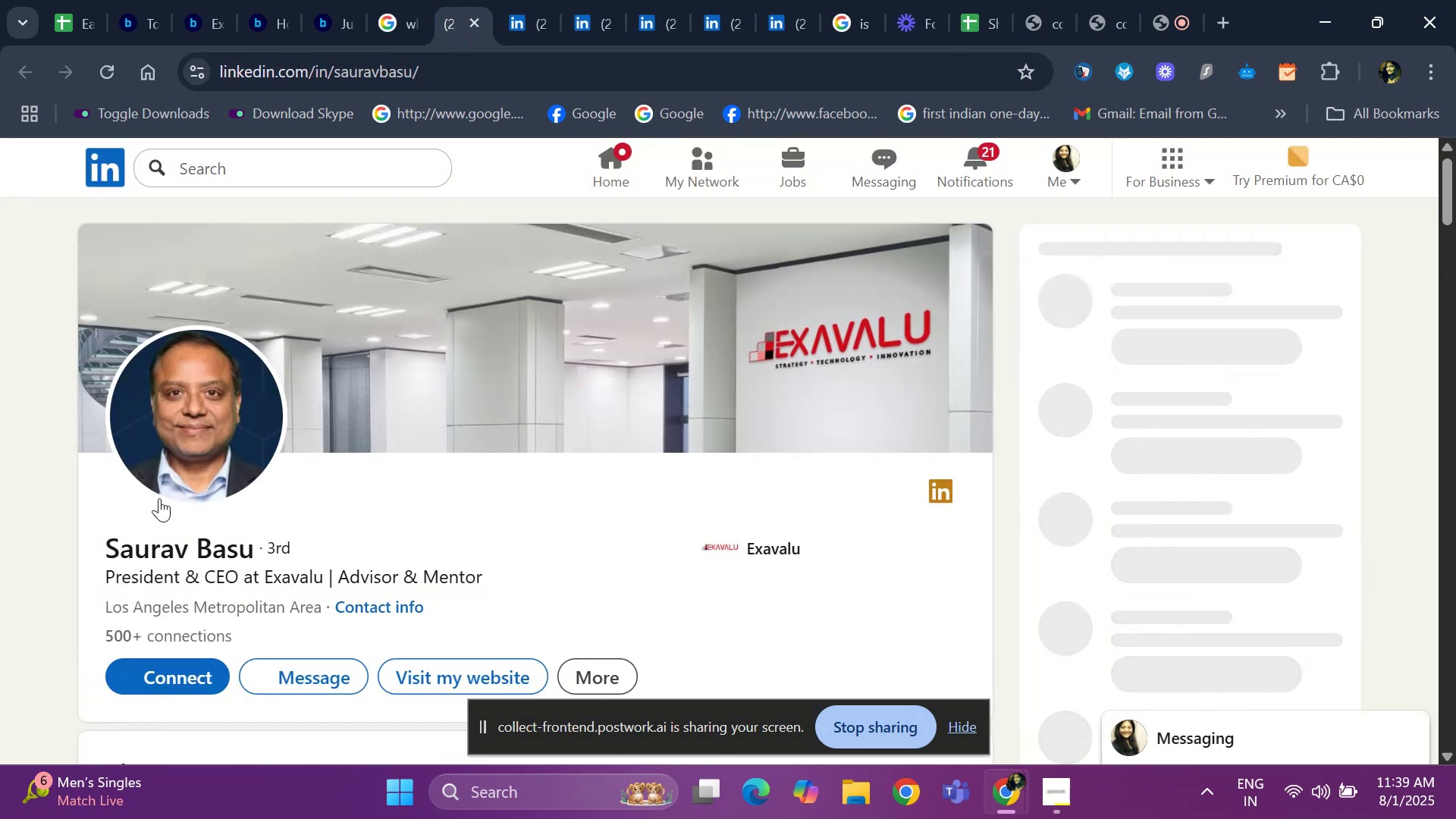 
key(ArrowDown)
 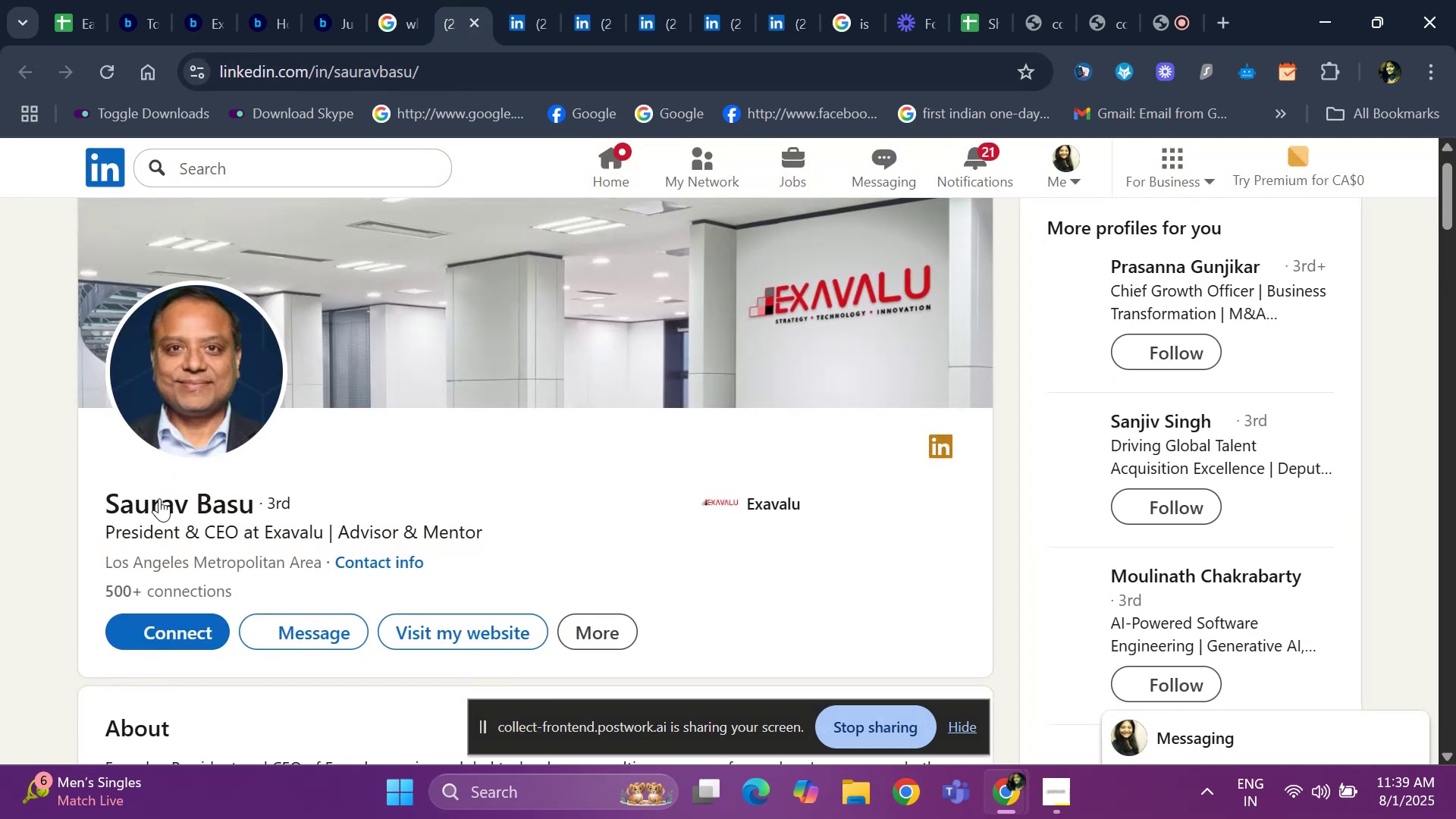 
key(ArrowDown)
 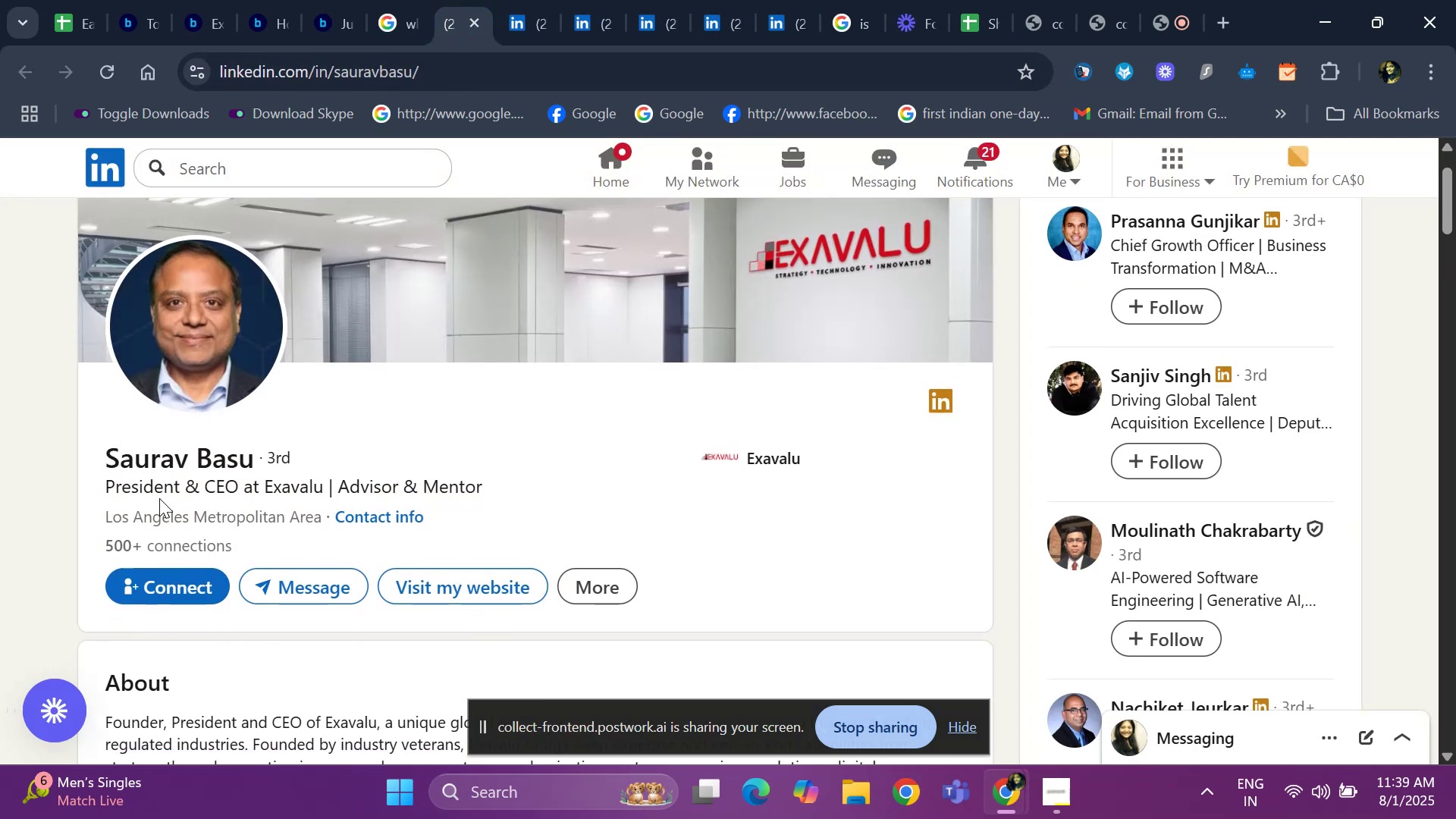 
key(ArrowDown)
 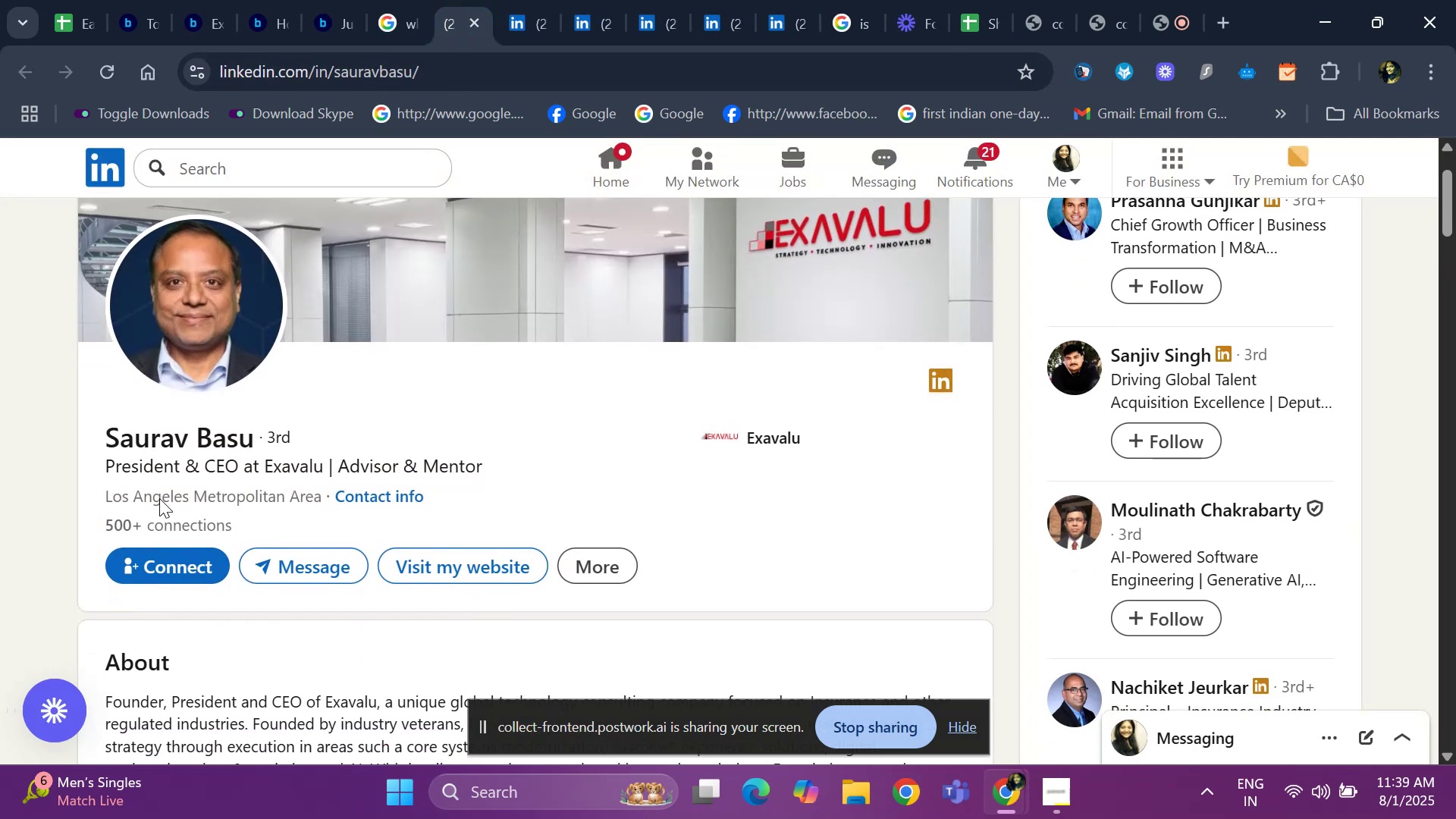 
key(ArrowDown)
 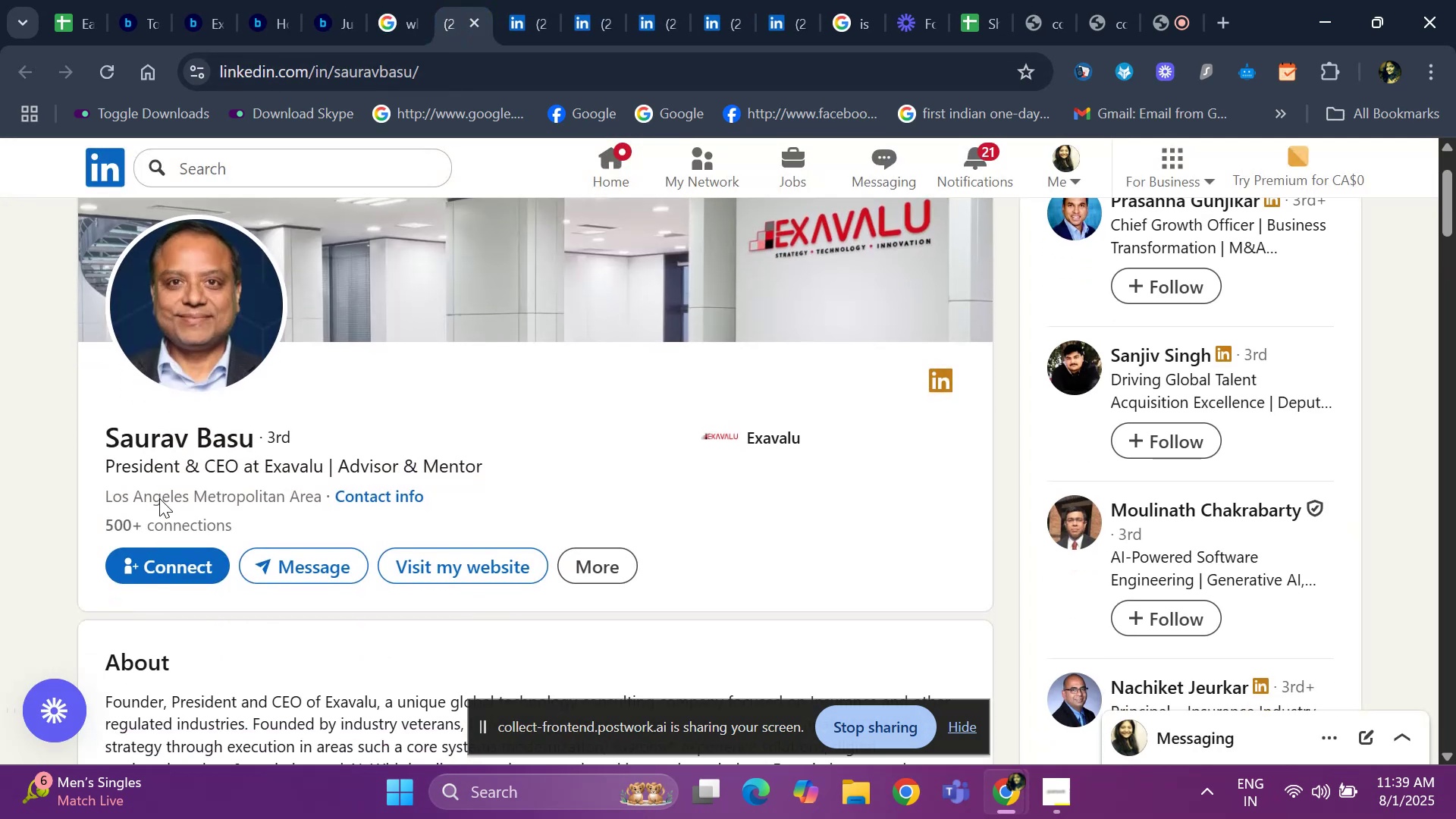 
hold_key(key=ArrowDown, duration=1.05)
 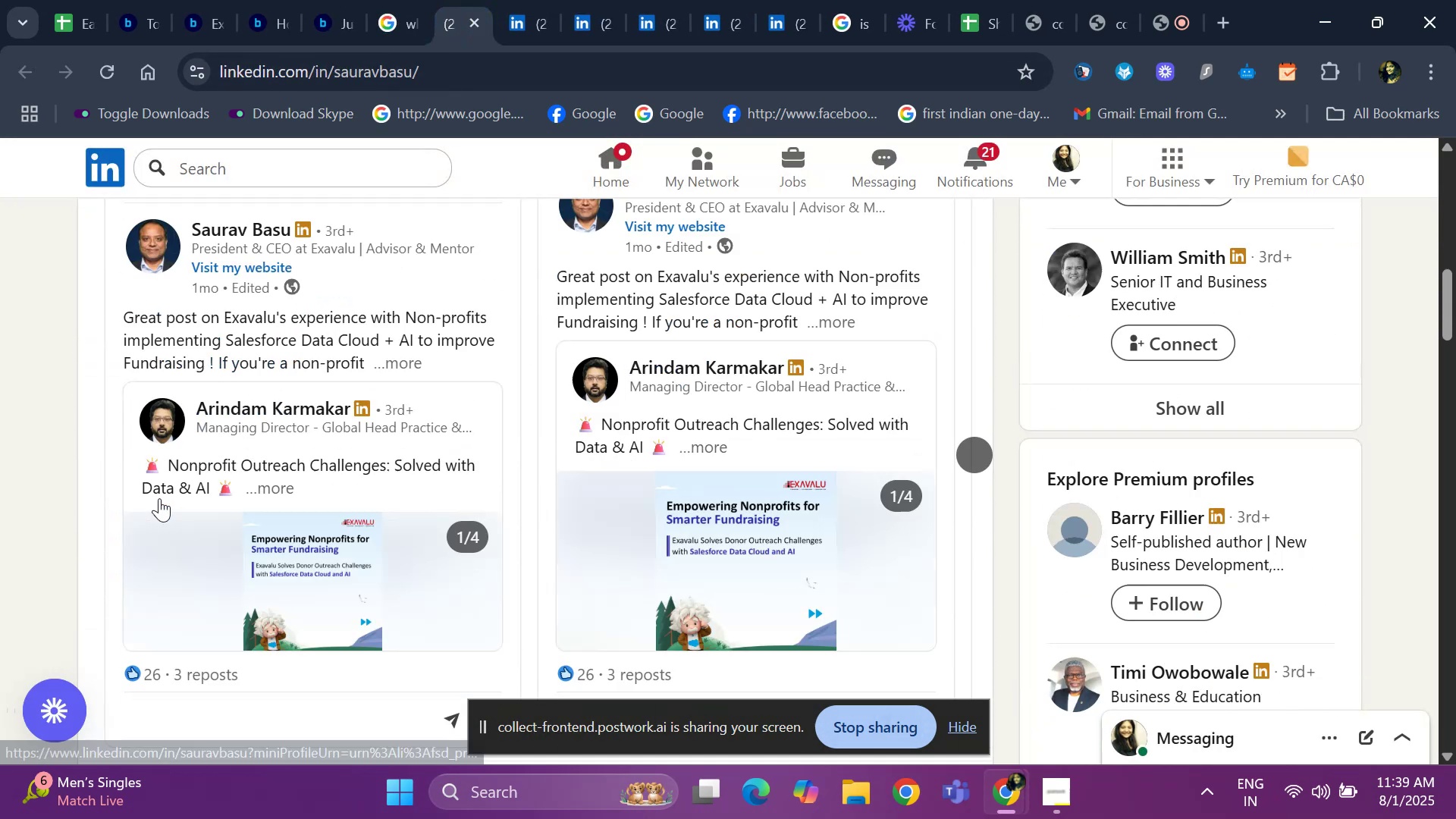 
key(ArrowDown)
 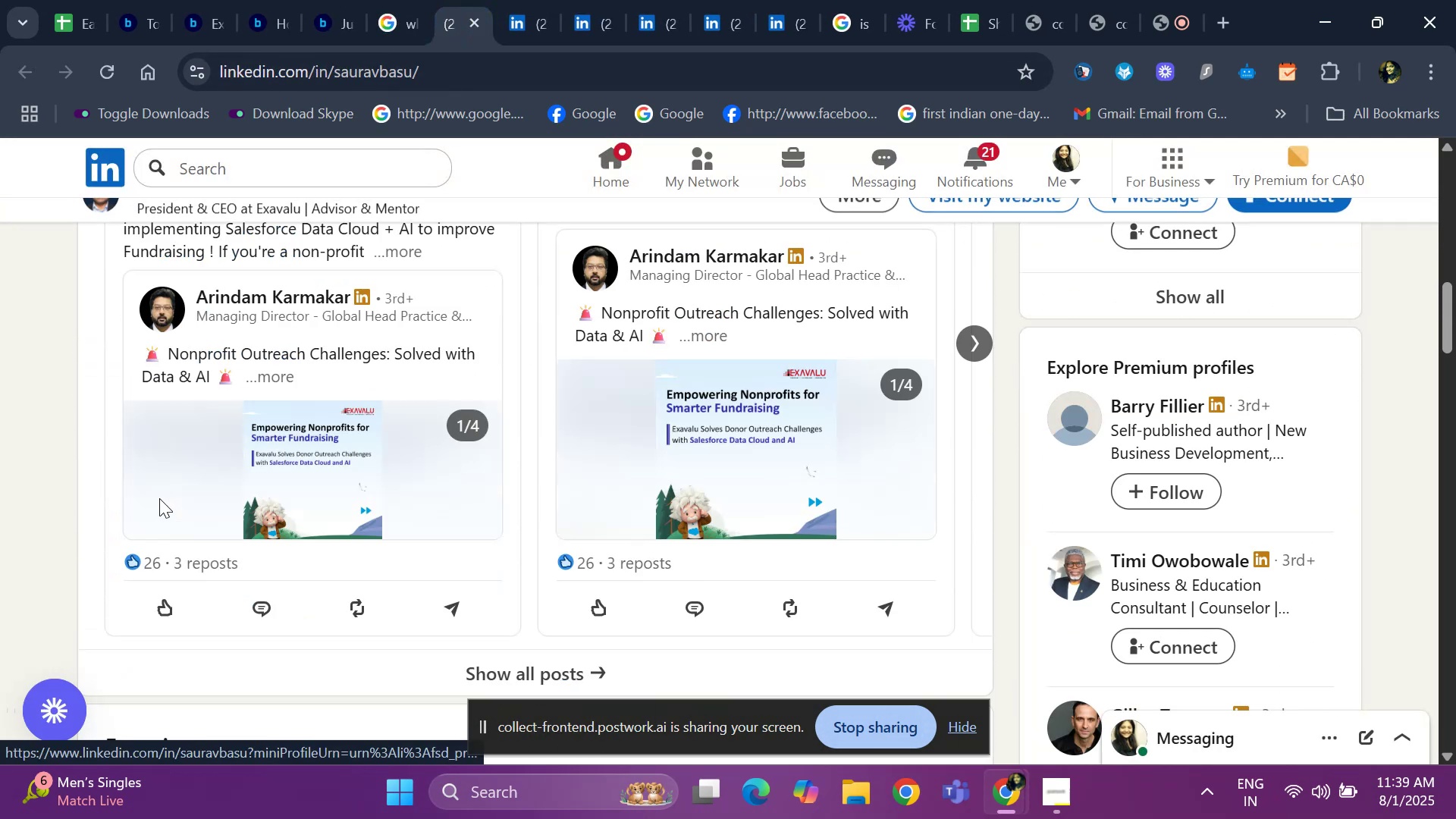 
key(ArrowDown)
 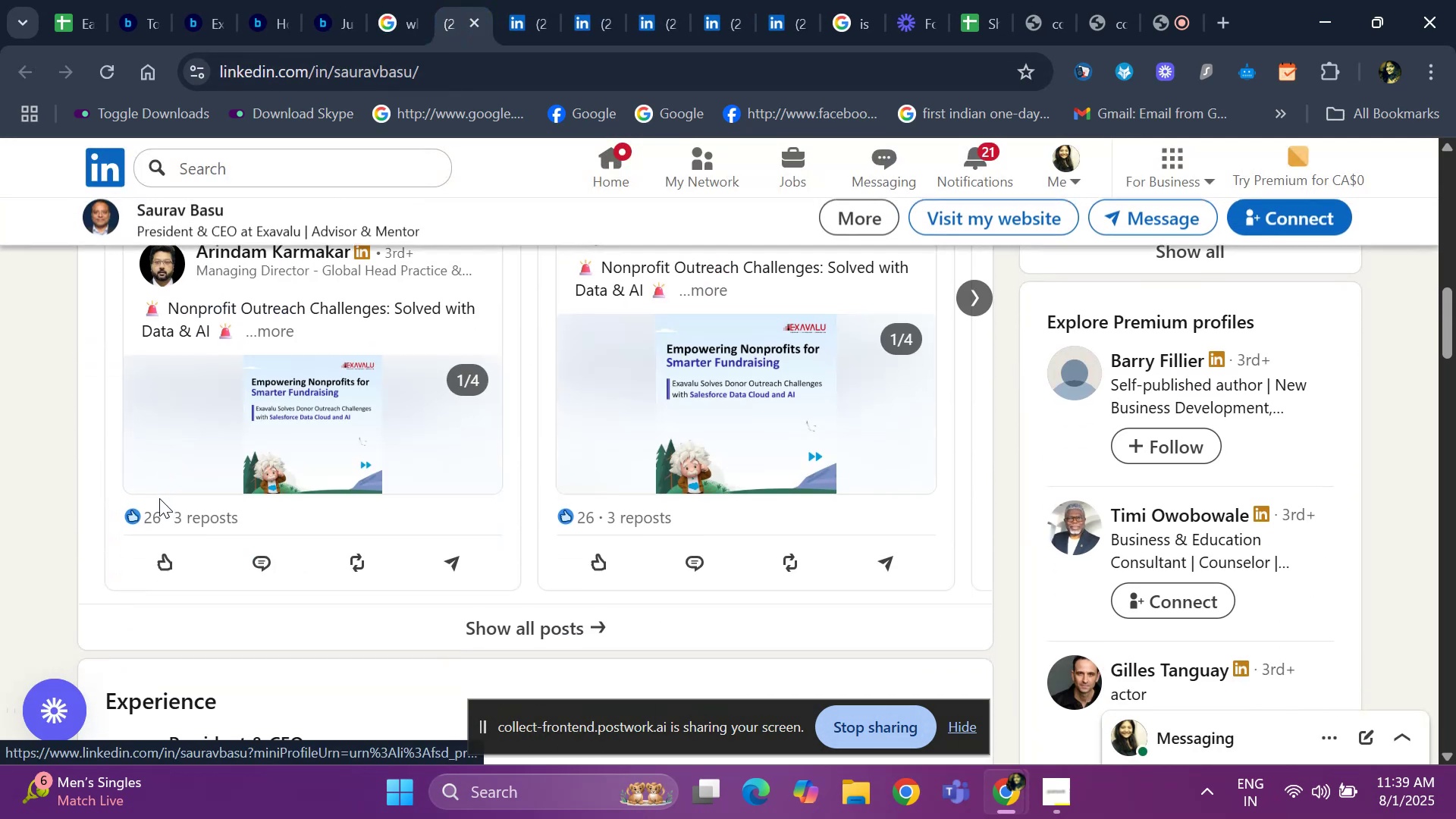 
key(ArrowDown)
 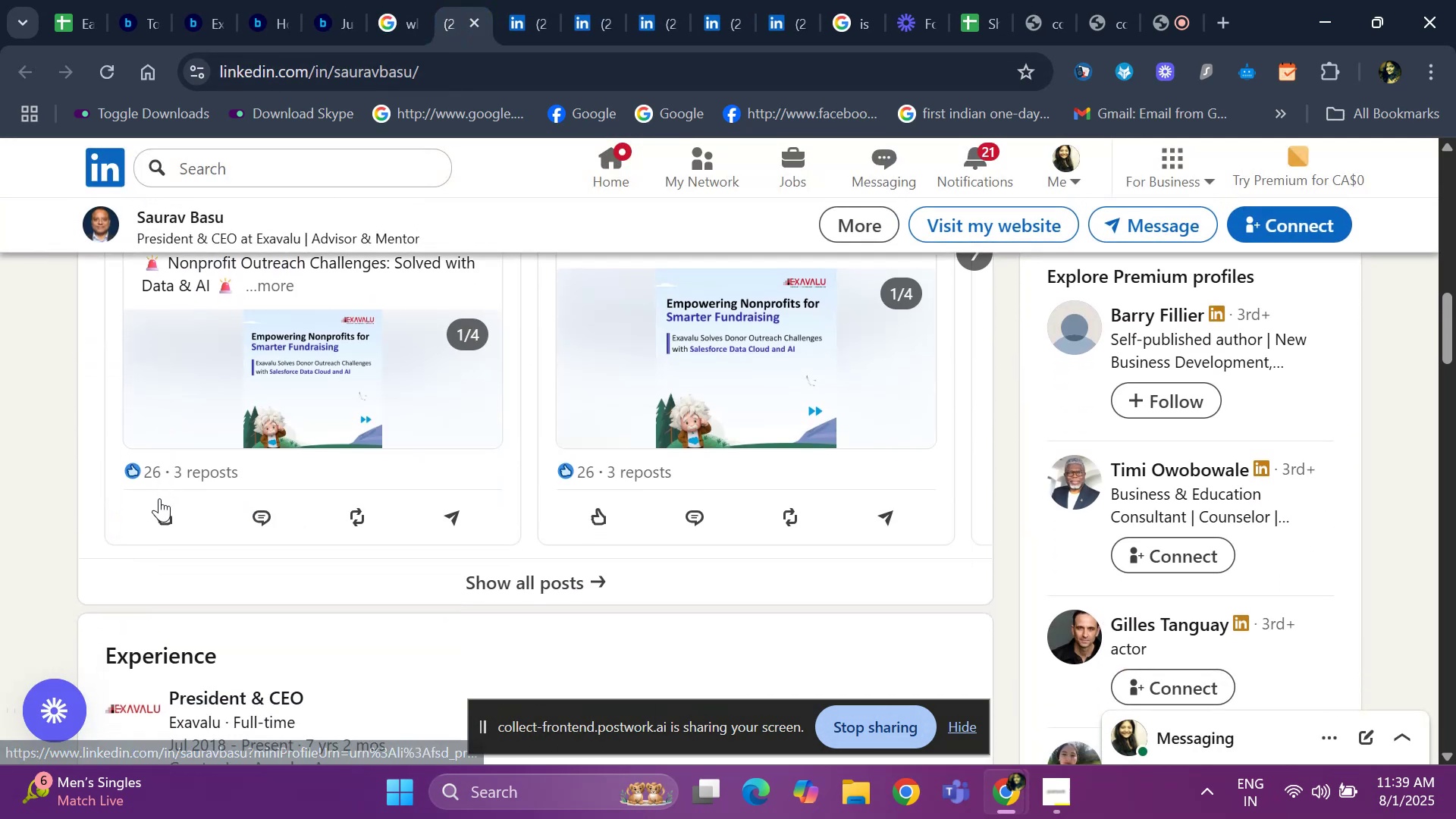 
key(ArrowDown)
 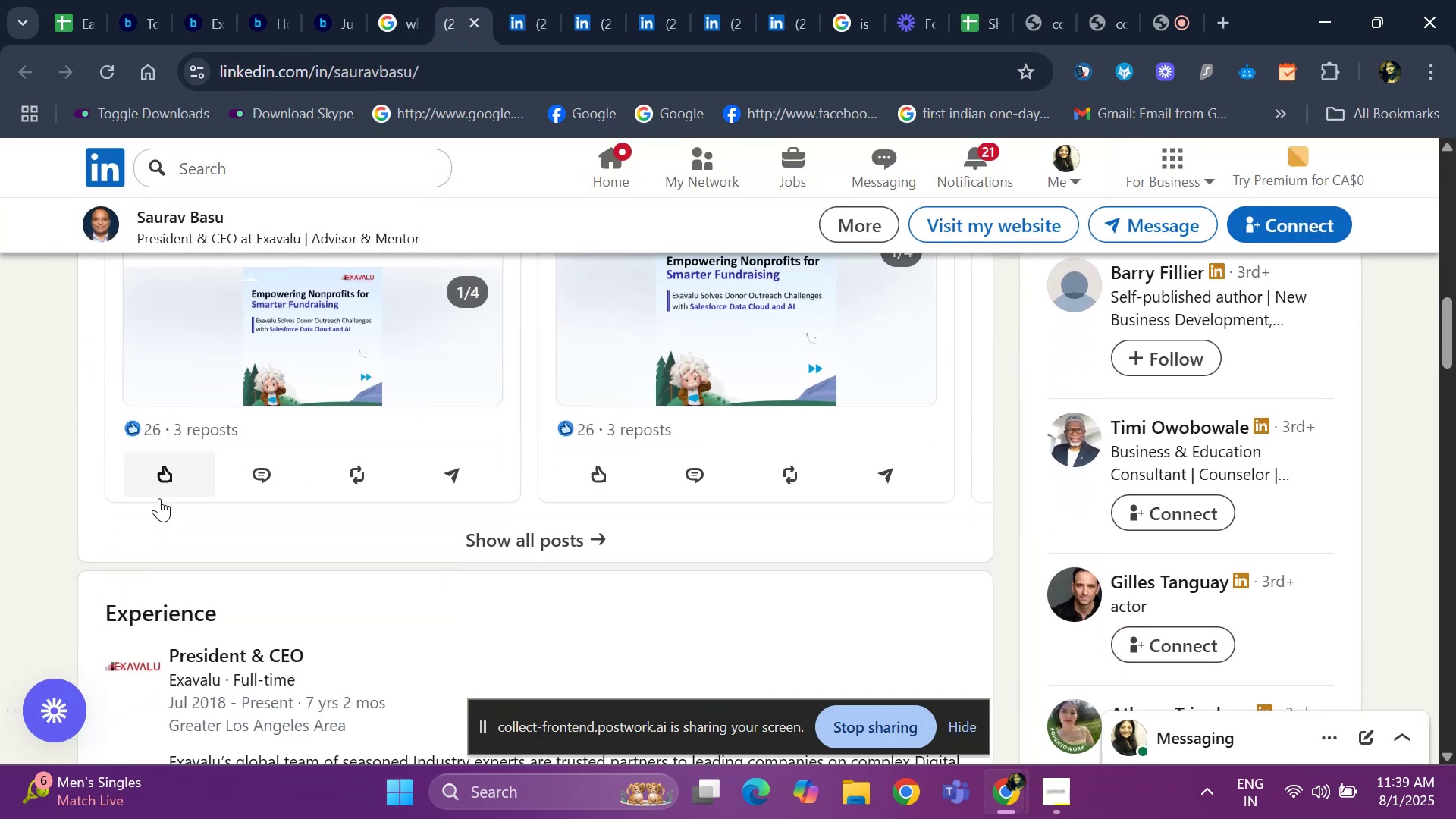 
key(ArrowDown)
 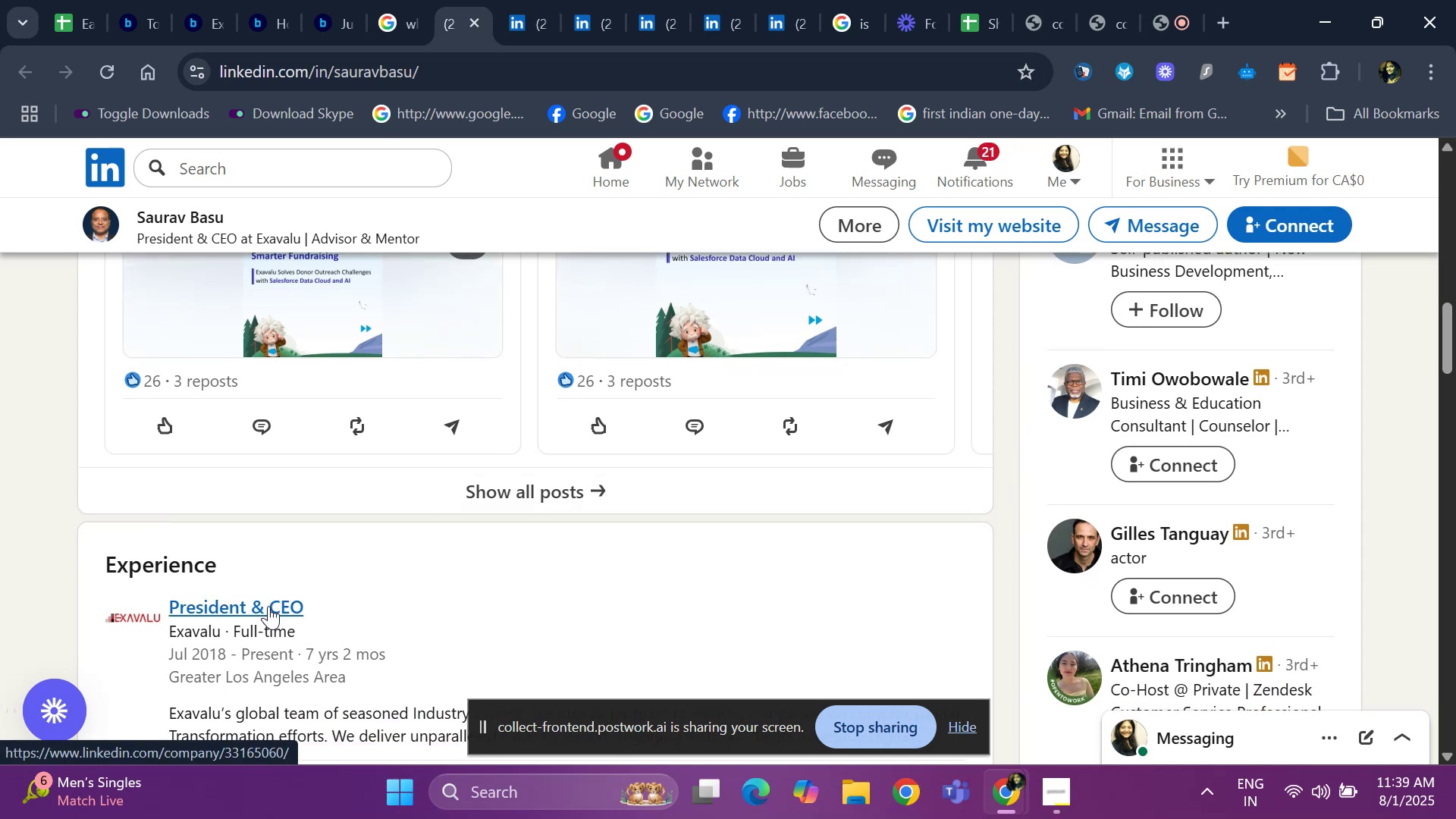 
right_click([271, 597])
 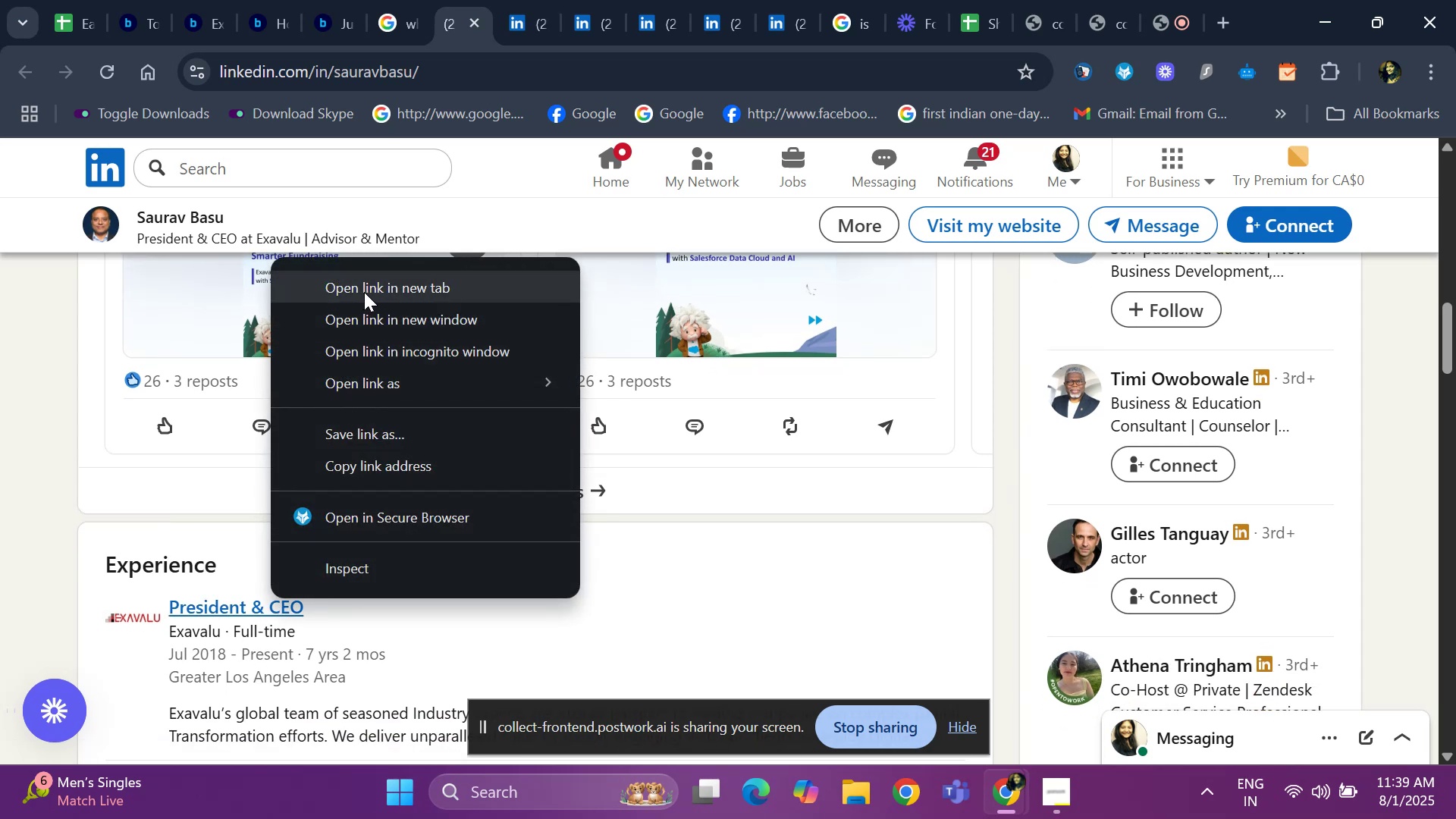 
left_click([364, 292])
 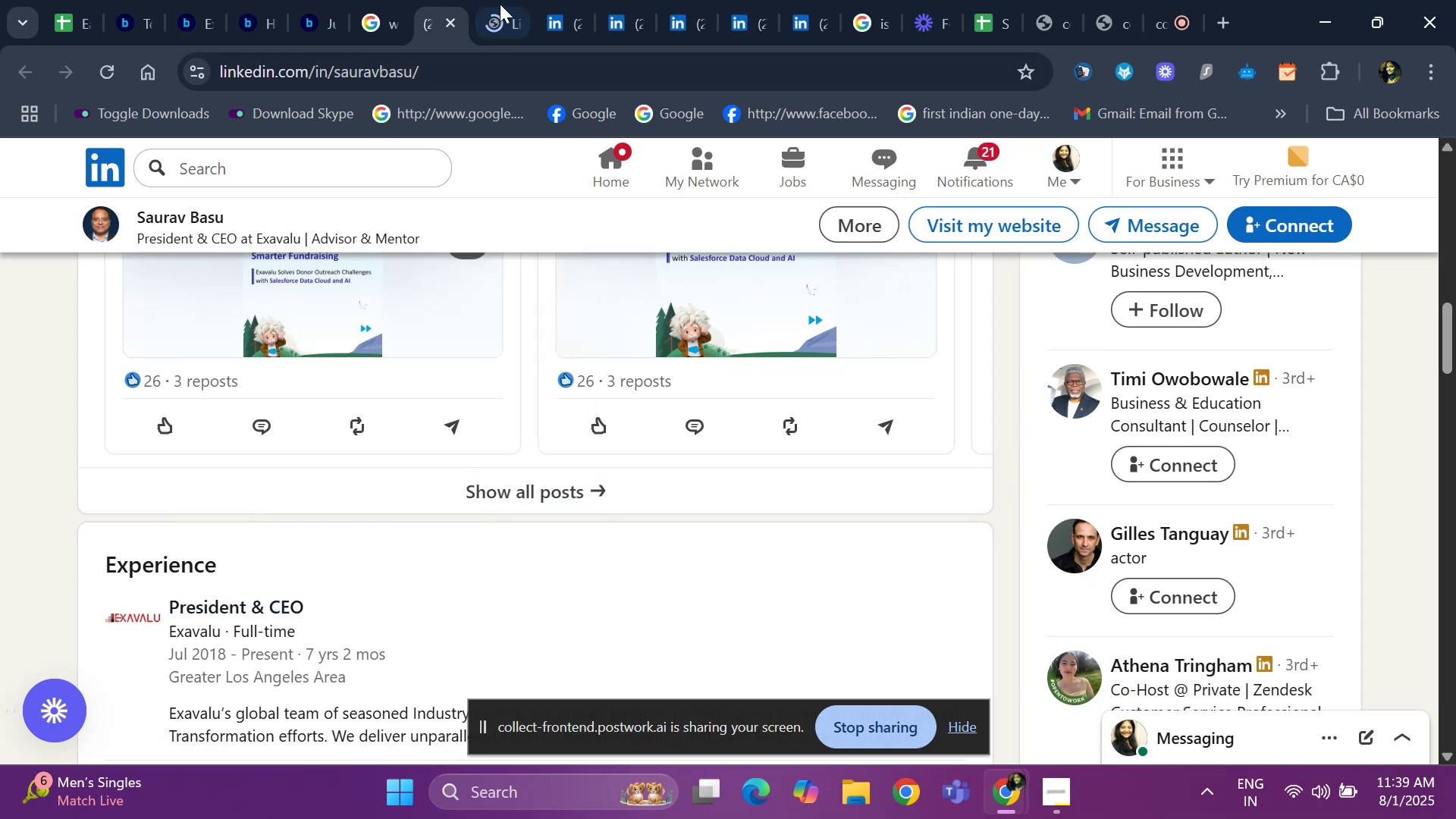 
left_click([497, 16])
 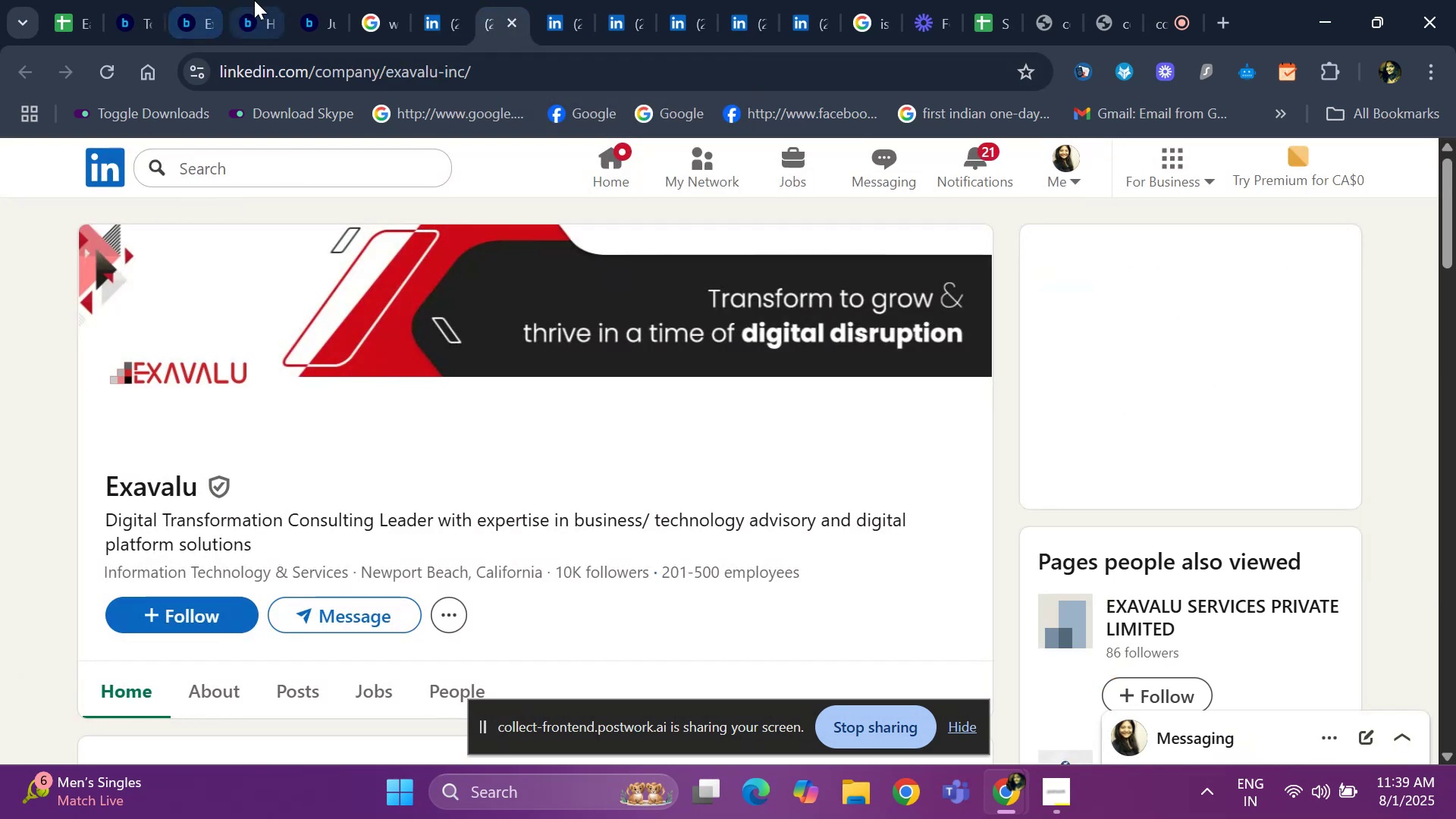 
left_click([448, 8])
 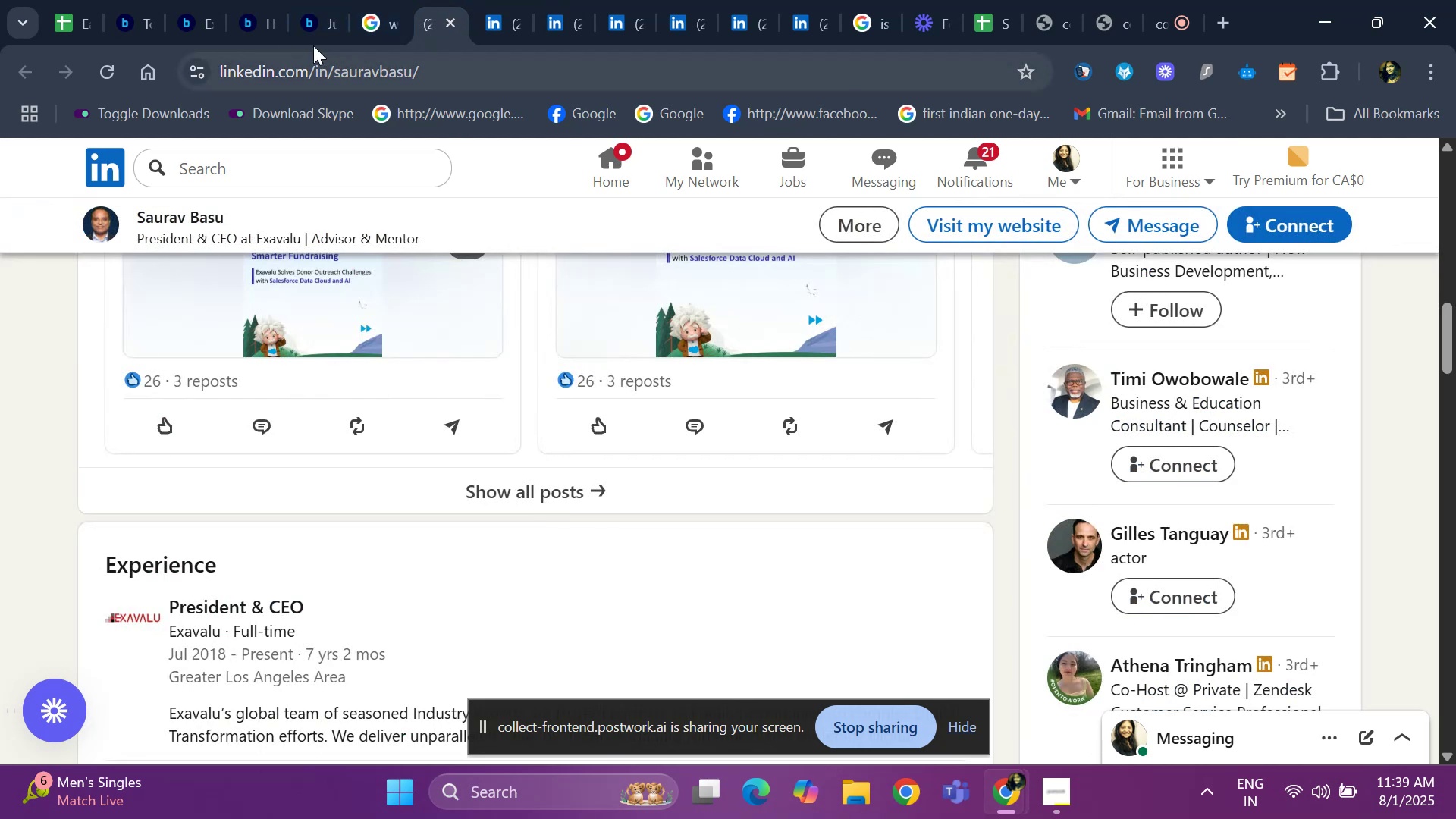 
mouse_move([444, 53])
 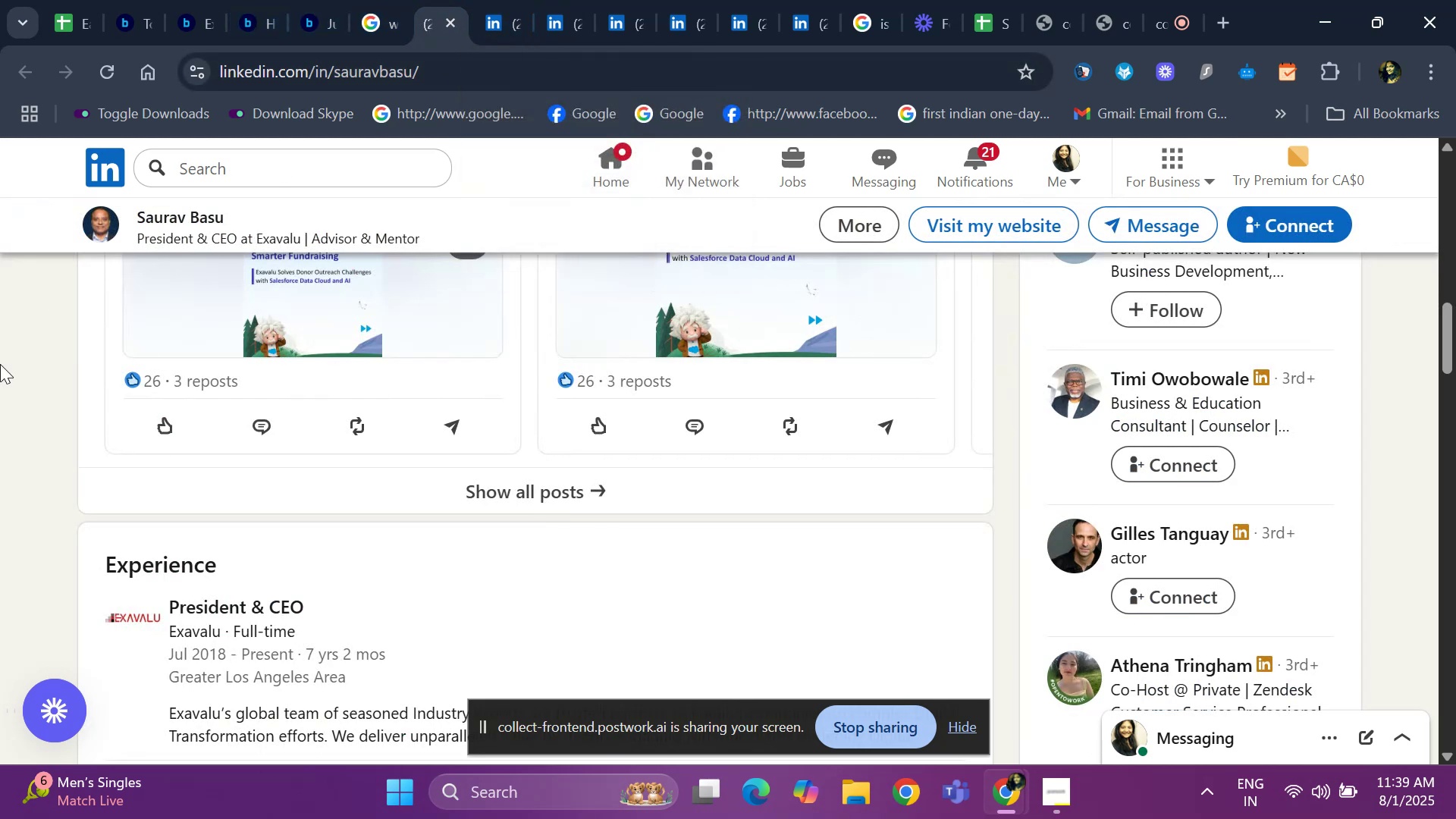 
hold_key(key=ArrowUp, duration=1.09)
 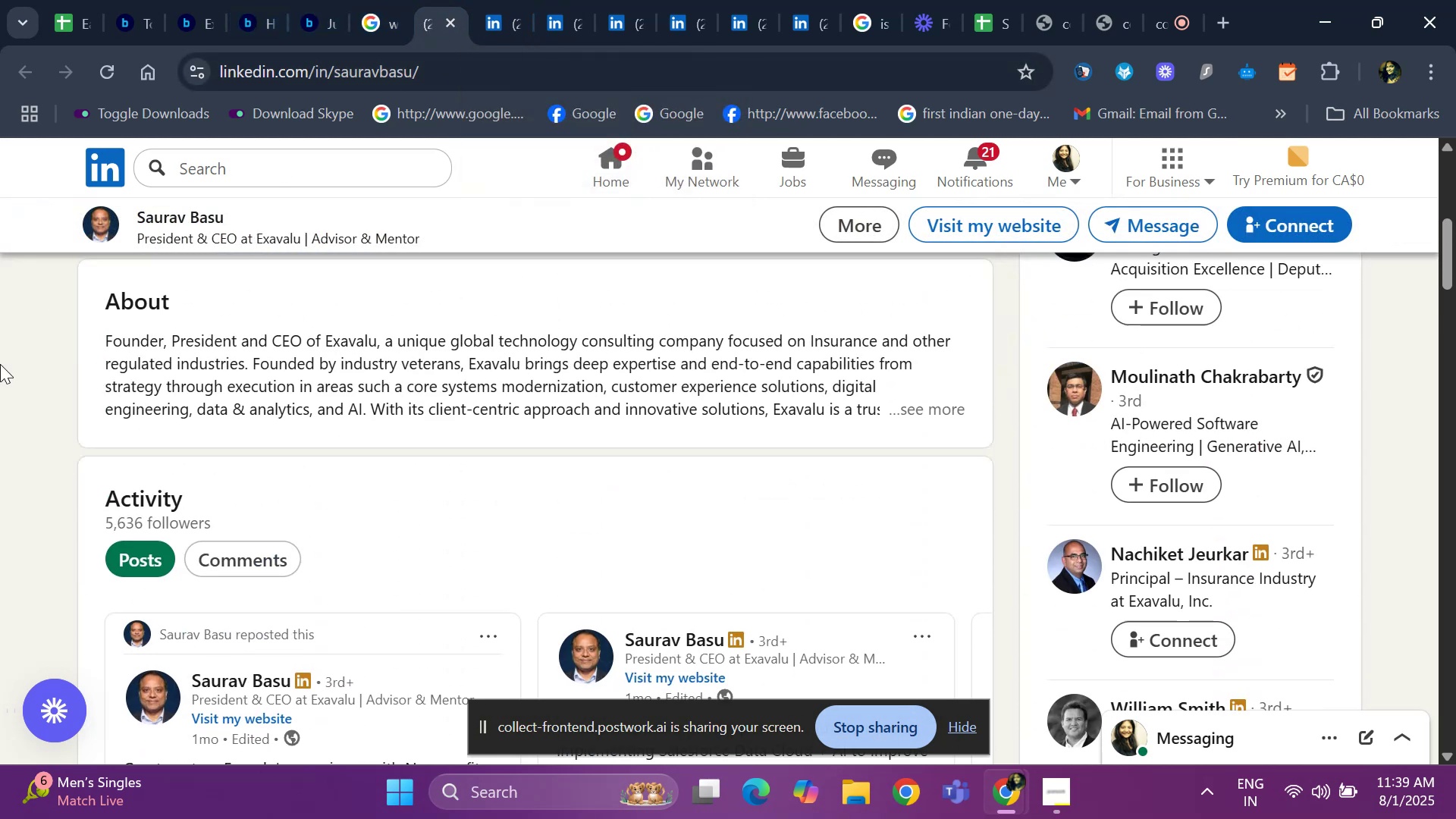 
key(ArrowUp)
 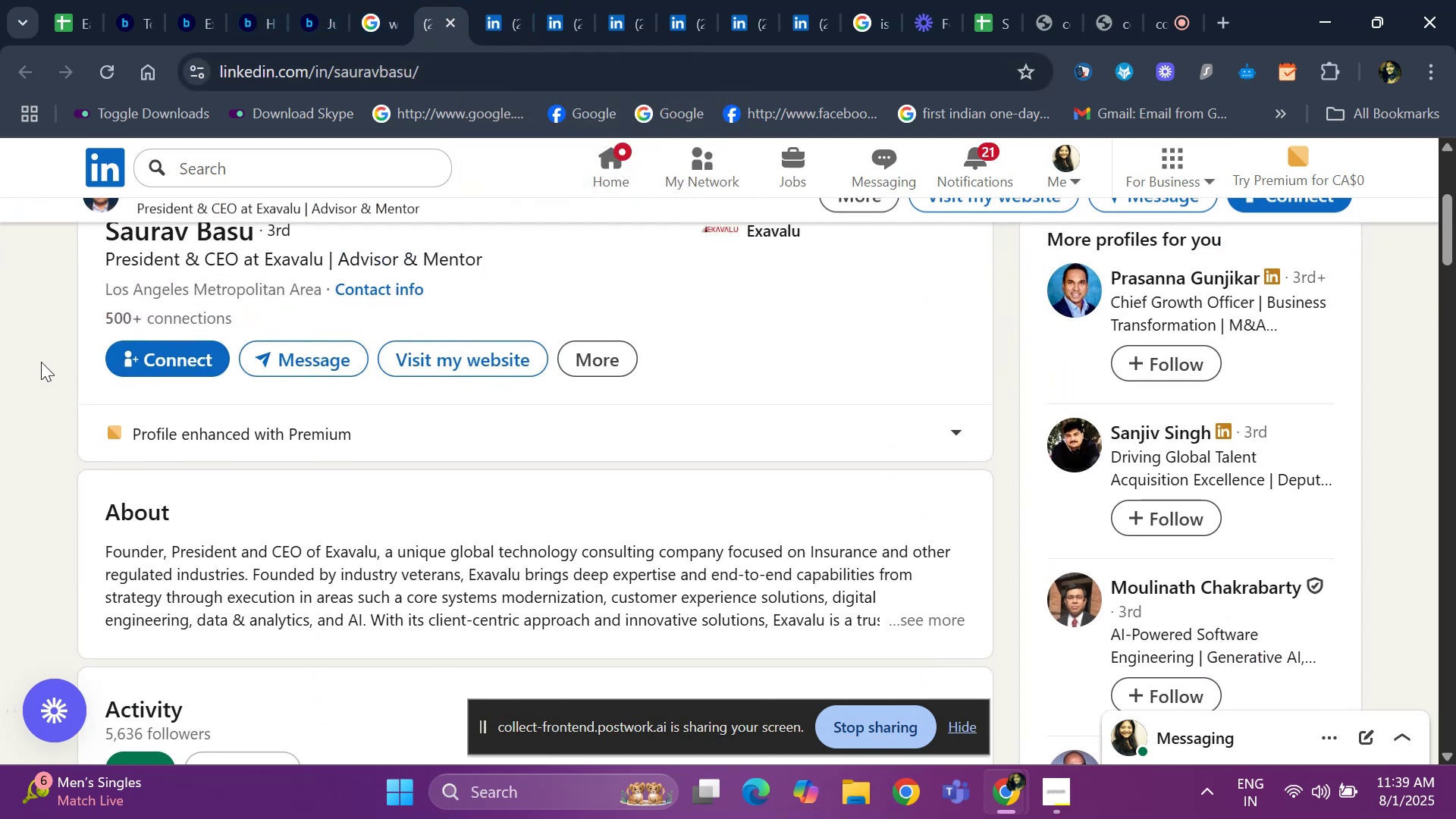 
hold_key(key=ArrowUp, duration=0.56)
 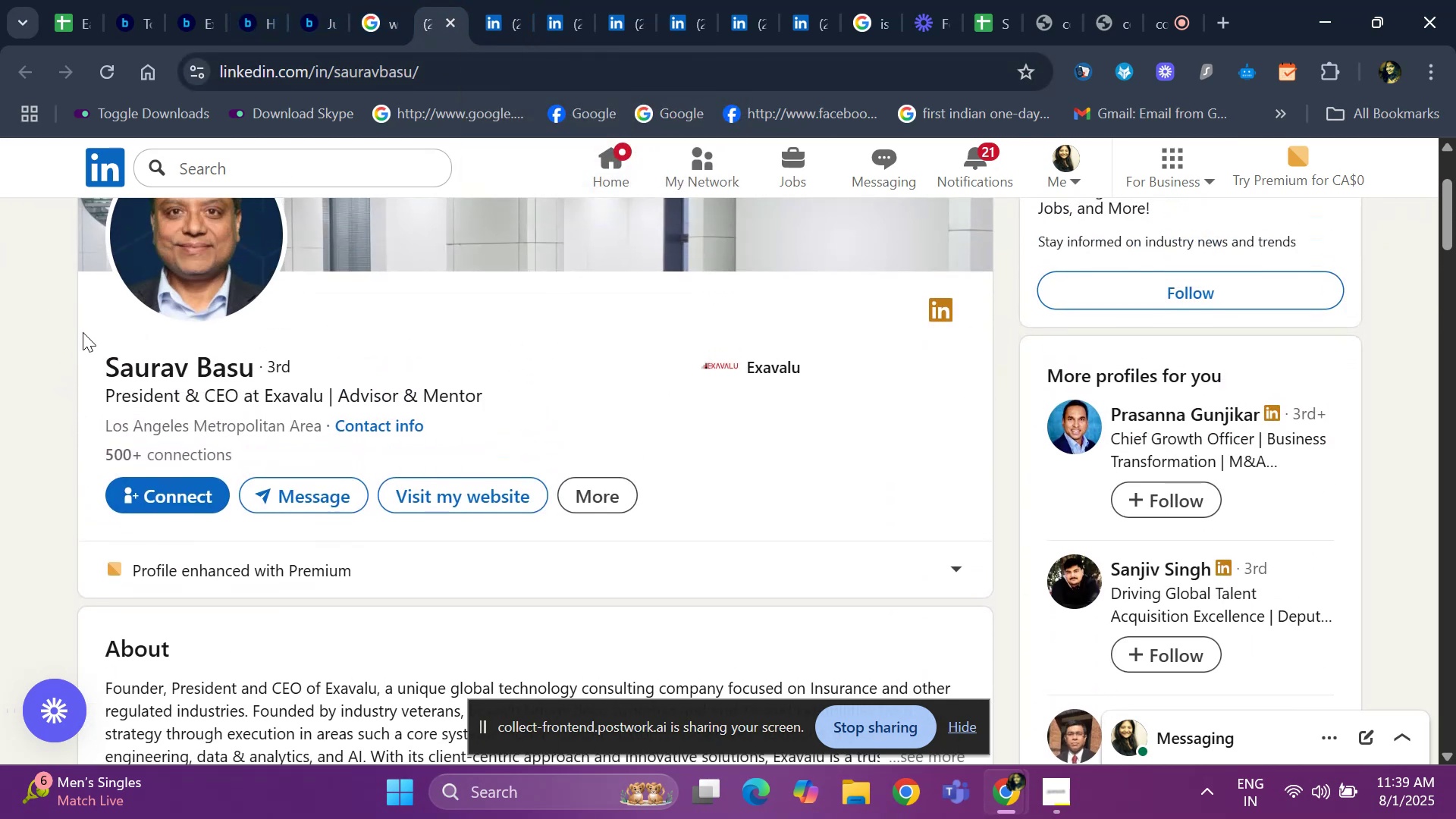 
left_click_drag(start_coordinate=[83, 332], to_coordinate=[249, 351])
 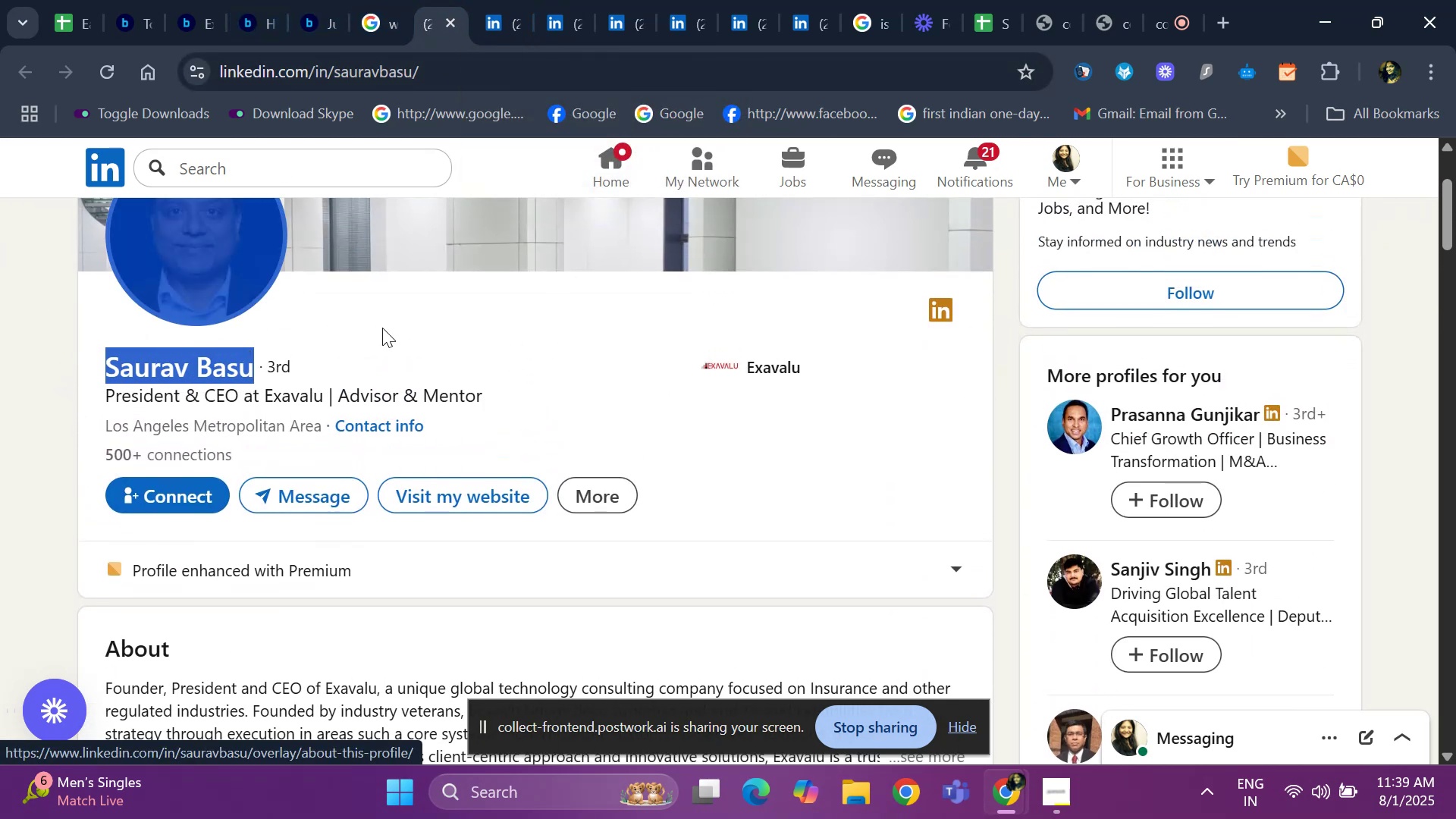 
left_click([382, 328])
 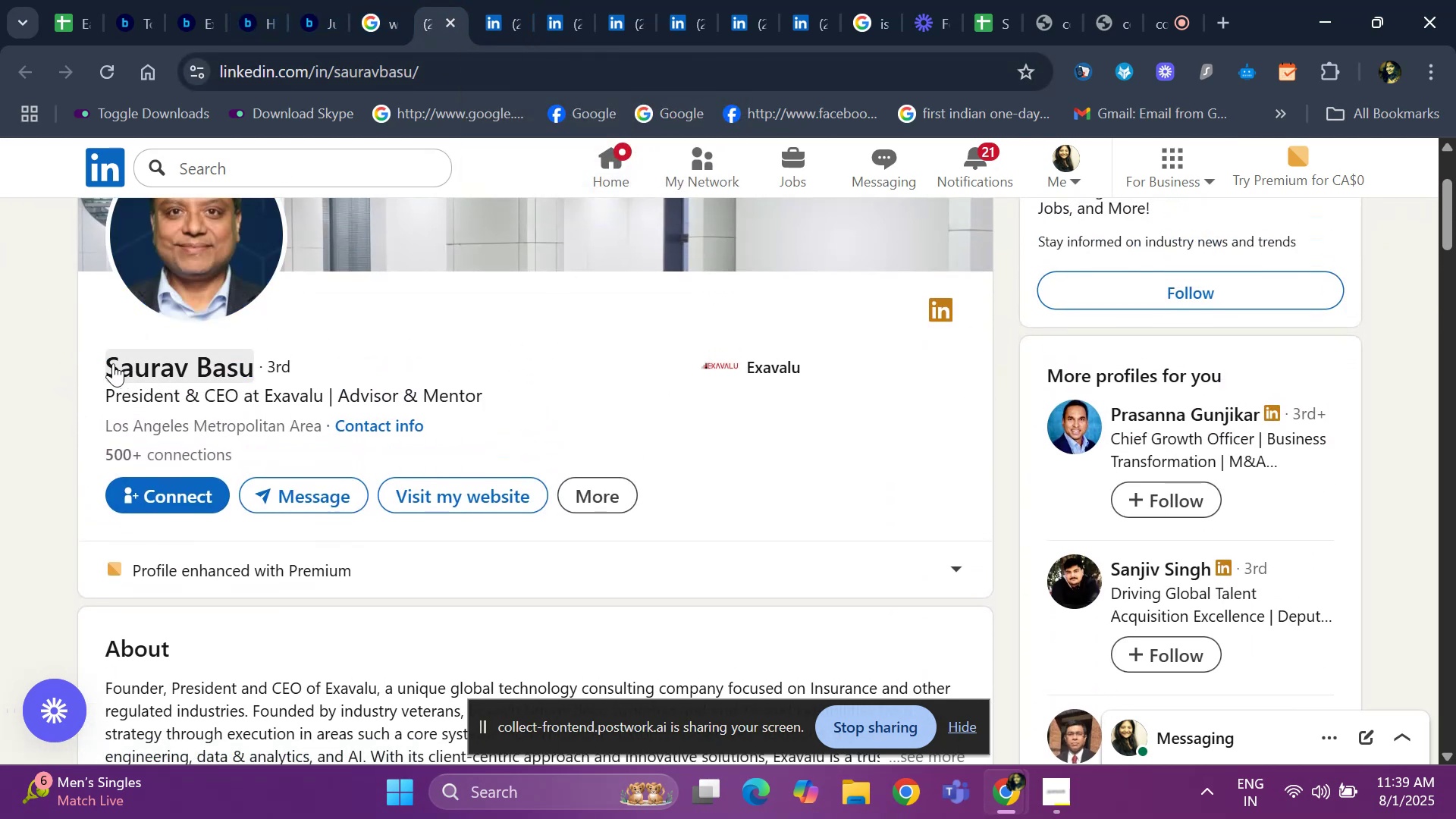 
left_click_drag(start_coordinate=[93, 359], to_coordinate=[257, 363])
 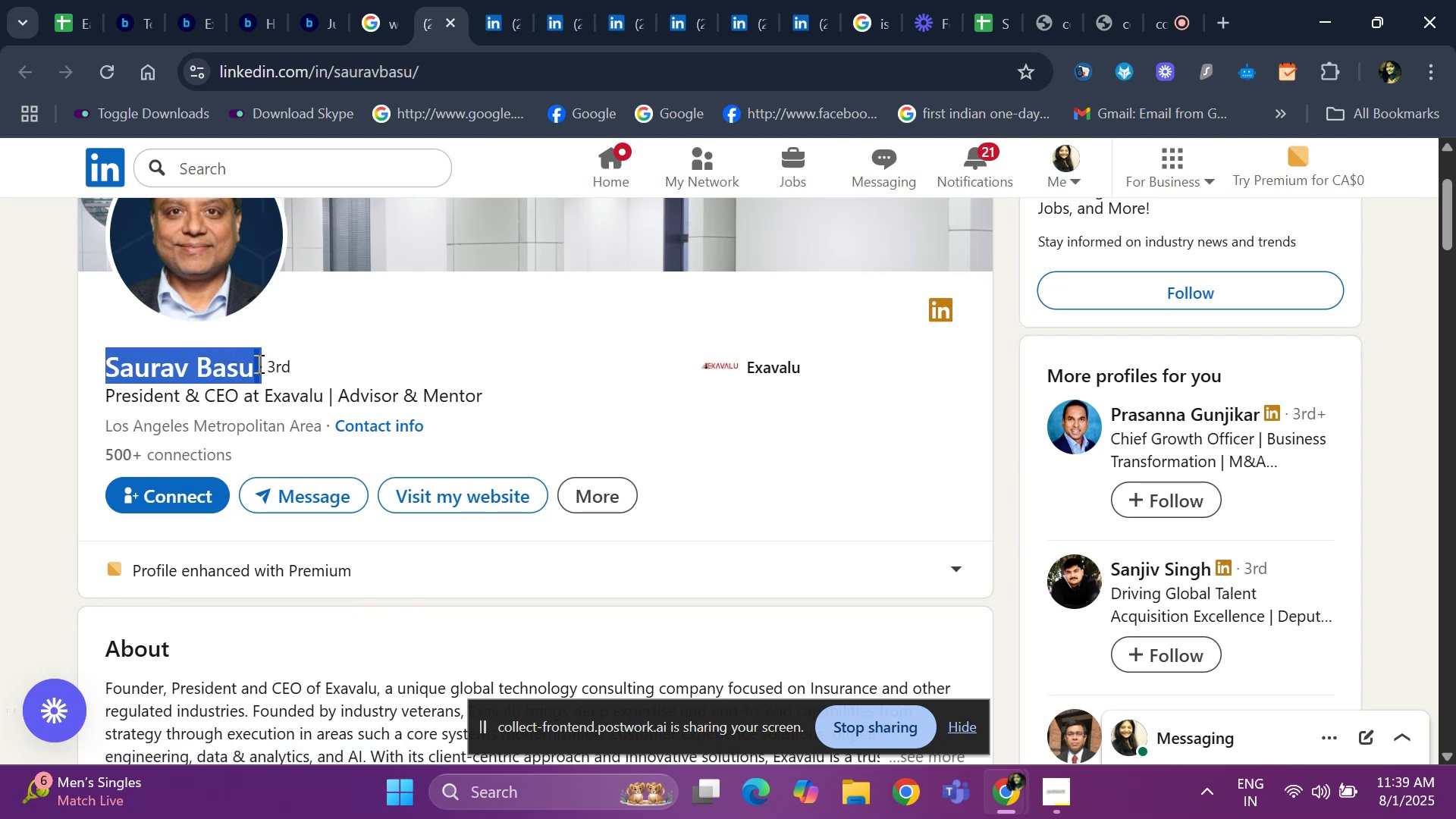 
key(Control+ControlLeft)
 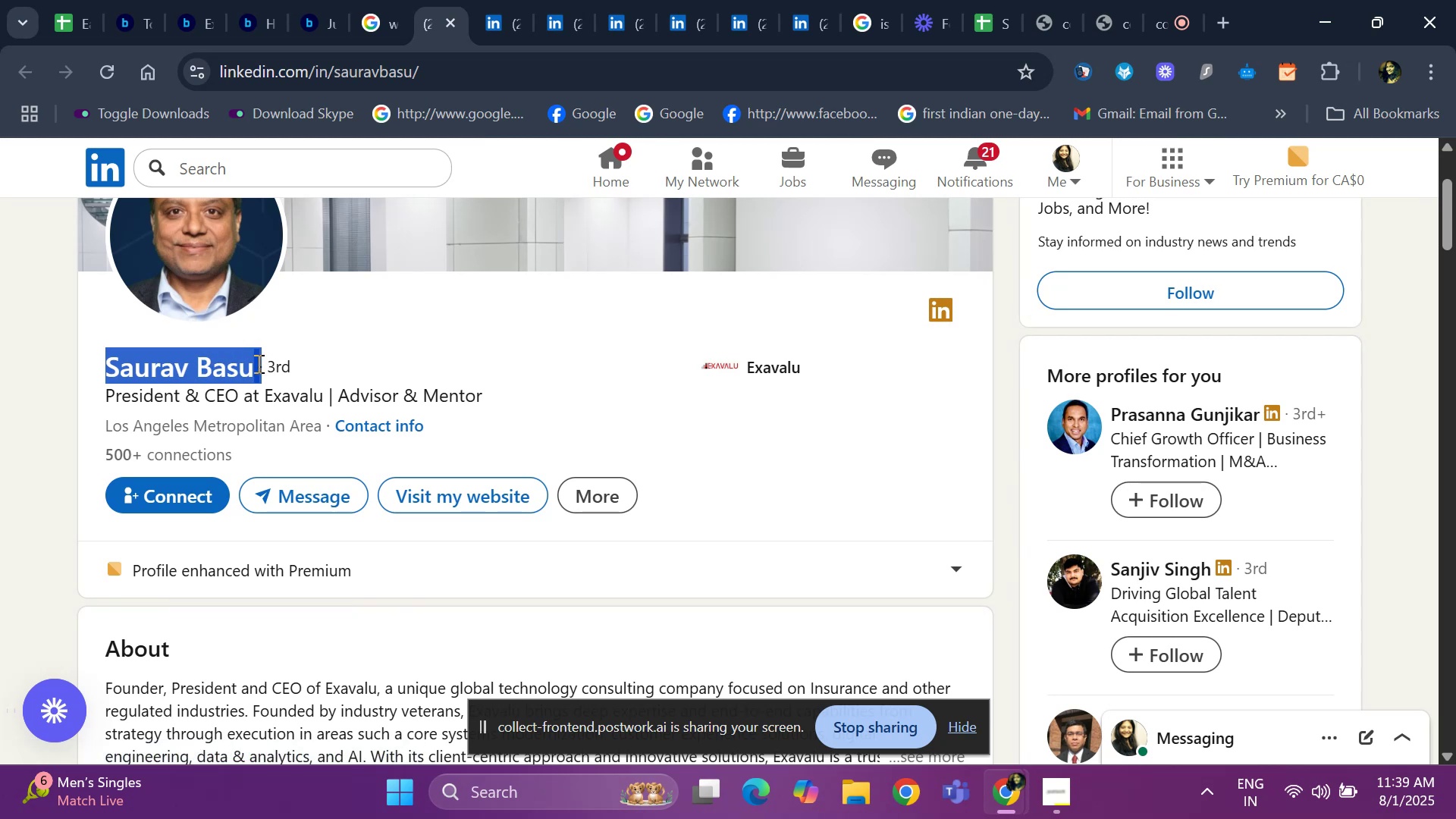 
key(Control+C)
 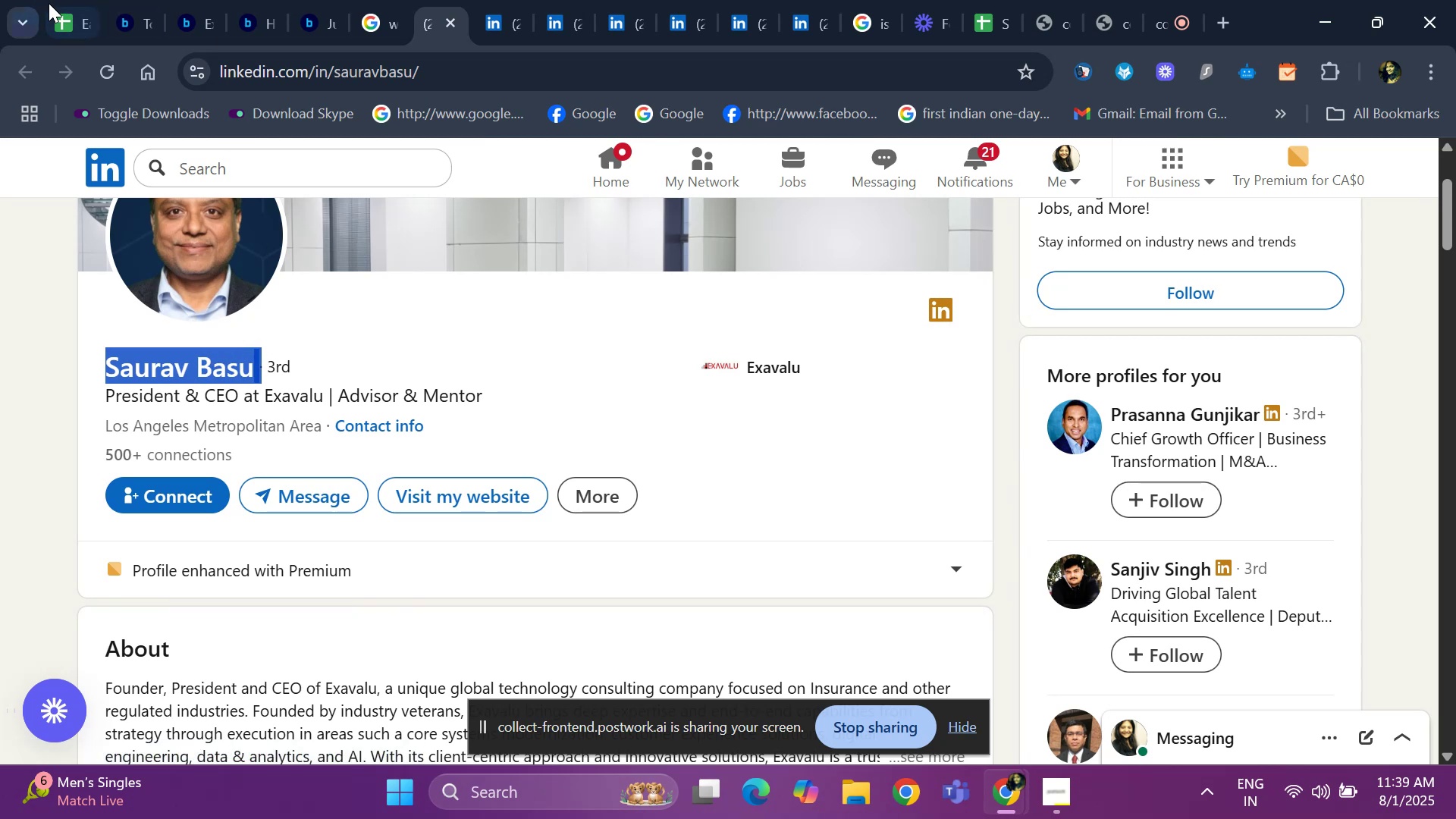 
left_click([49, 3])
 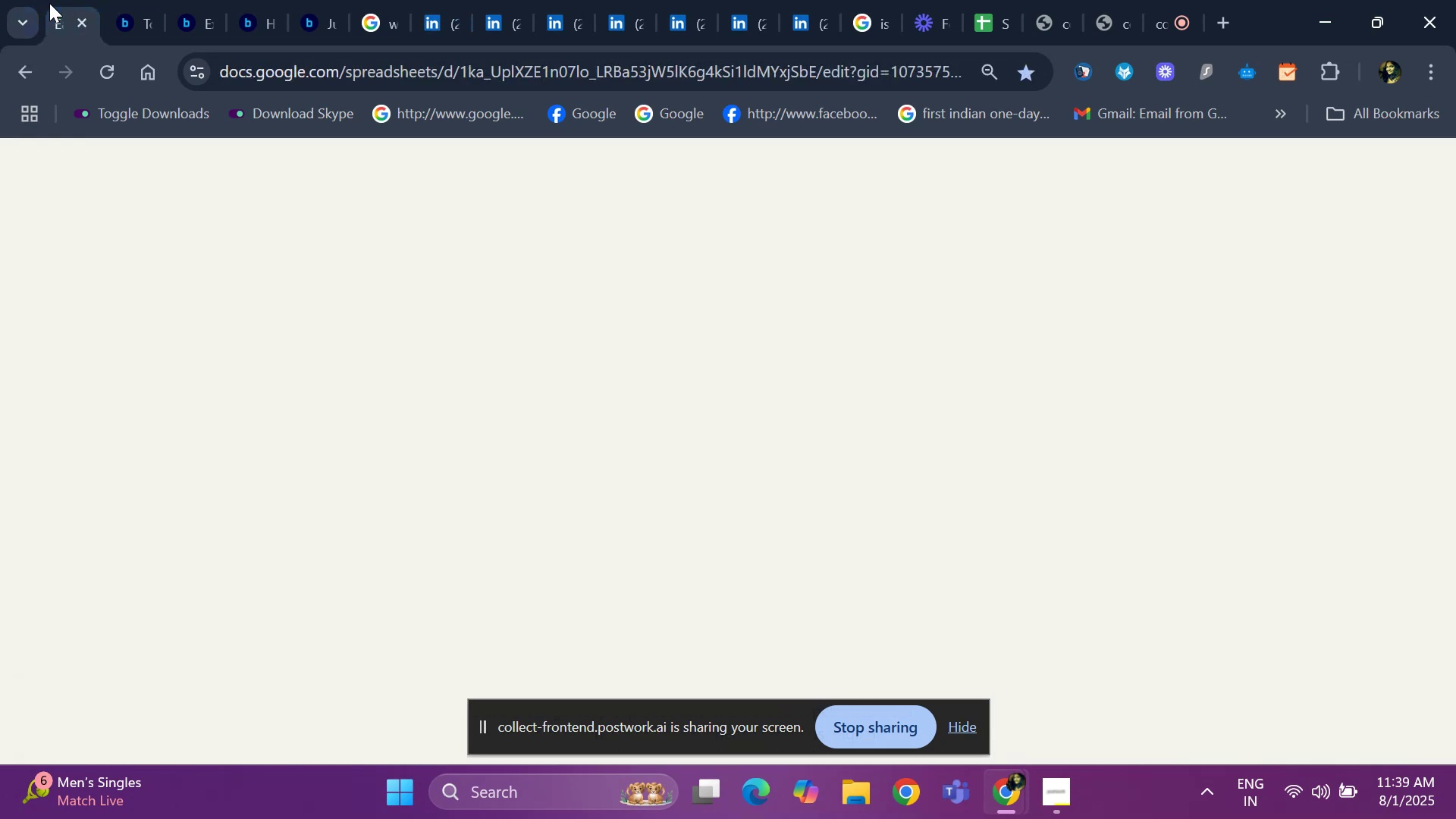 
key(Control+ControlLeft)
 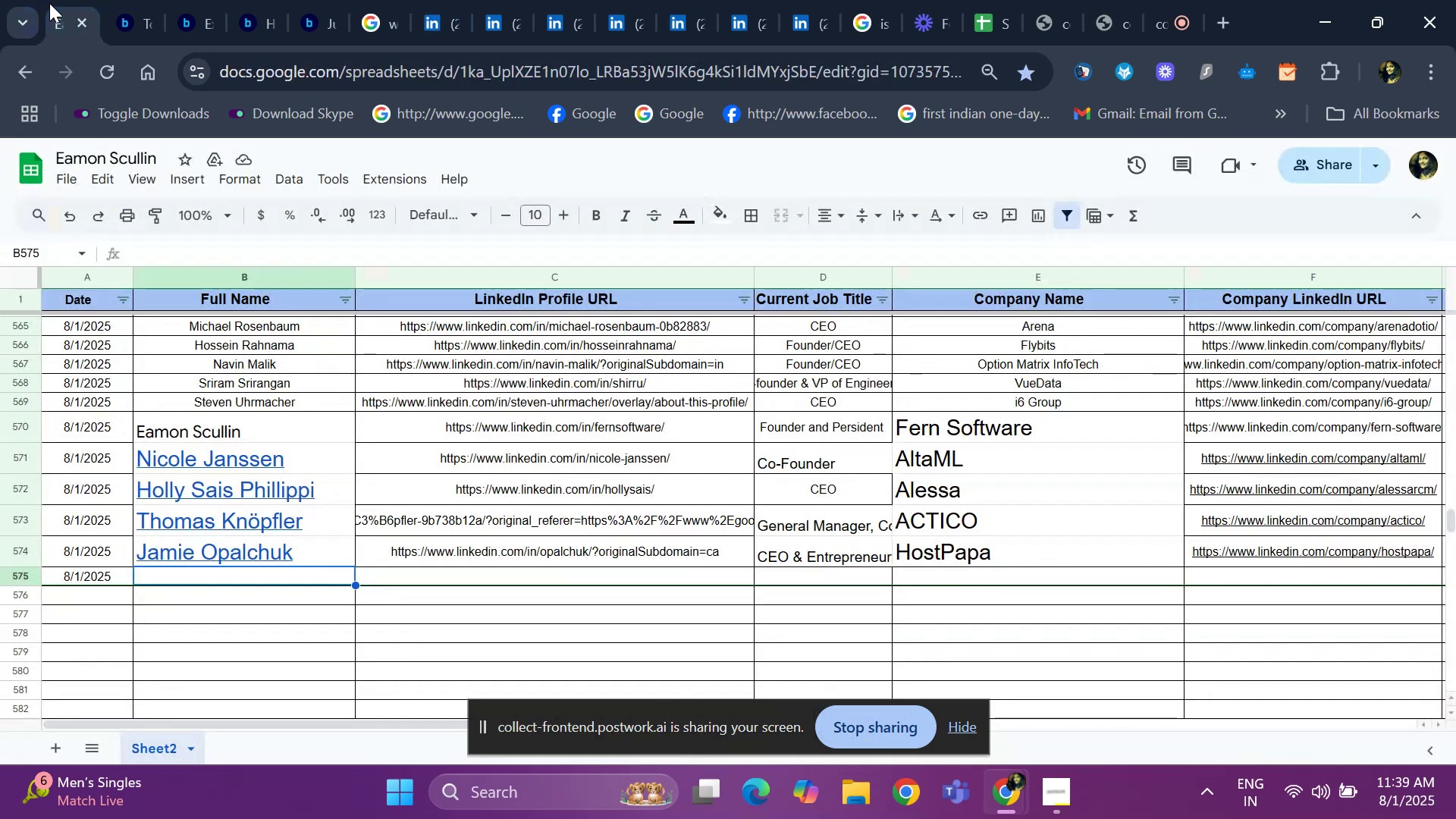 
key(Control+V)
 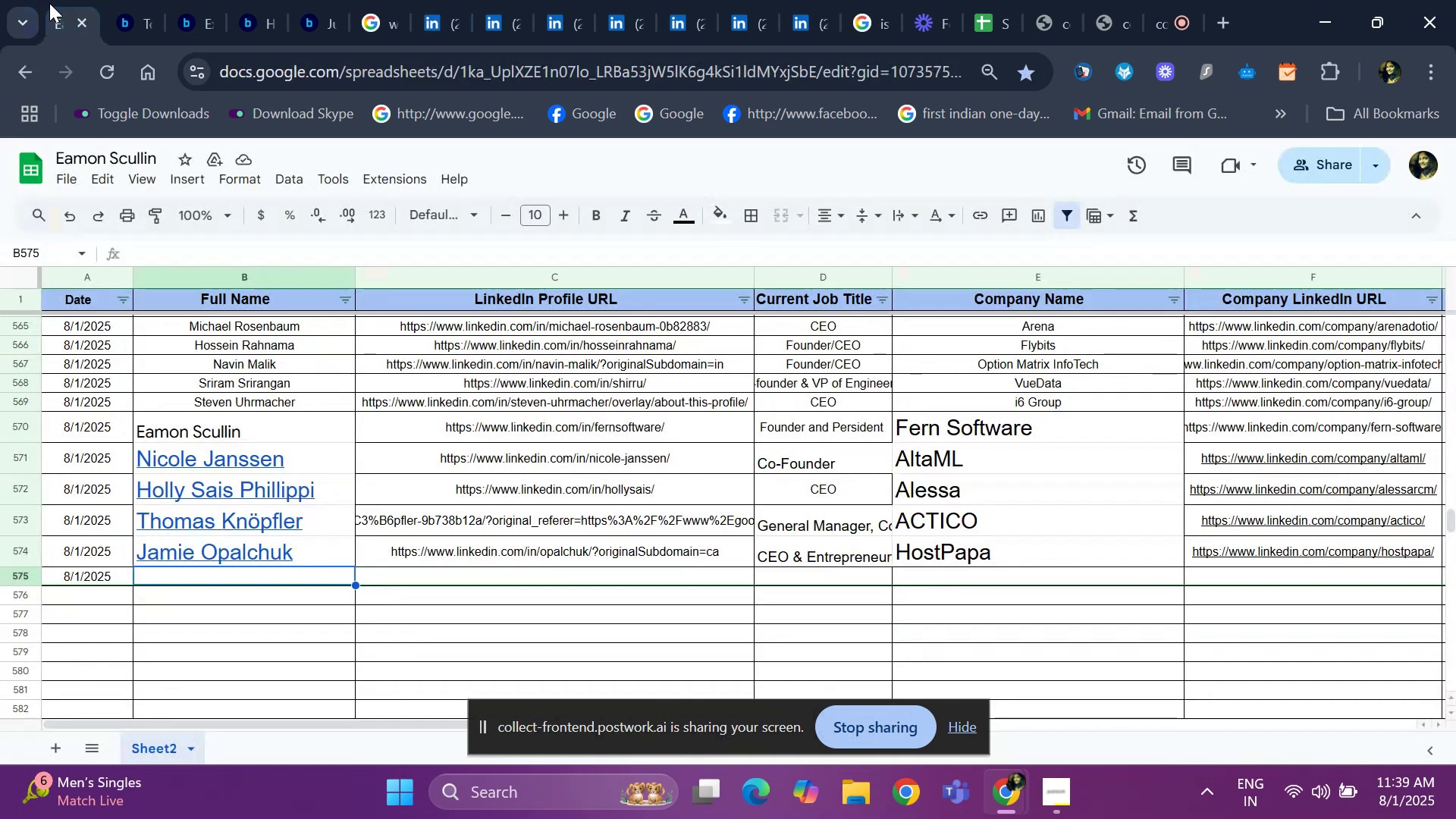 
key(ArrowRight)
 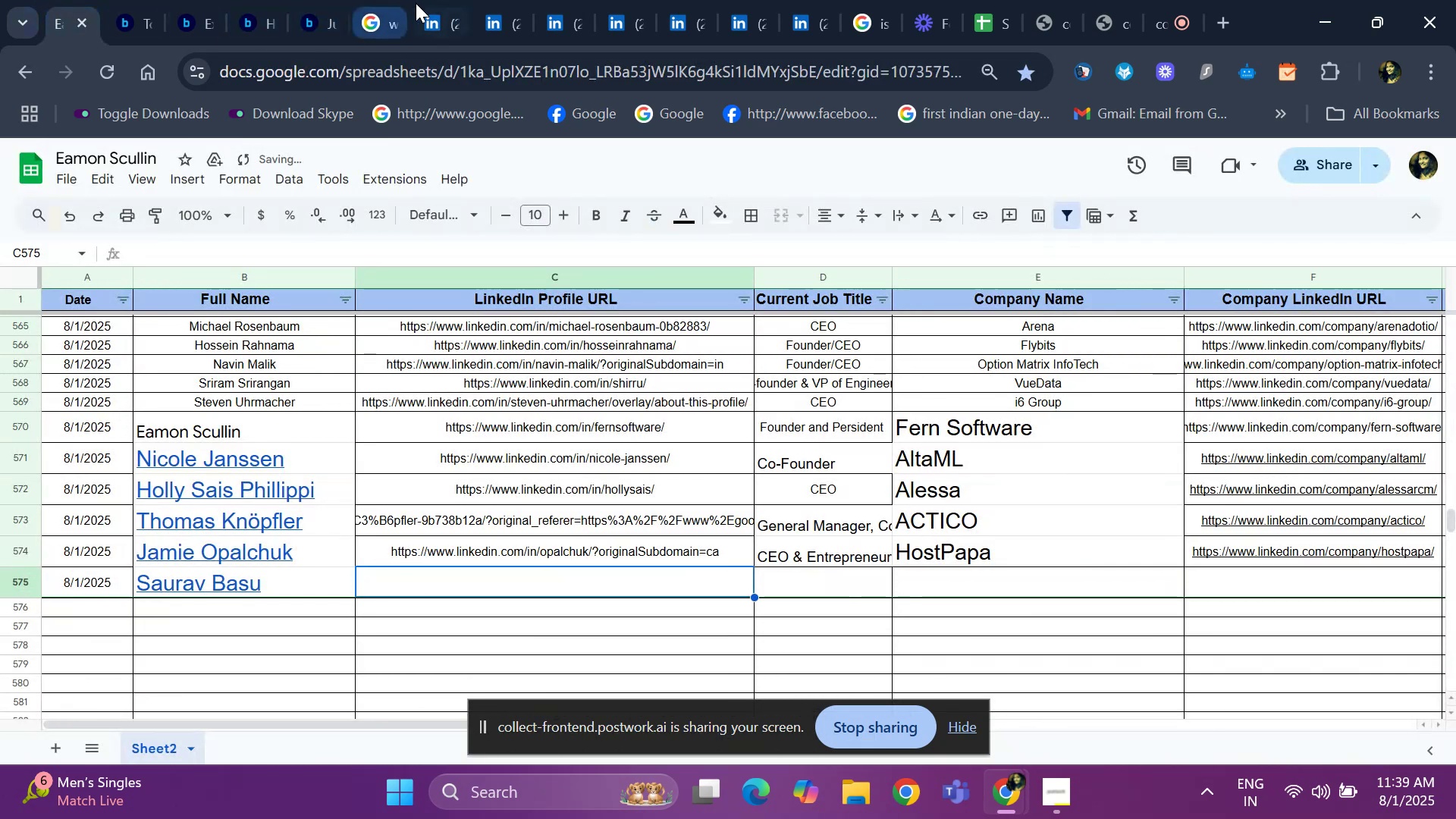 
left_click([434, 5])
 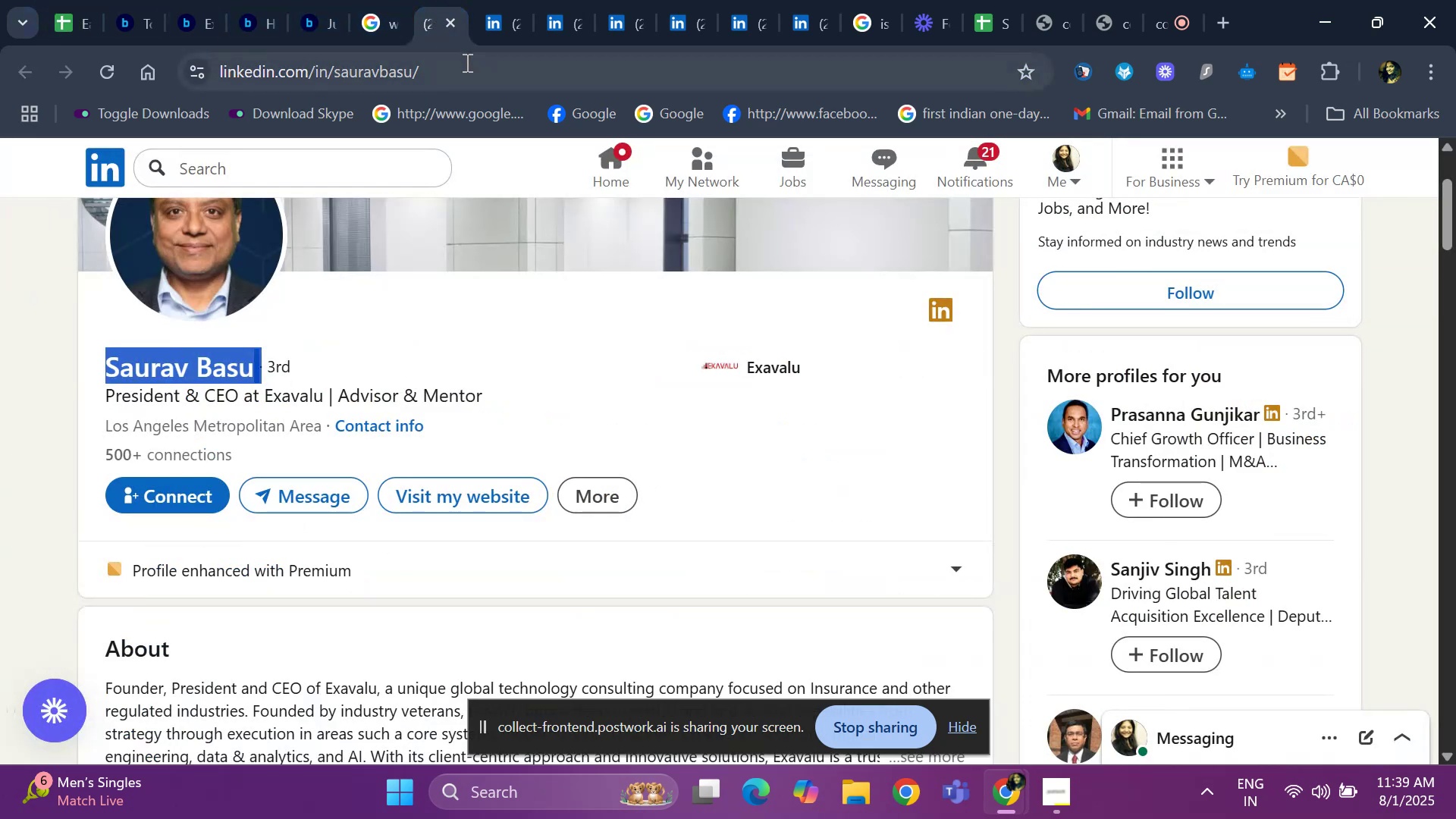 
left_click([466, 62])
 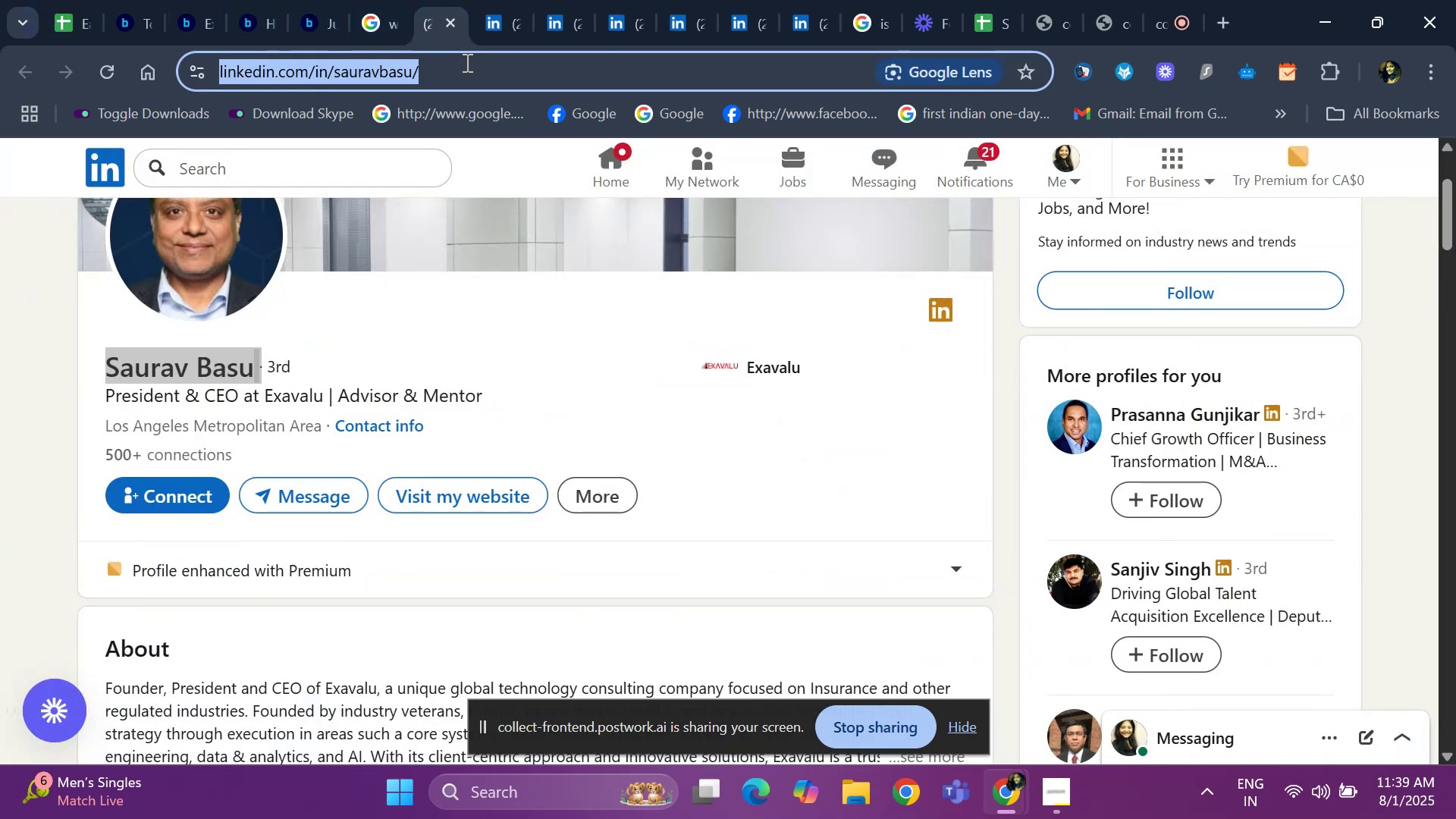 
key(Control+C)
 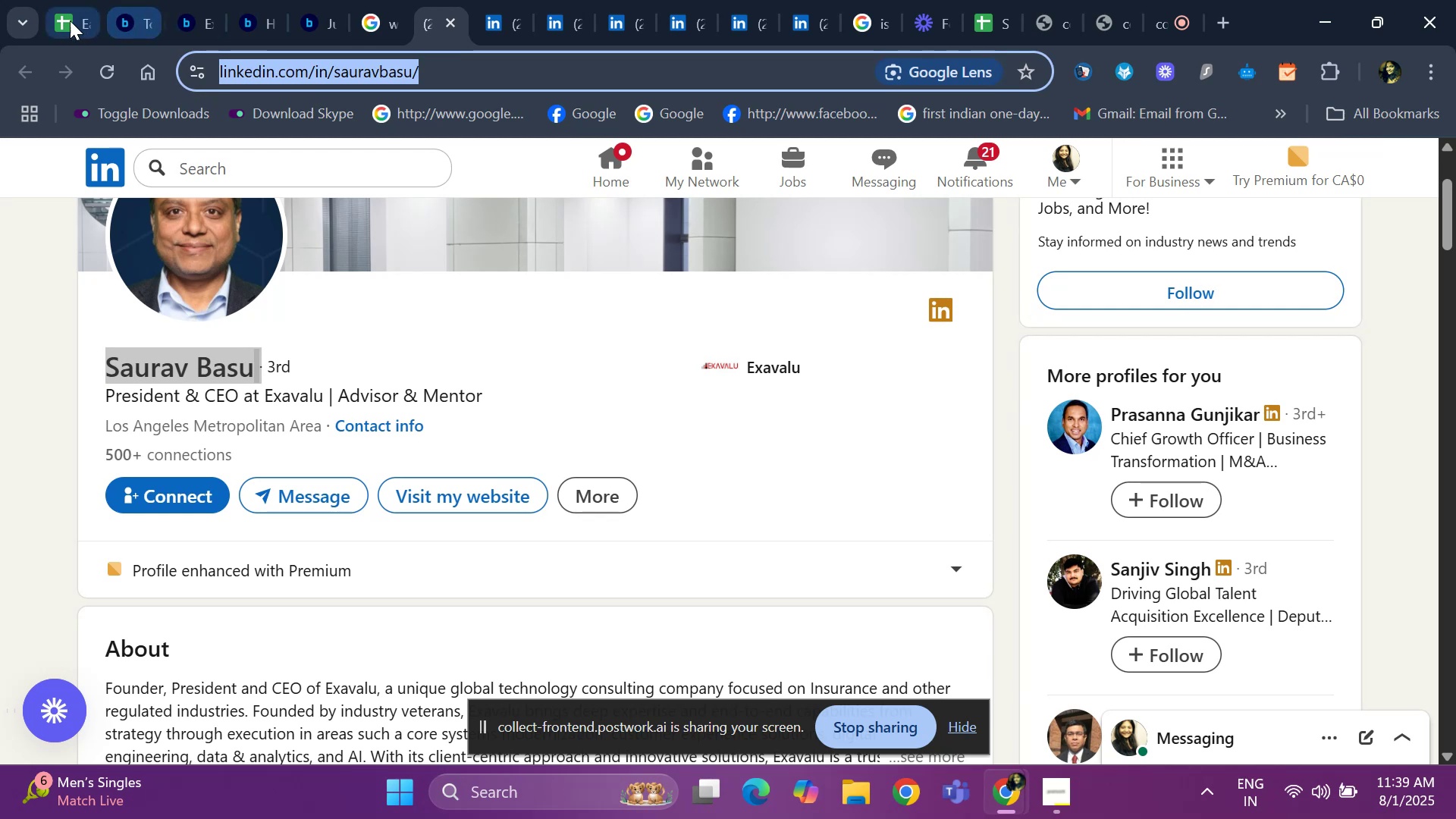 
left_click([70, 20])
 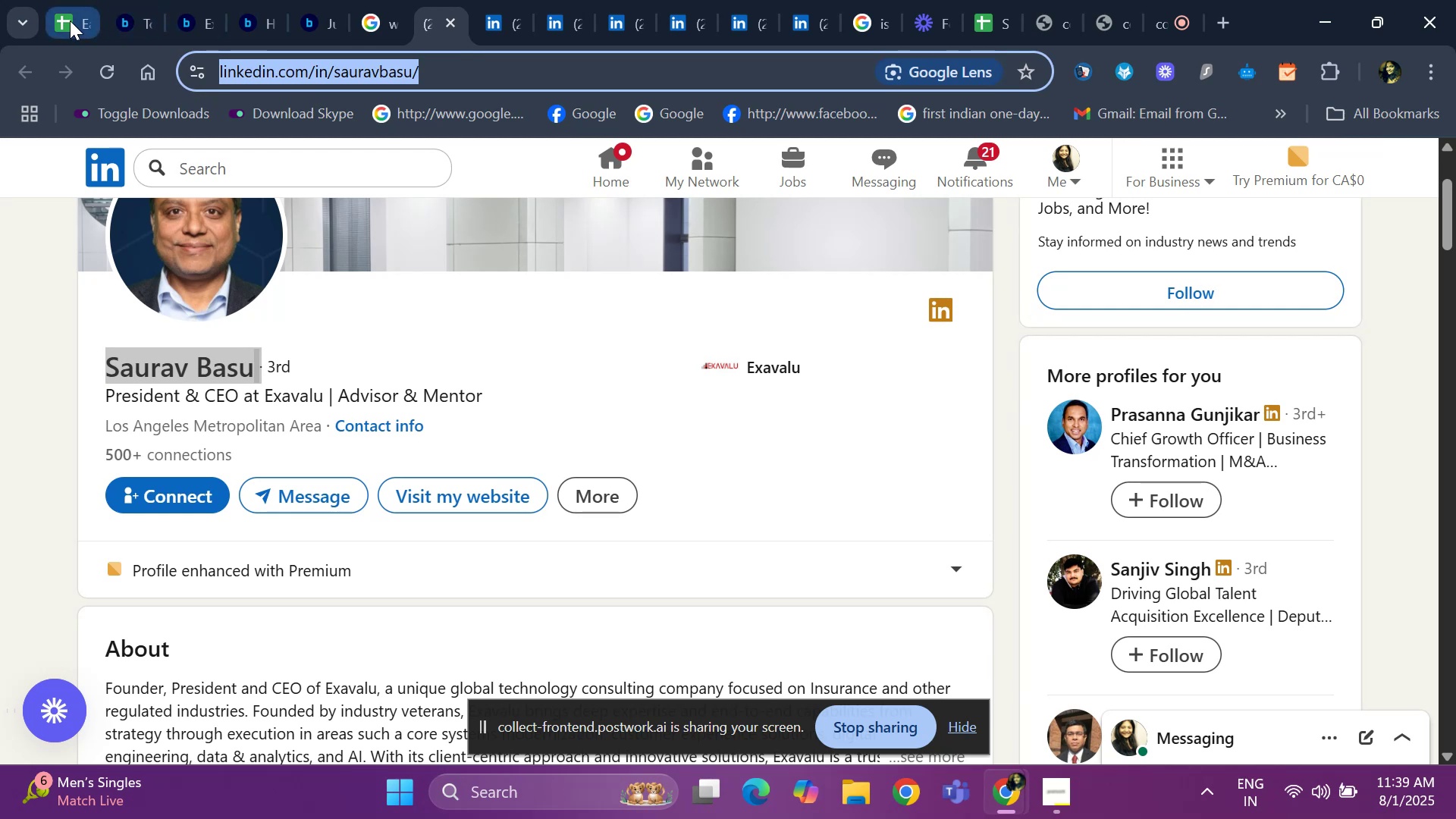 
key(Control+V)
 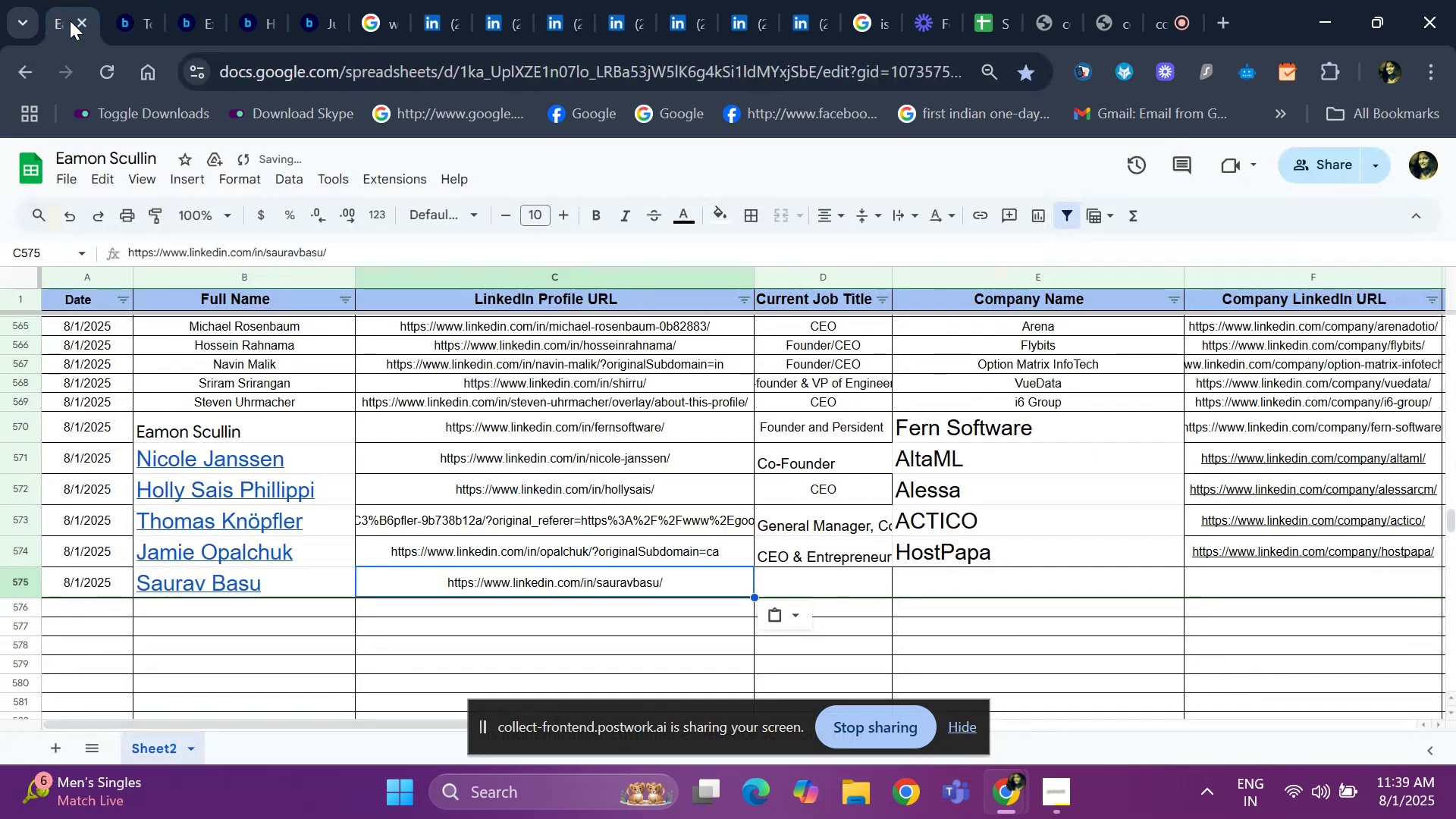 
key(ArrowRight)
 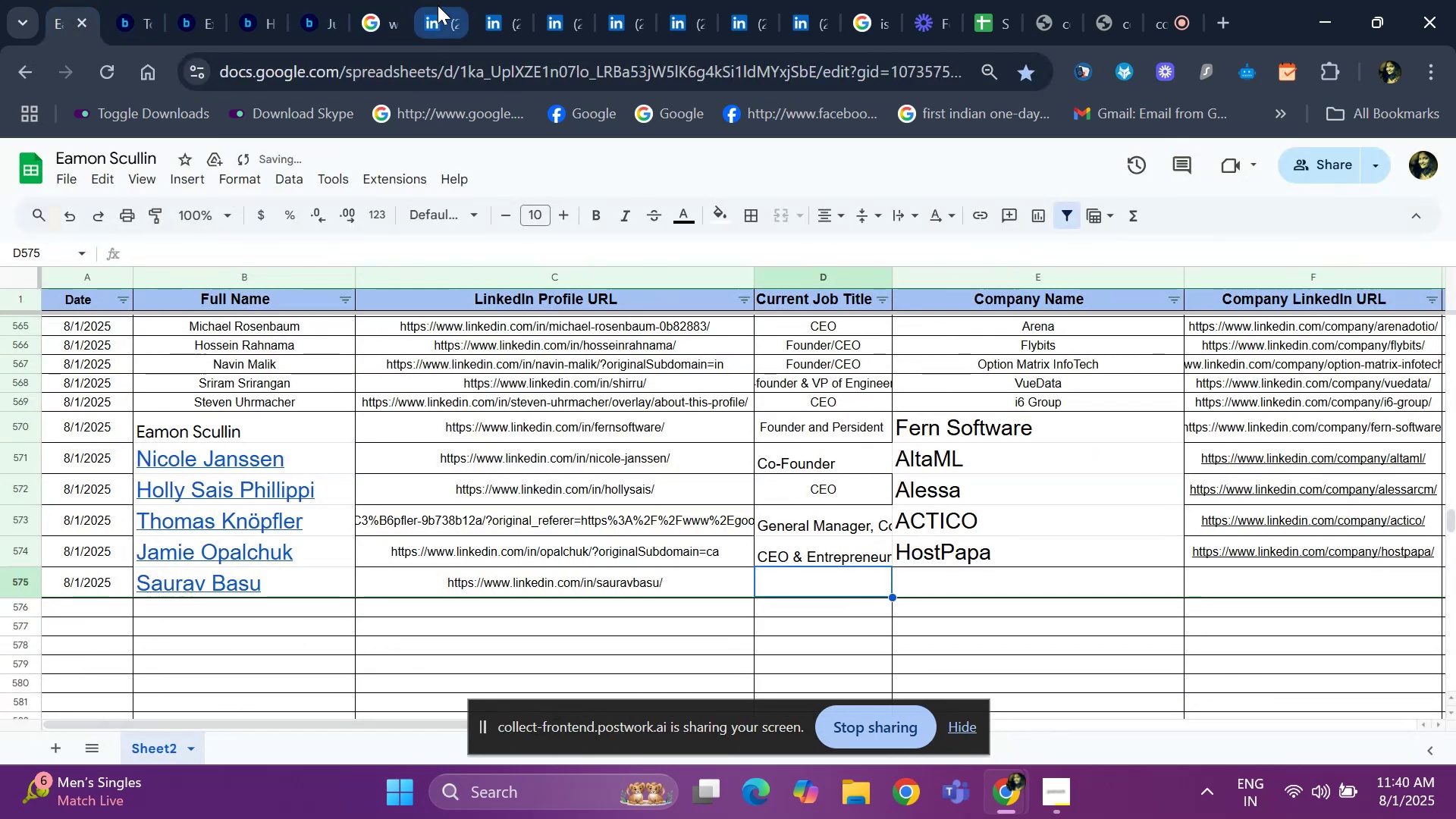 
left_click([441, 5])
 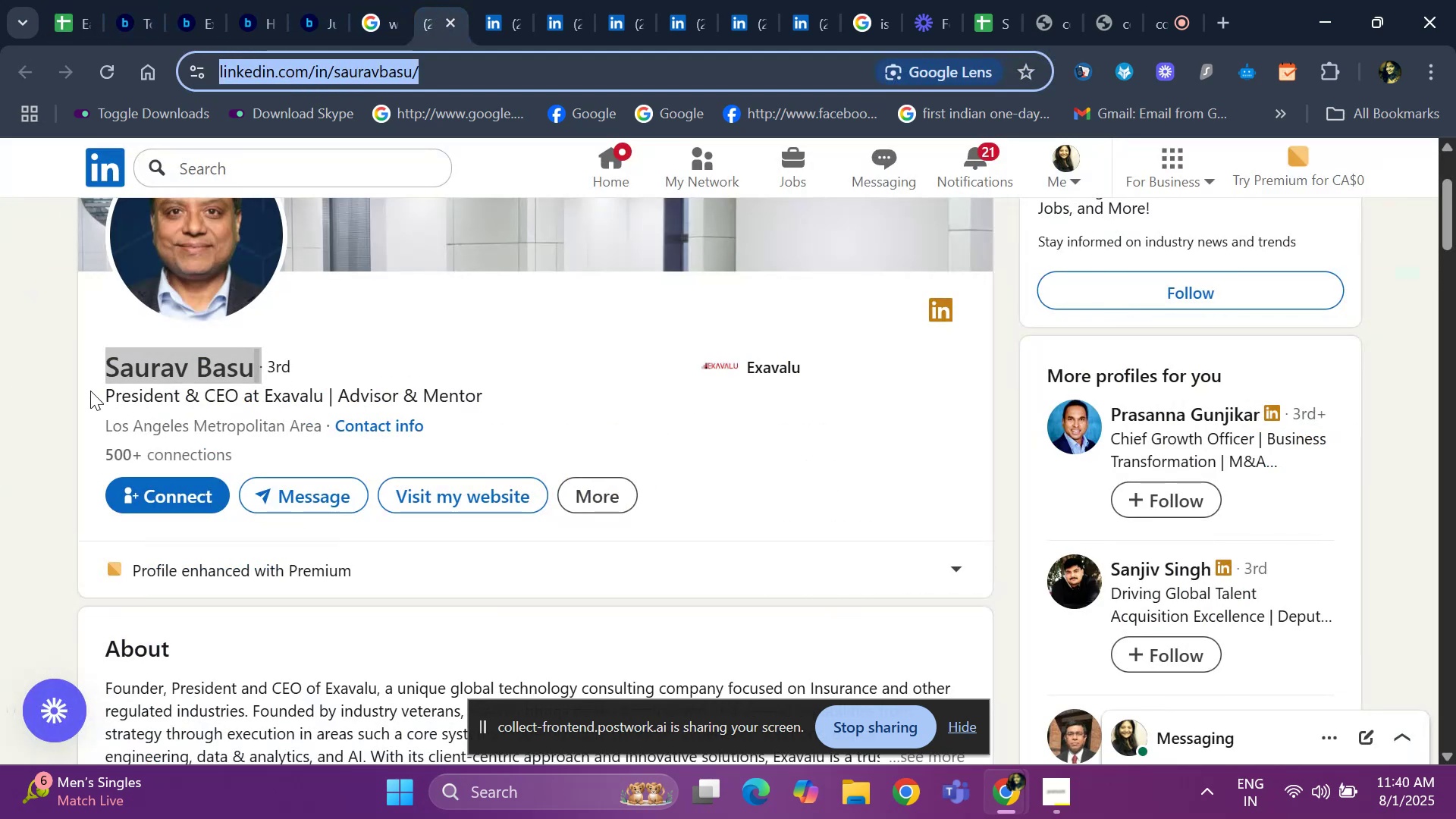 
left_click_drag(start_coordinate=[79, 393], to_coordinate=[236, 392])
 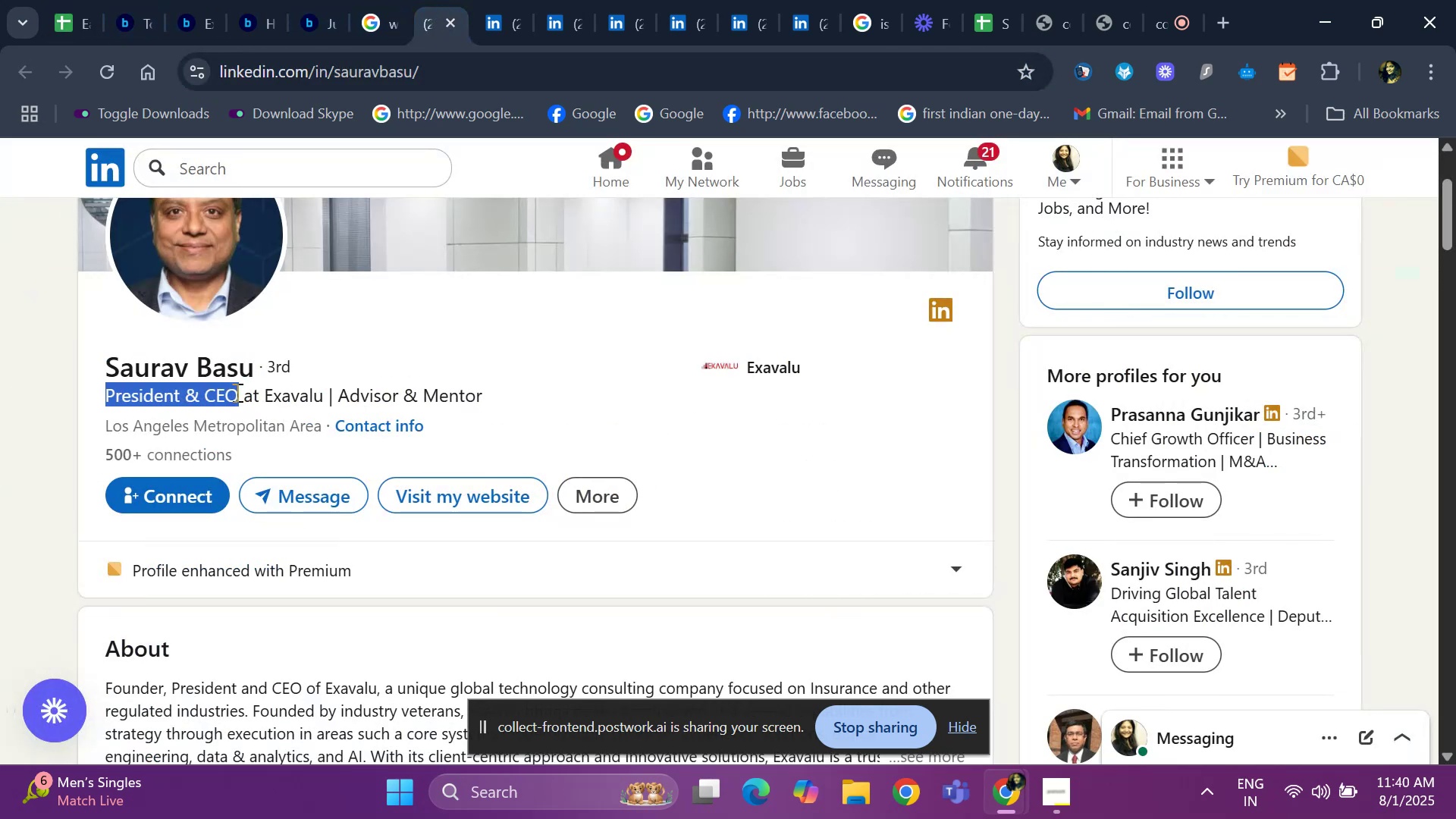 
key(Control+ControlLeft)
 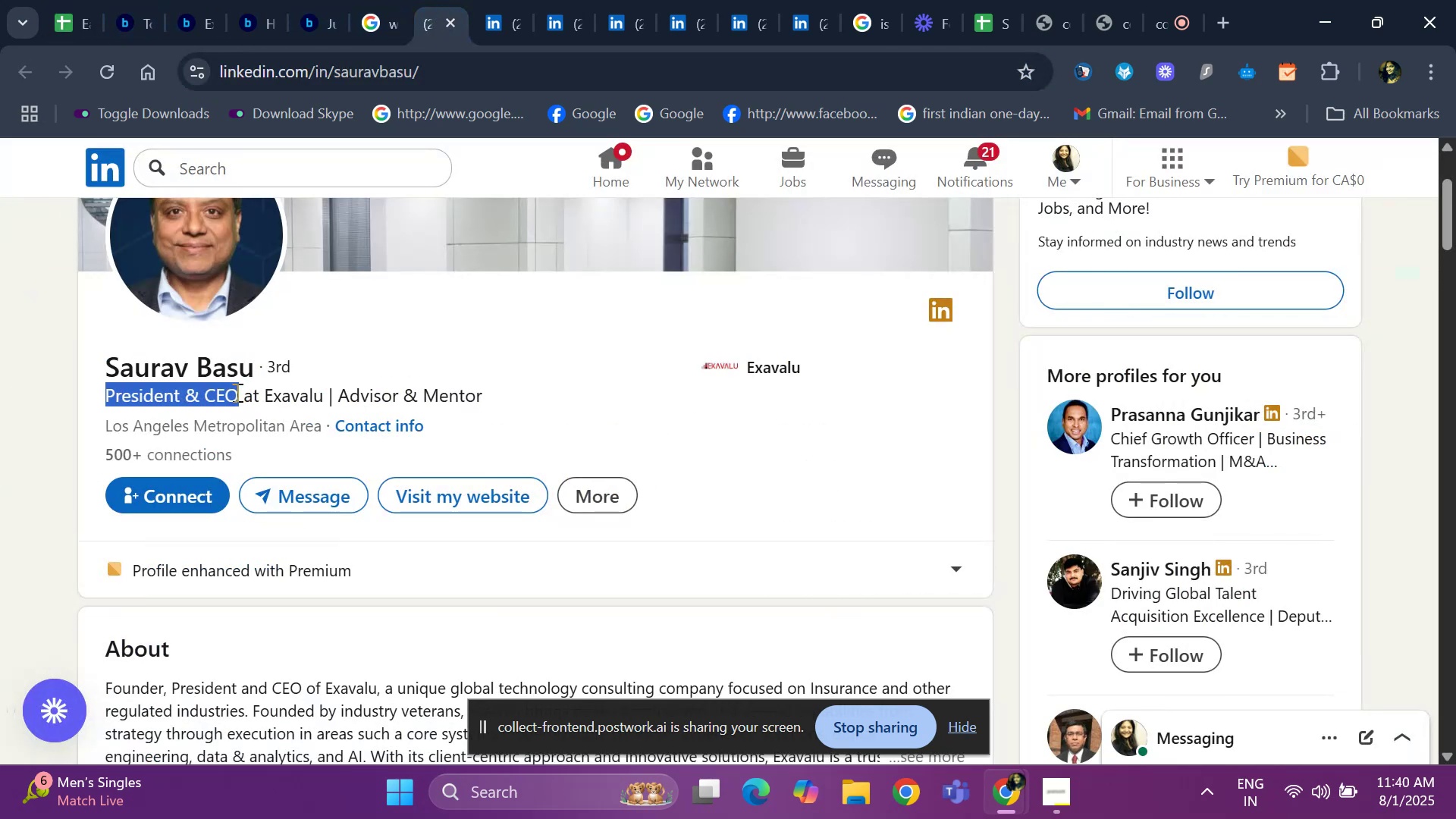 
key(Control+C)
 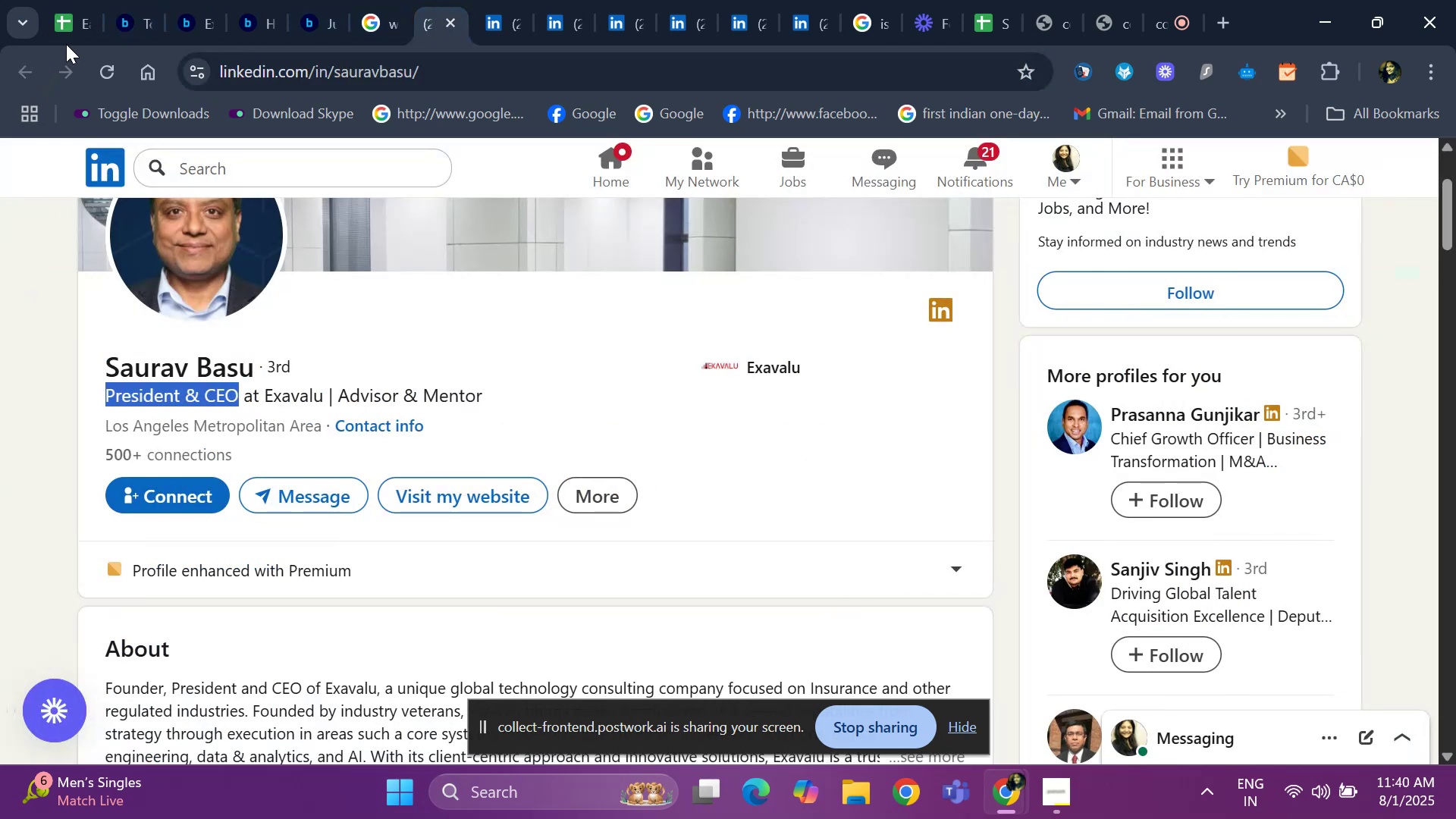 
left_click([68, 33])
 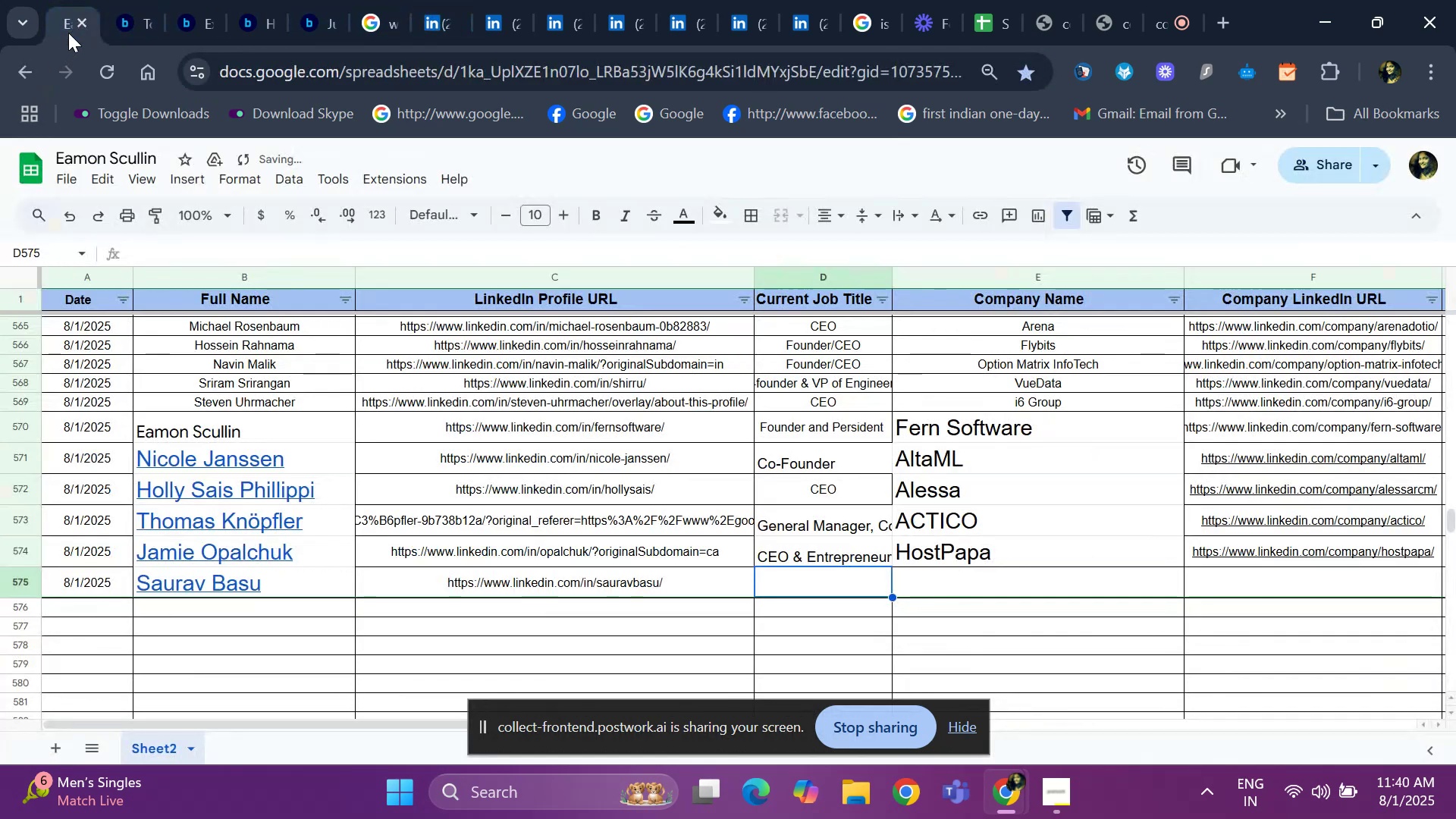 
key(Control+ControlLeft)
 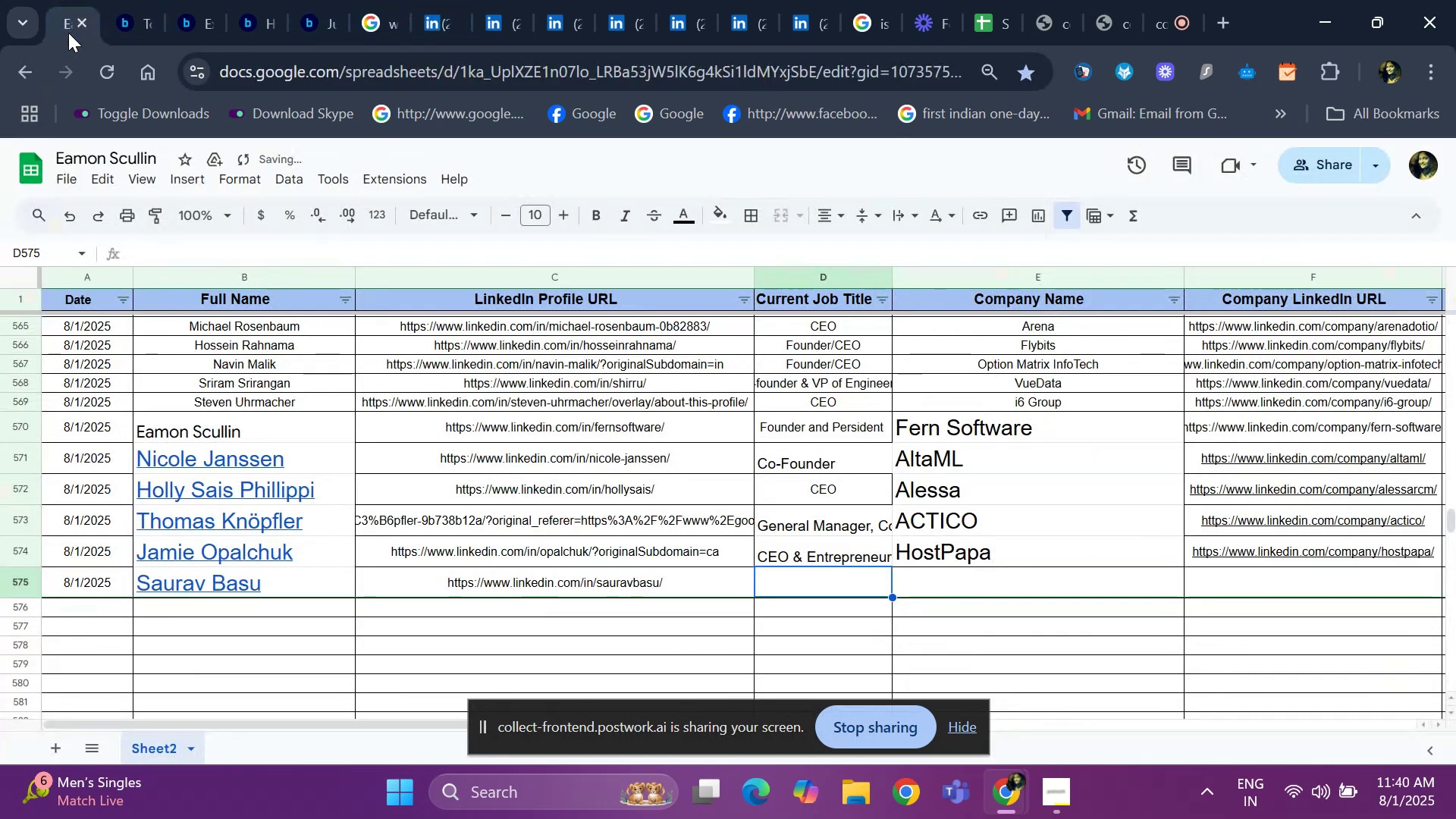 
key(Control+V)
 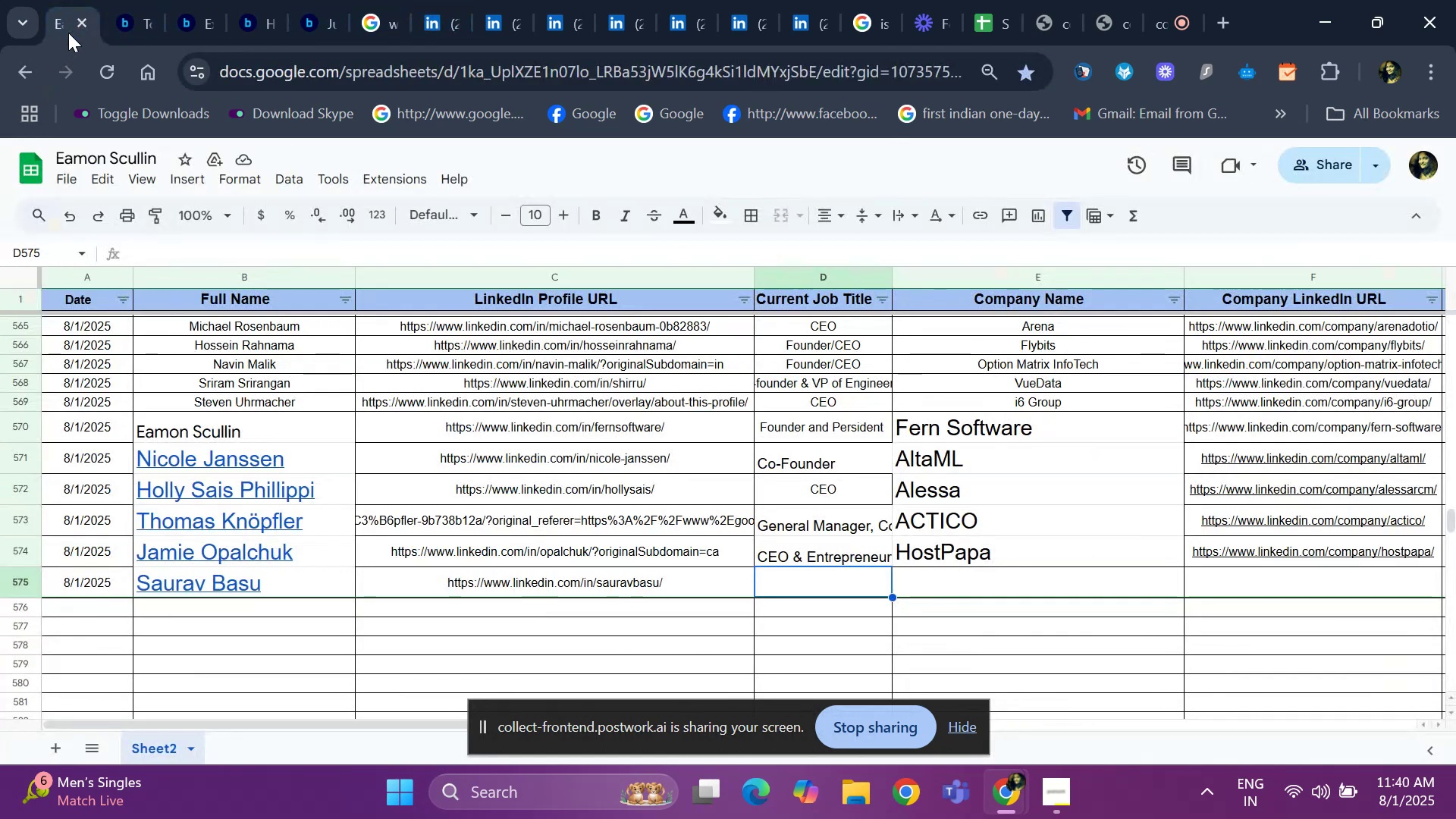 
key(ArrowRight)
 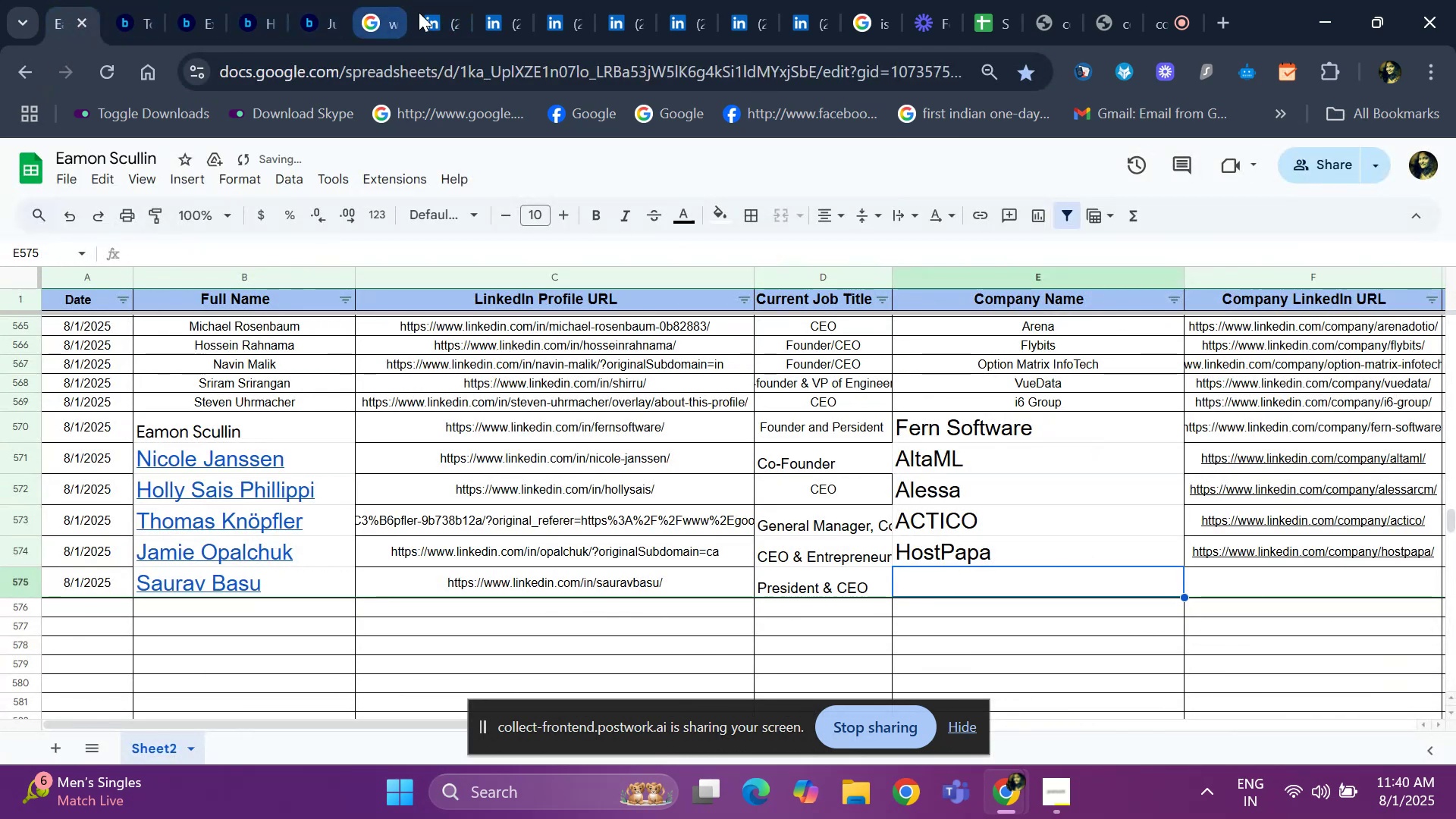 
left_click([435, 14])
 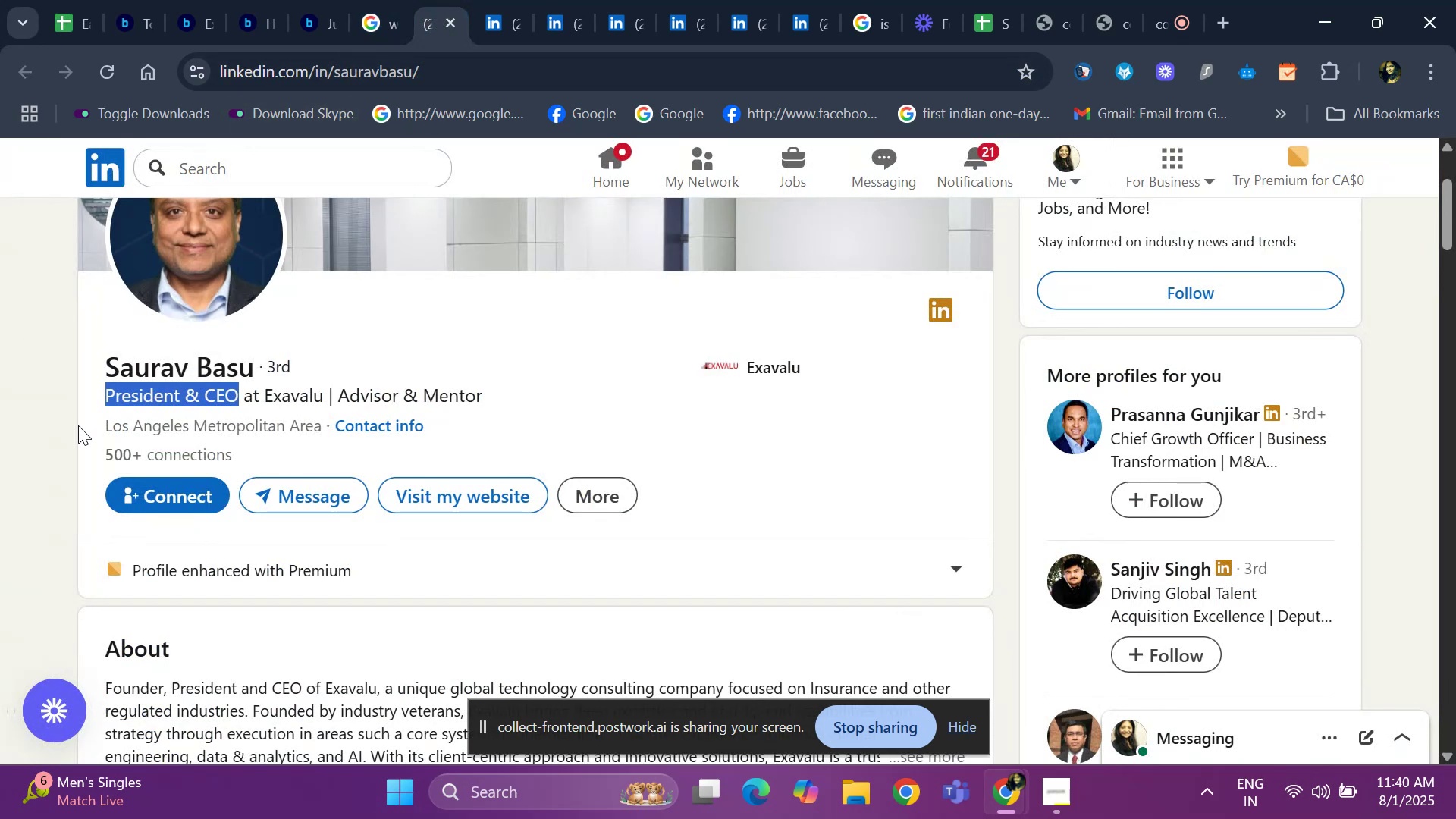 
wait(5.17)
 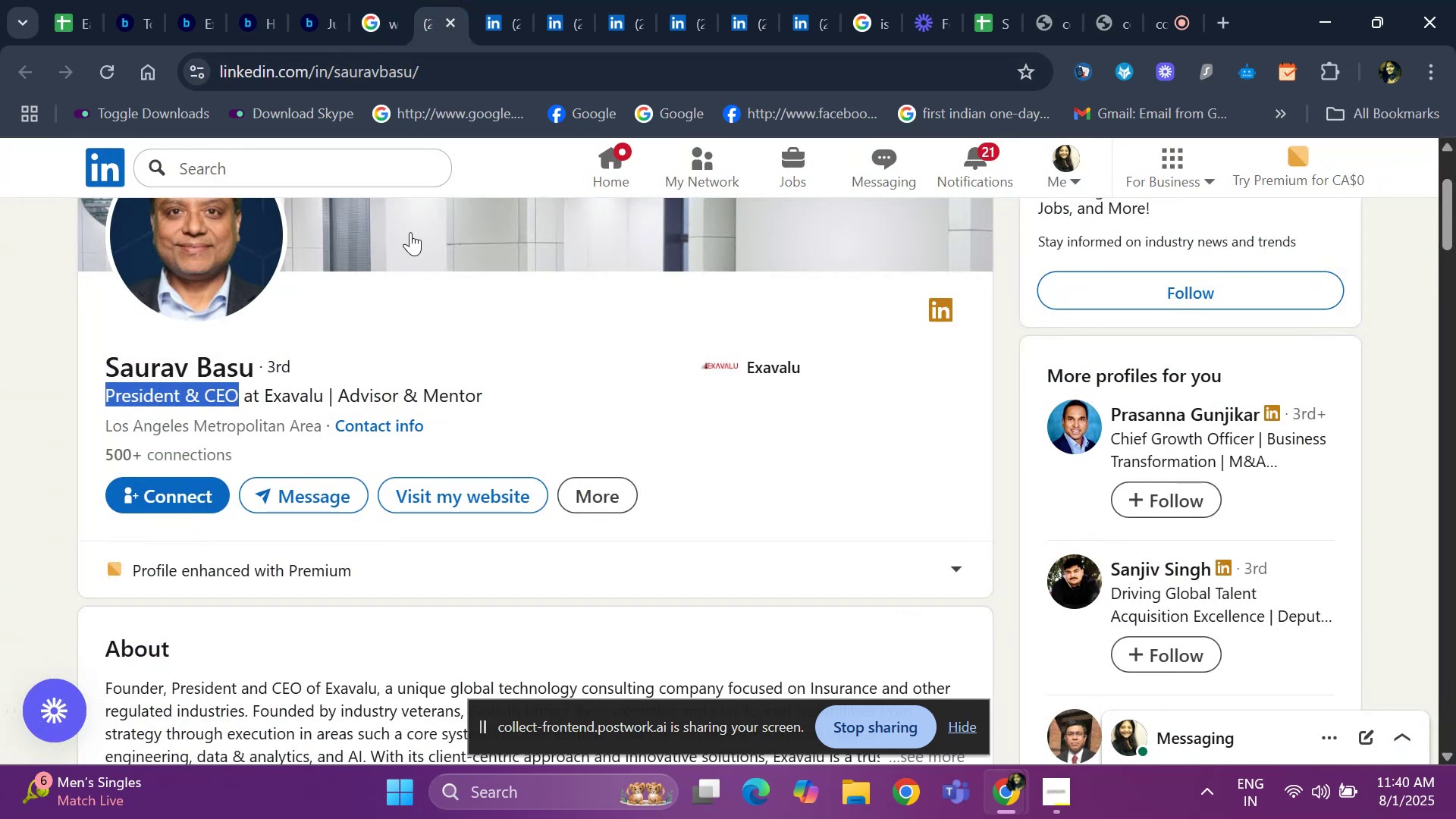 
left_click([492, 16])
 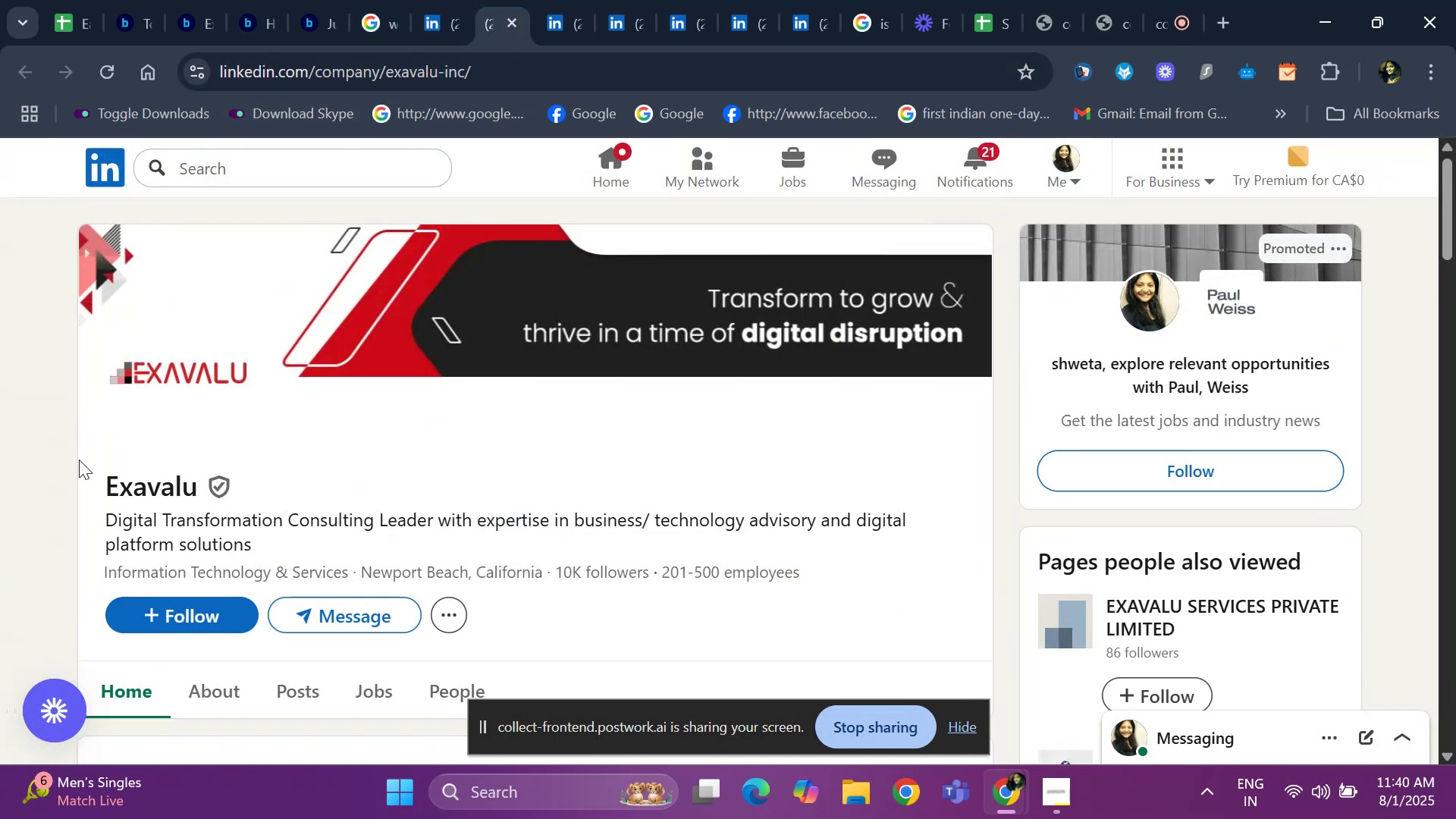 
left_click_drag(start_coordinate=[79, 461], to_coordinate=[206, 478])
 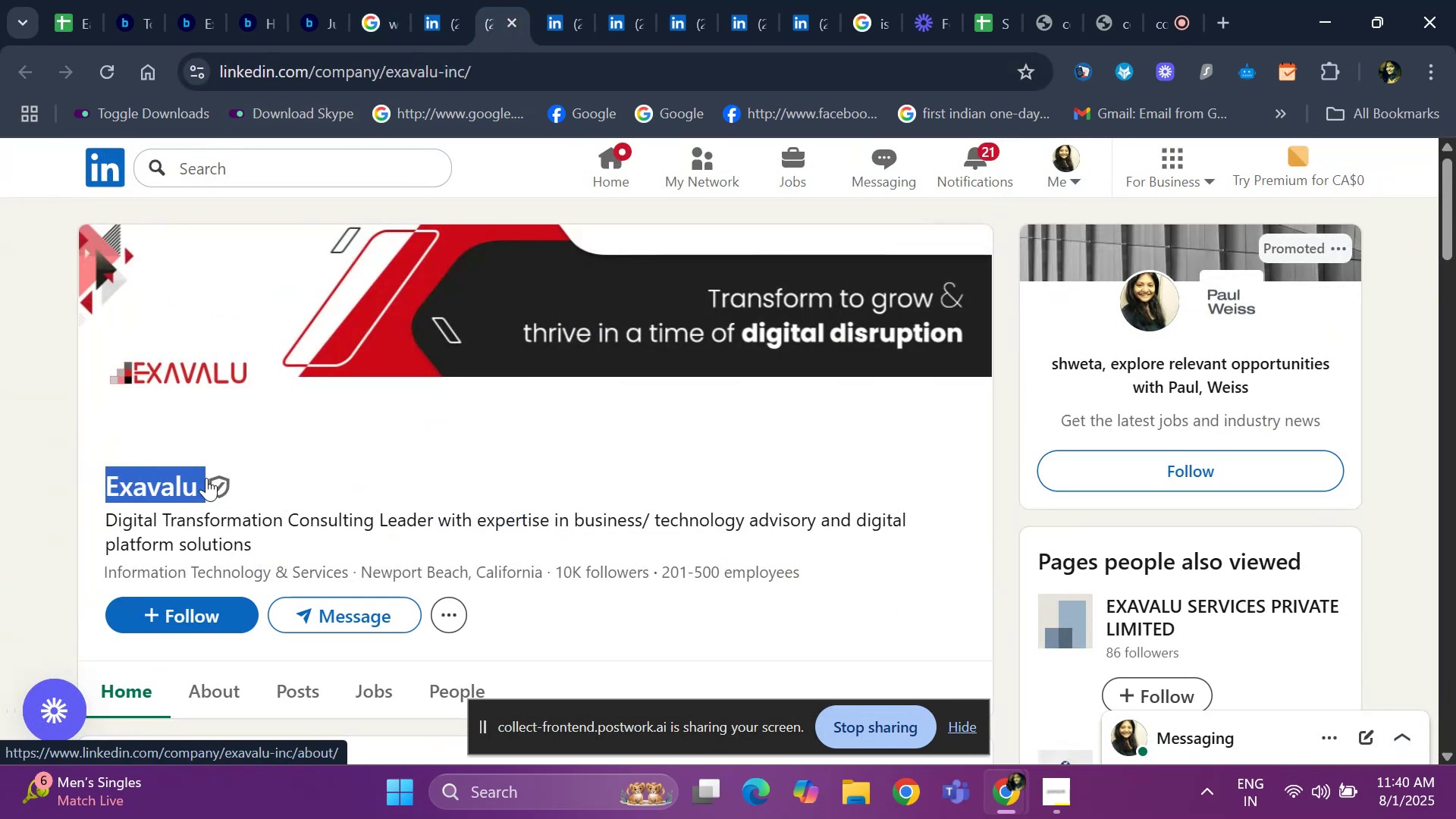 
key(Control+ControlLeft)
 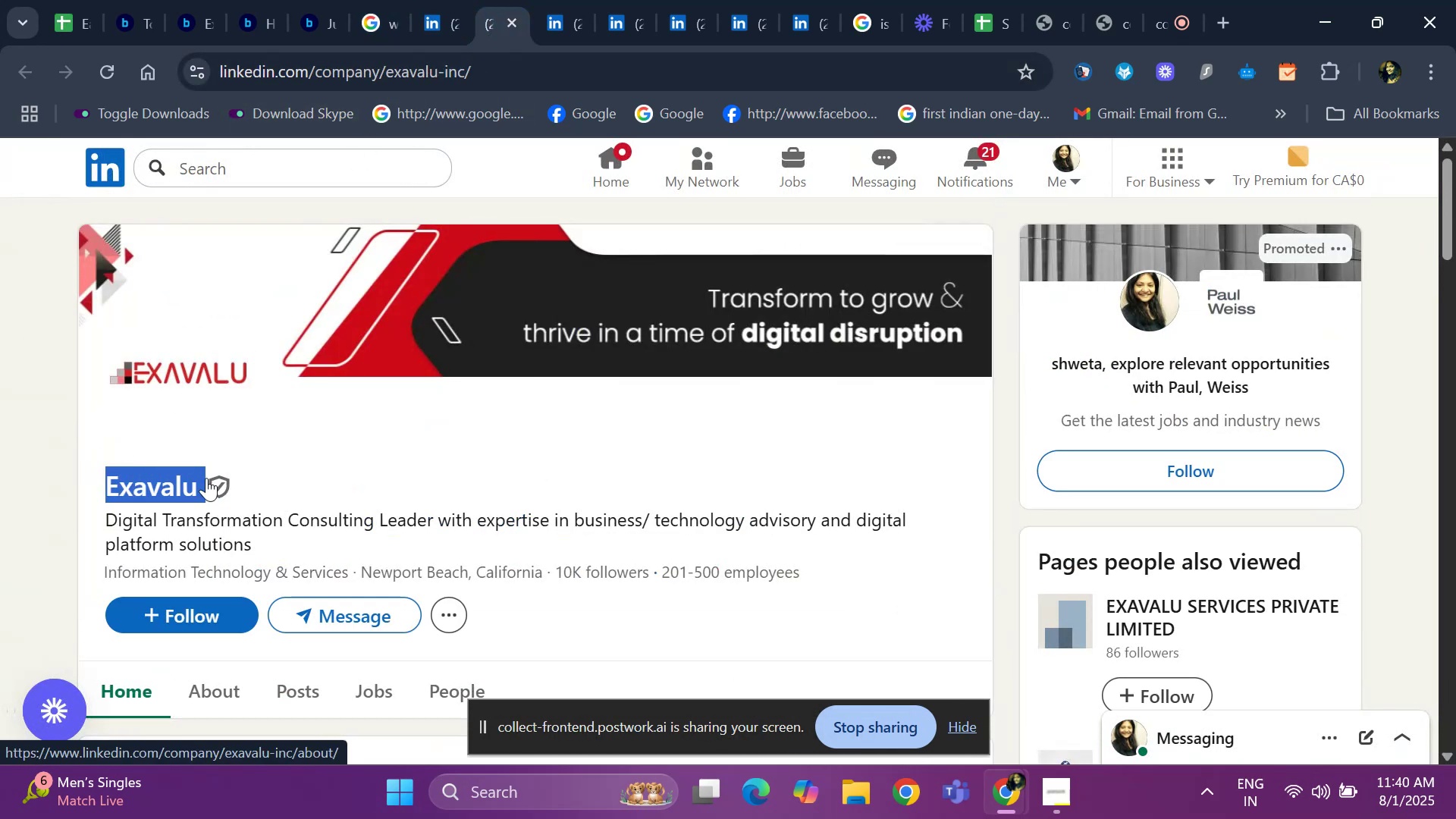 
key(Control+C)
 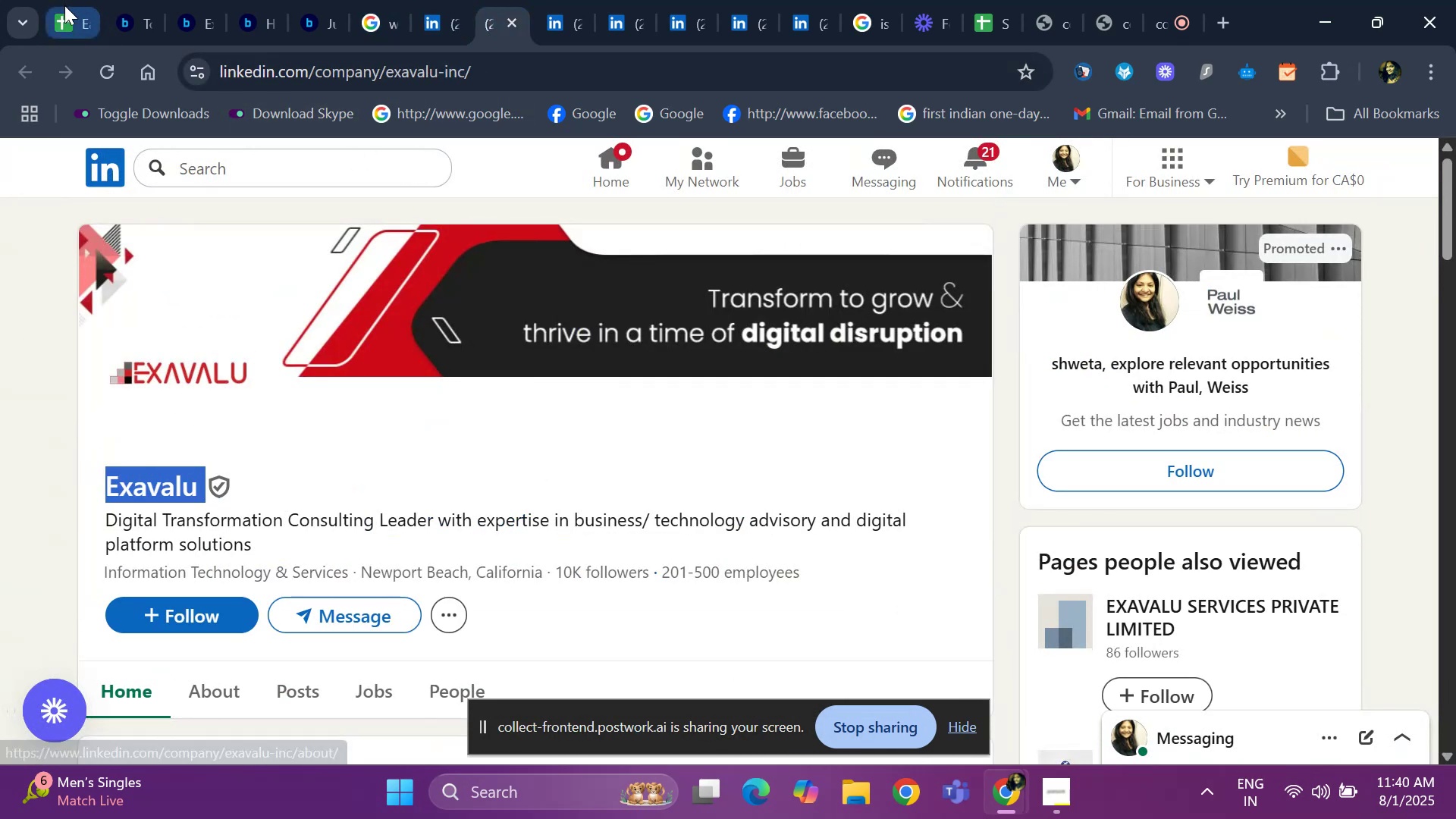 
left_click([62, 8])
 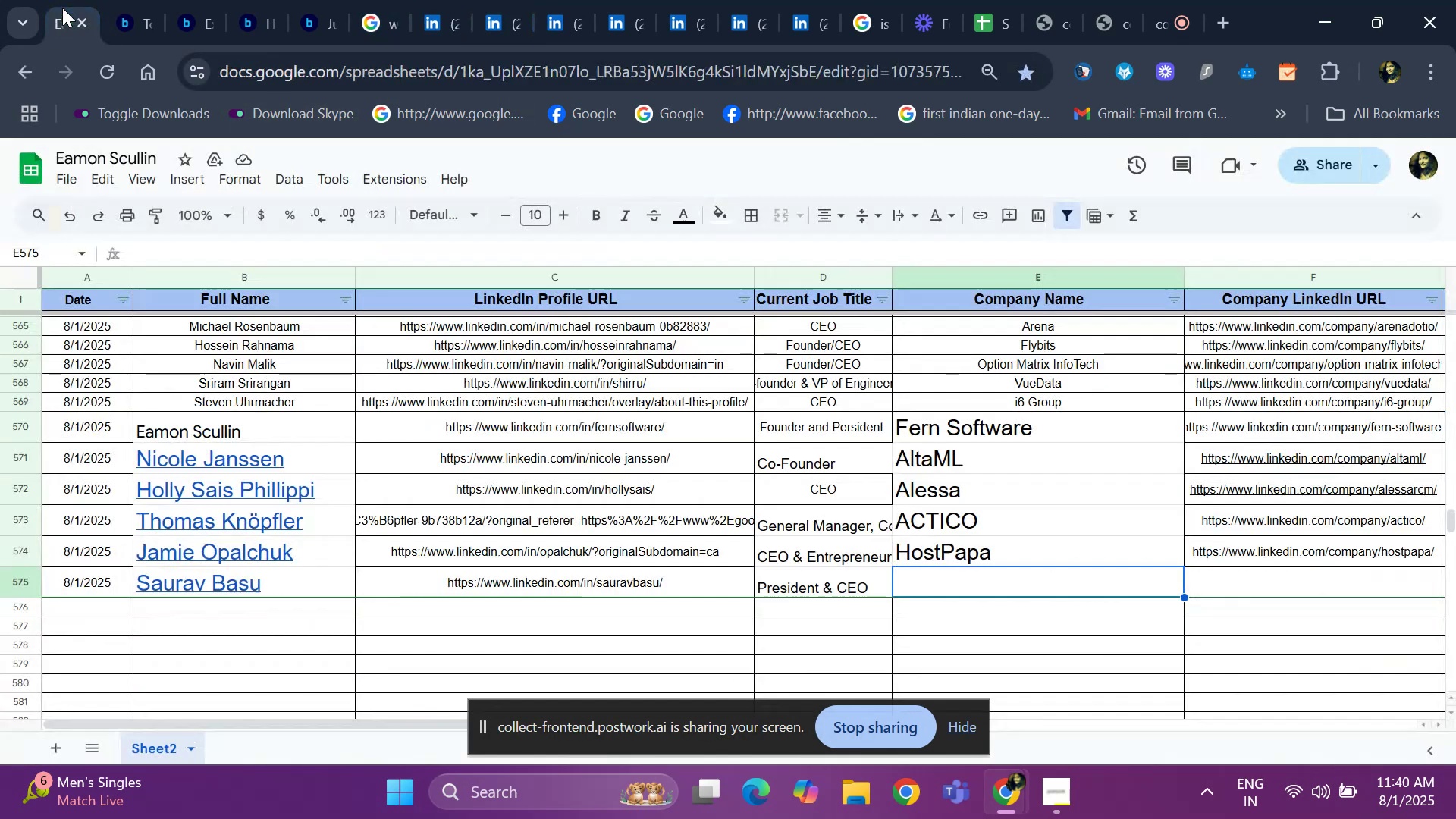 
key(Control+ControlLeft)
 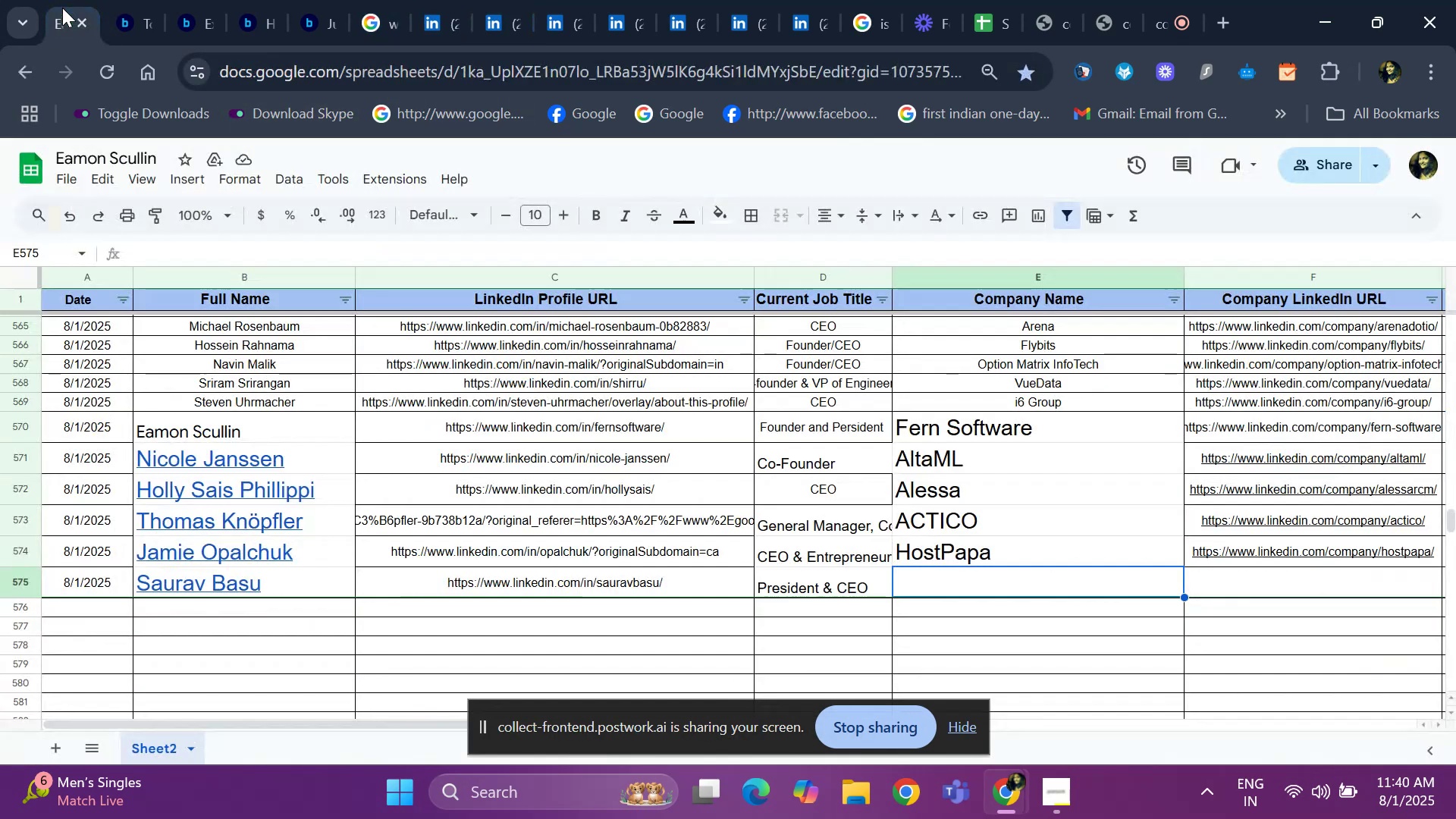 
key(Control+V)
 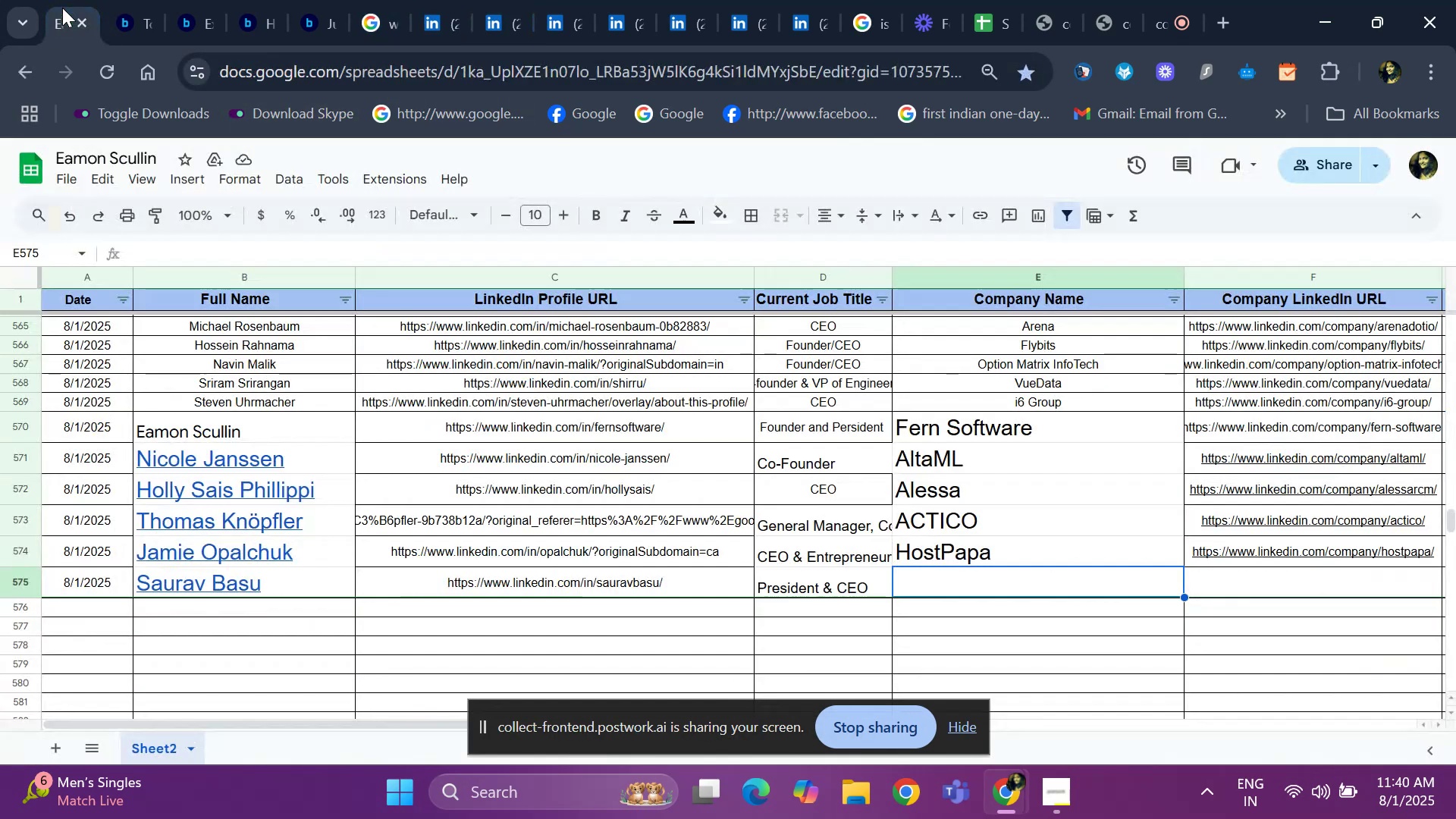 
key(ArrowRight)
 